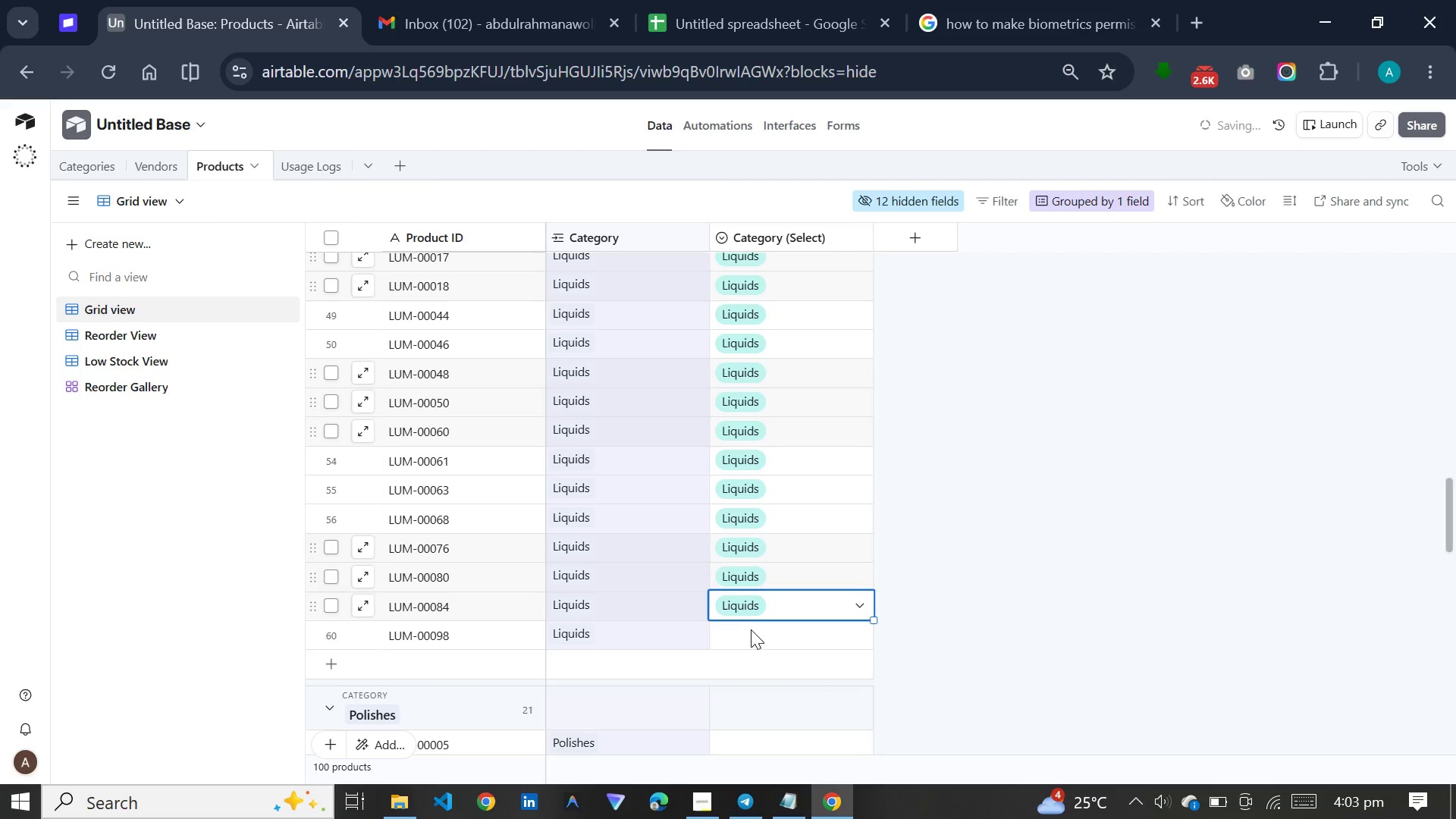 
left_click([751, 629])
 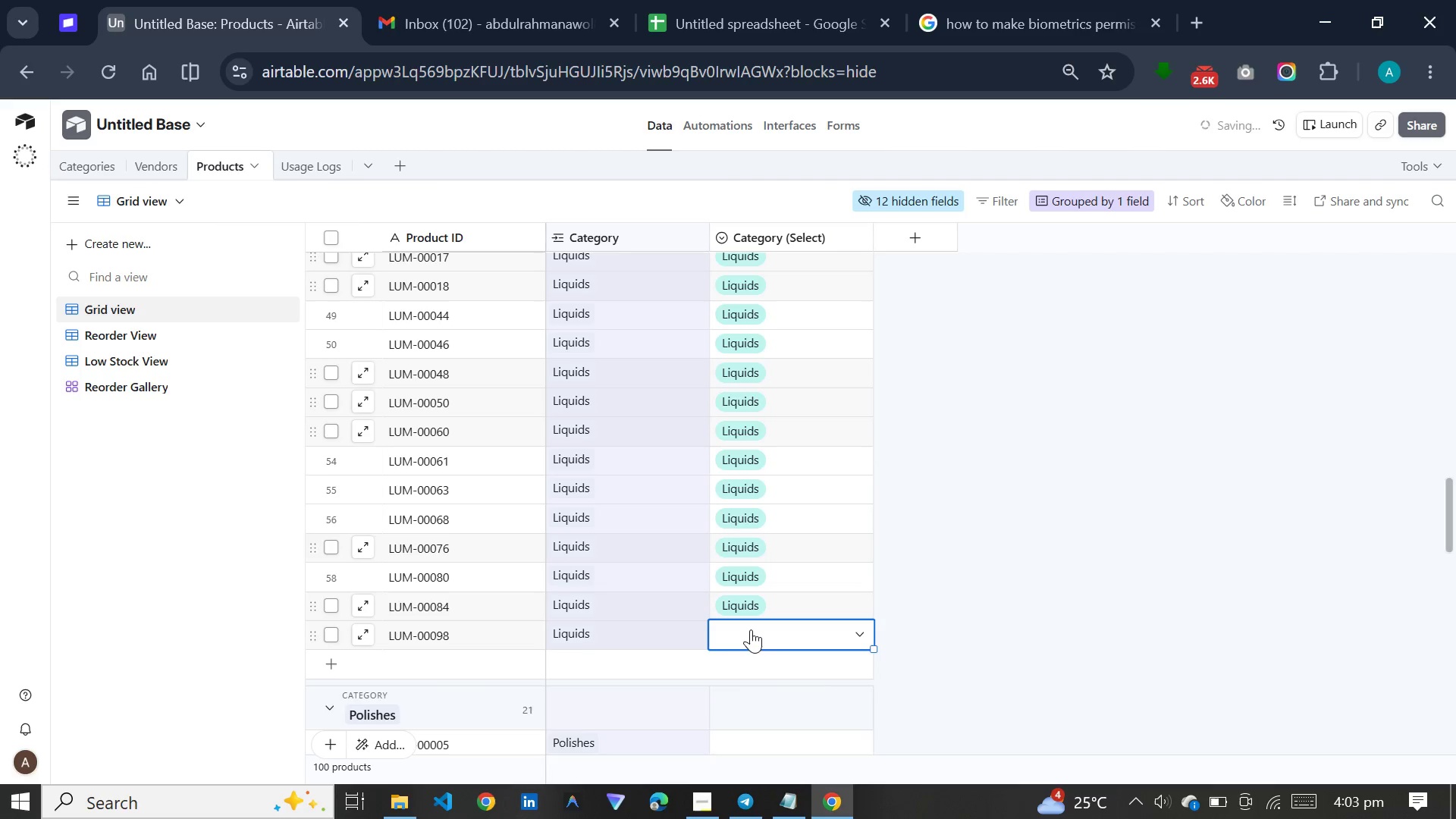 
key(I)
 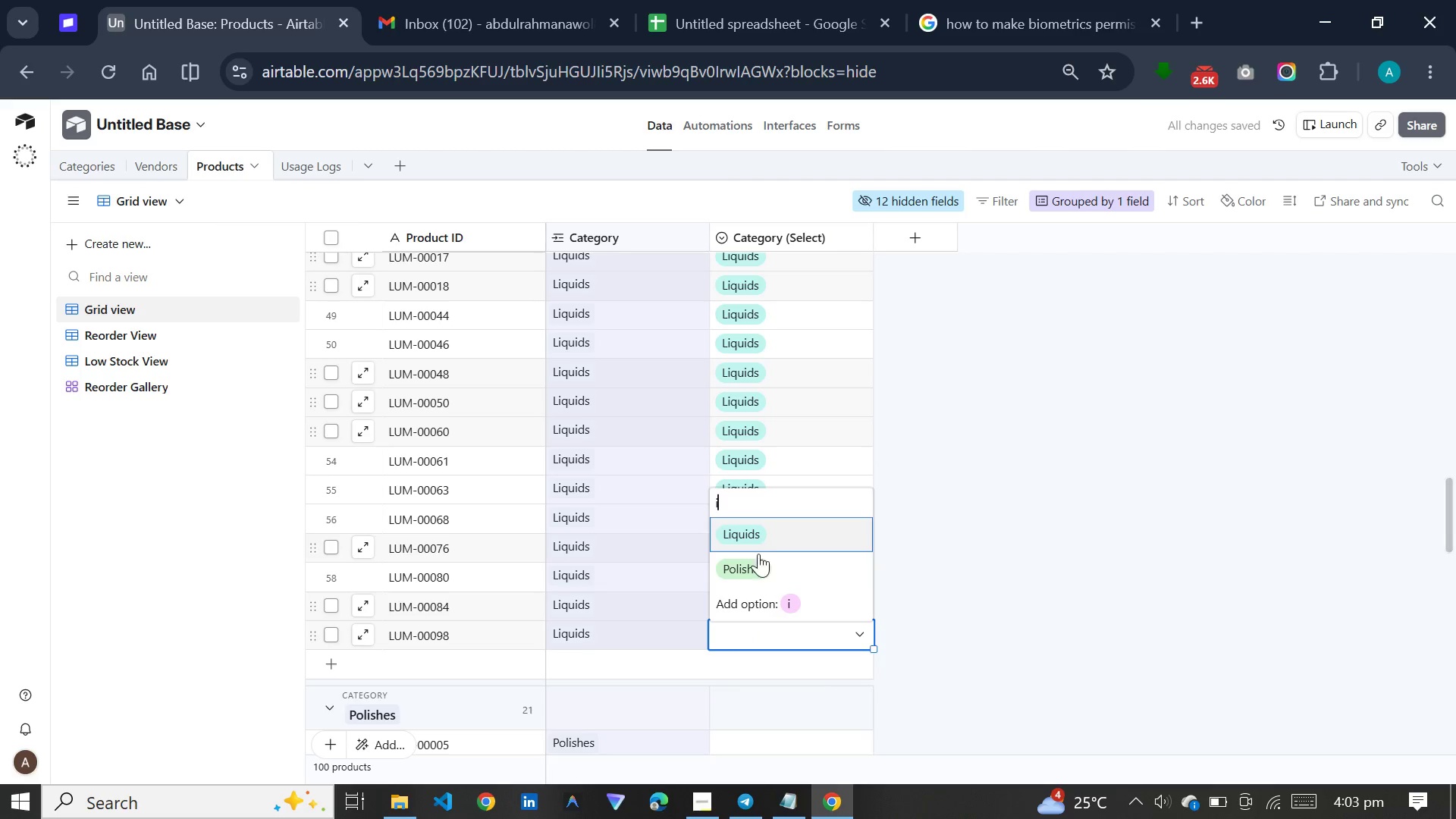 
left_click([766, 532])
 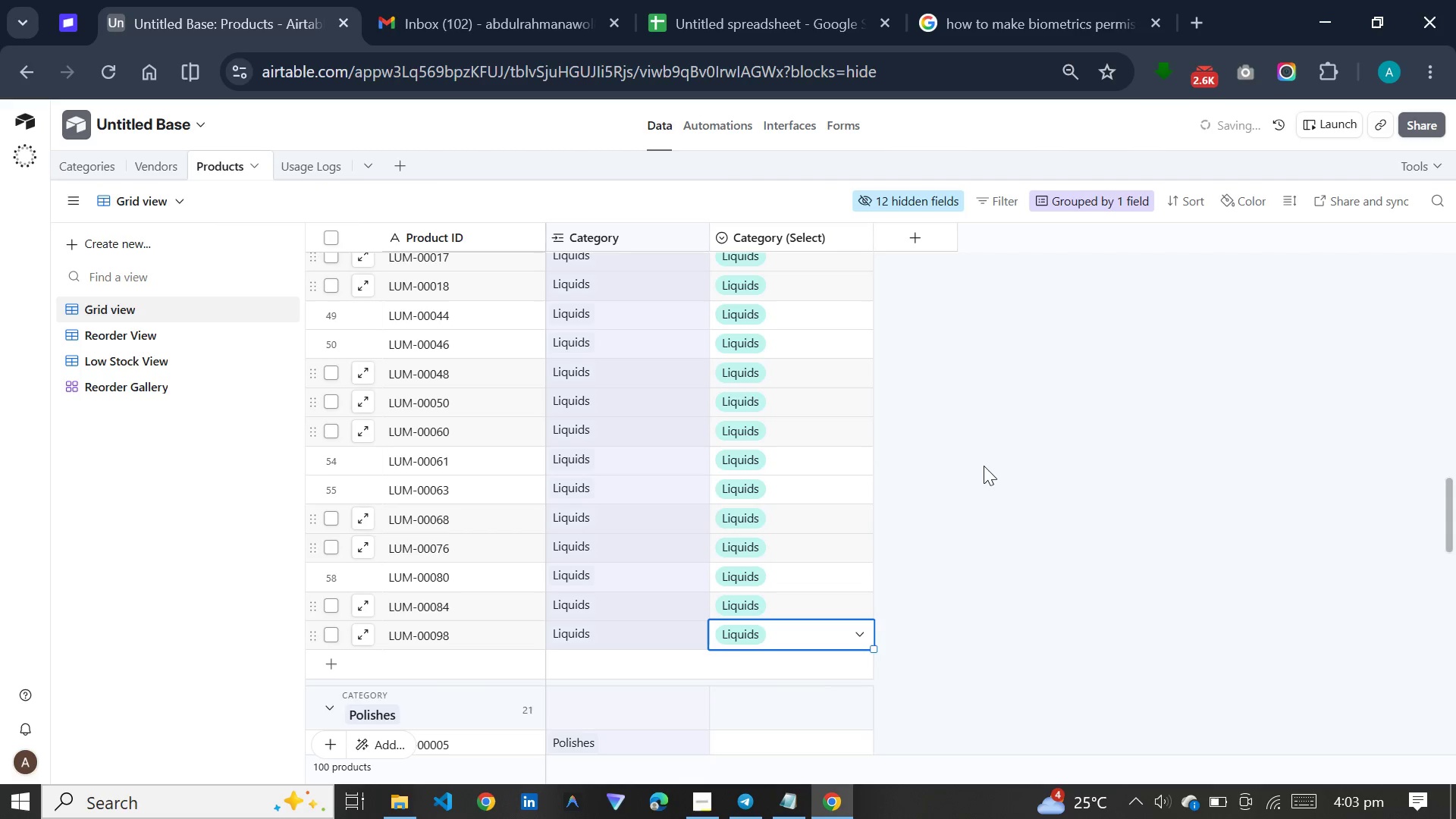 
left_click([987, 463])
 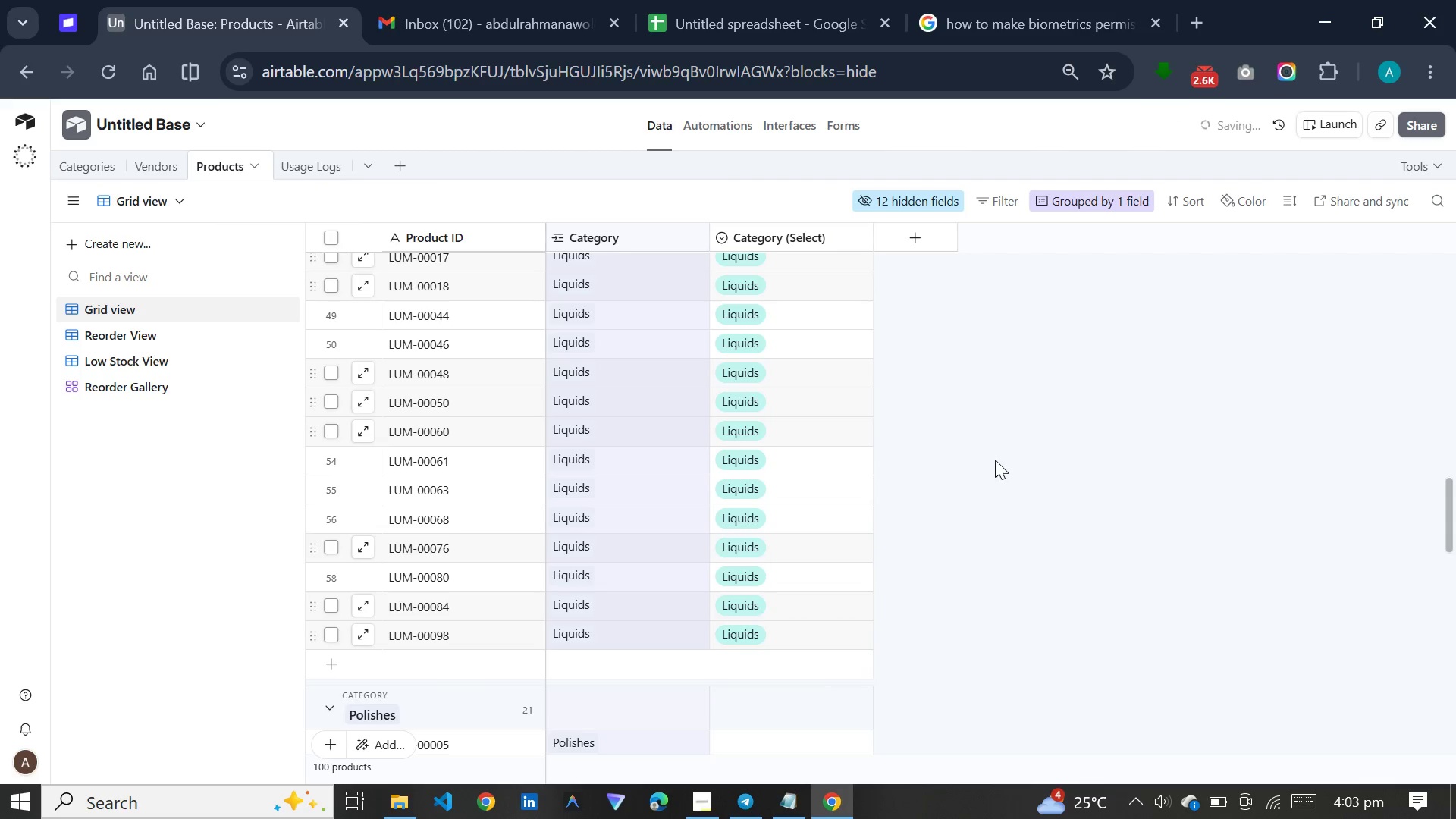 
scroll: coordinate [1008, 461], scroll_direction: down, amount: 12.0
 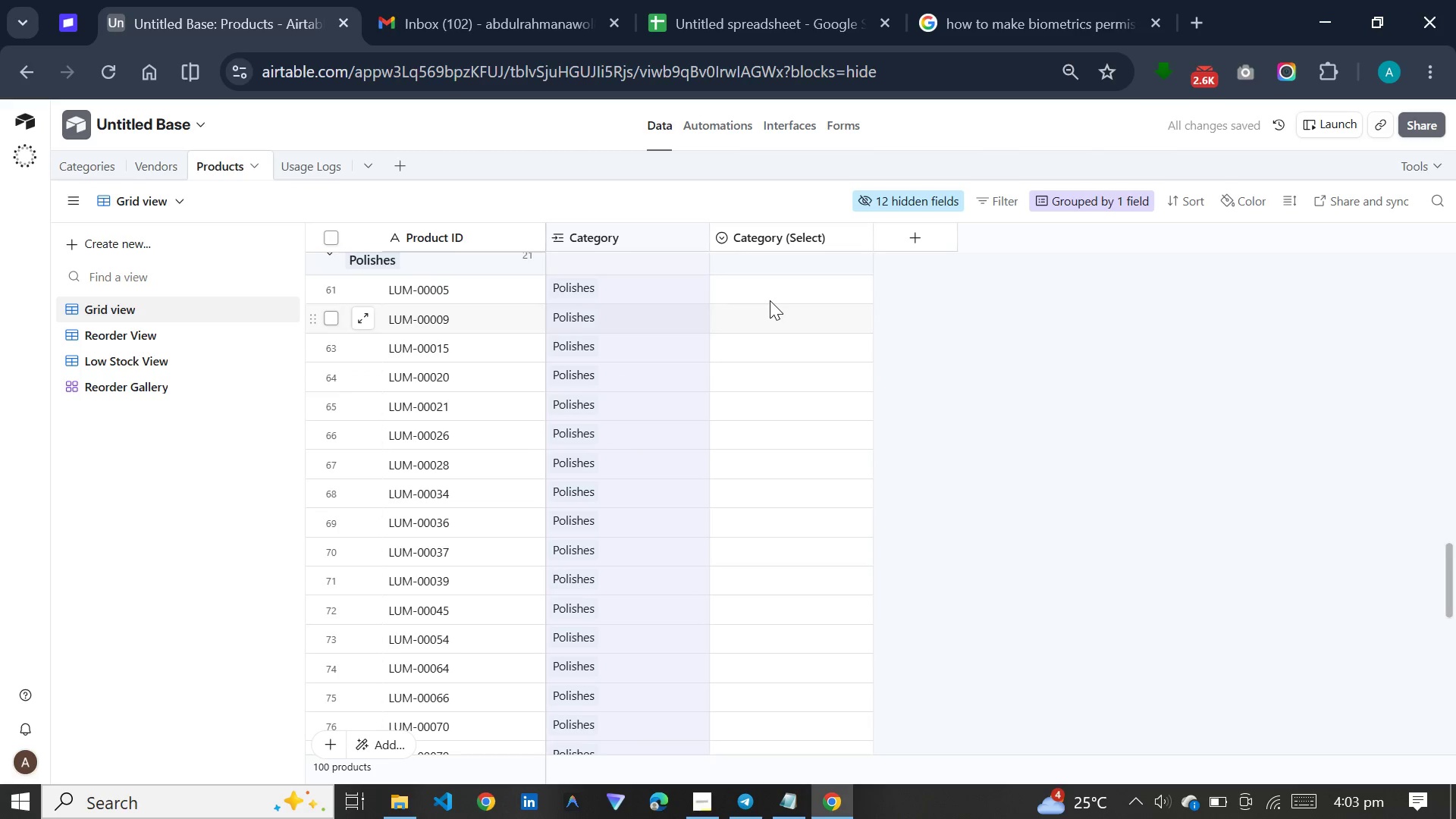 
left_click([770, 300])
 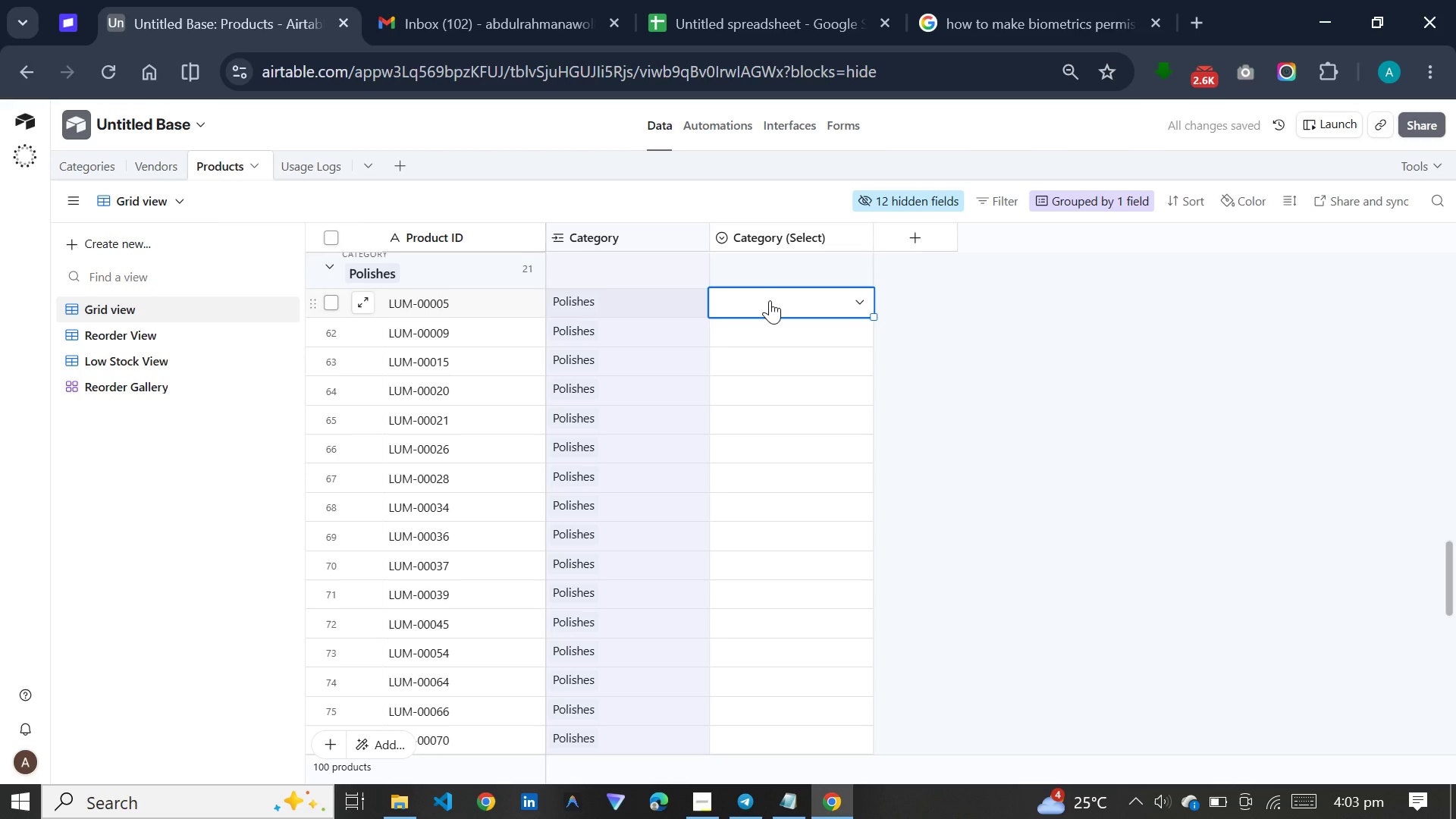 
key(P)
 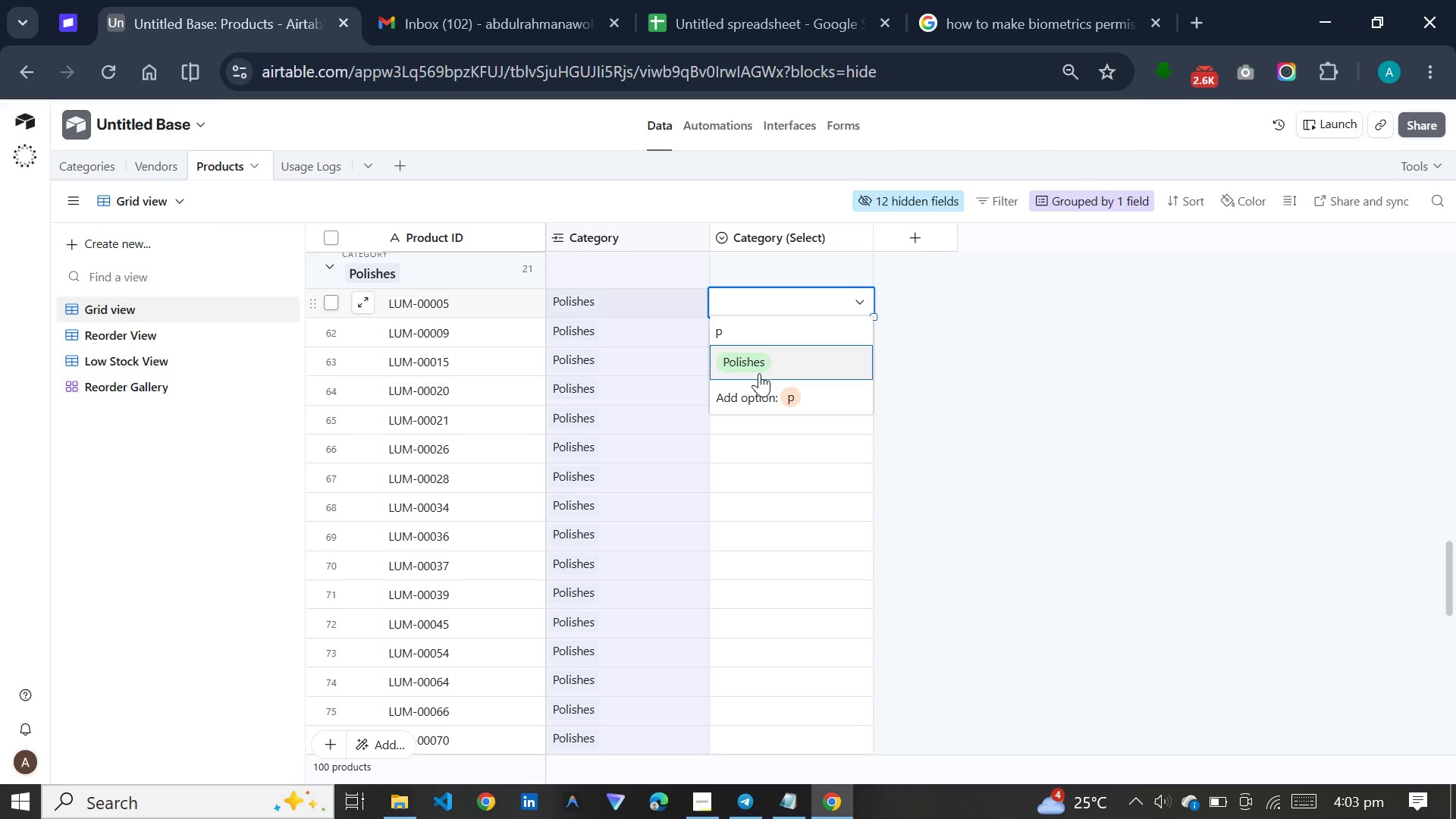 
left_click([759, 358])
 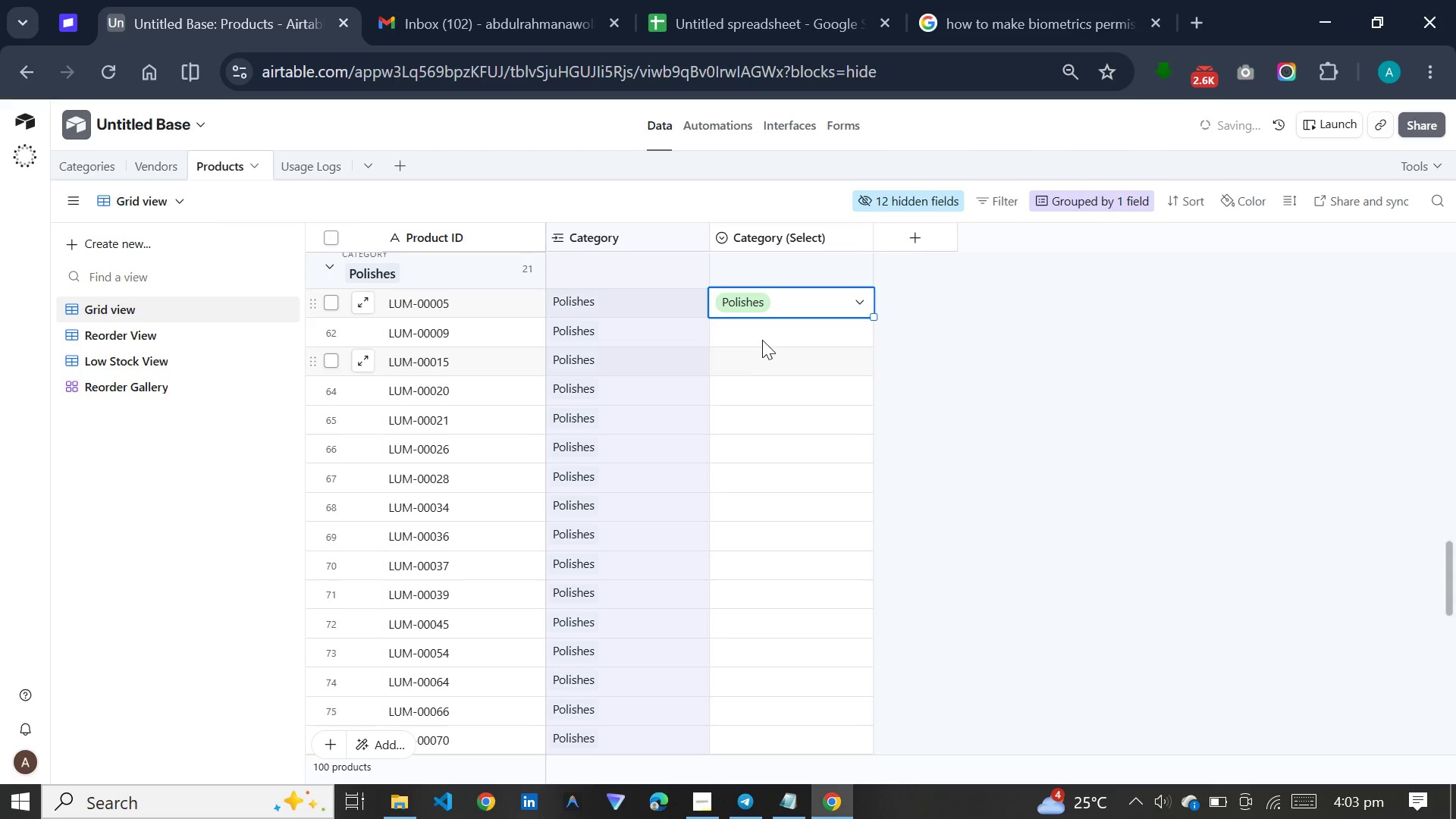 
left_click([762, 339])
 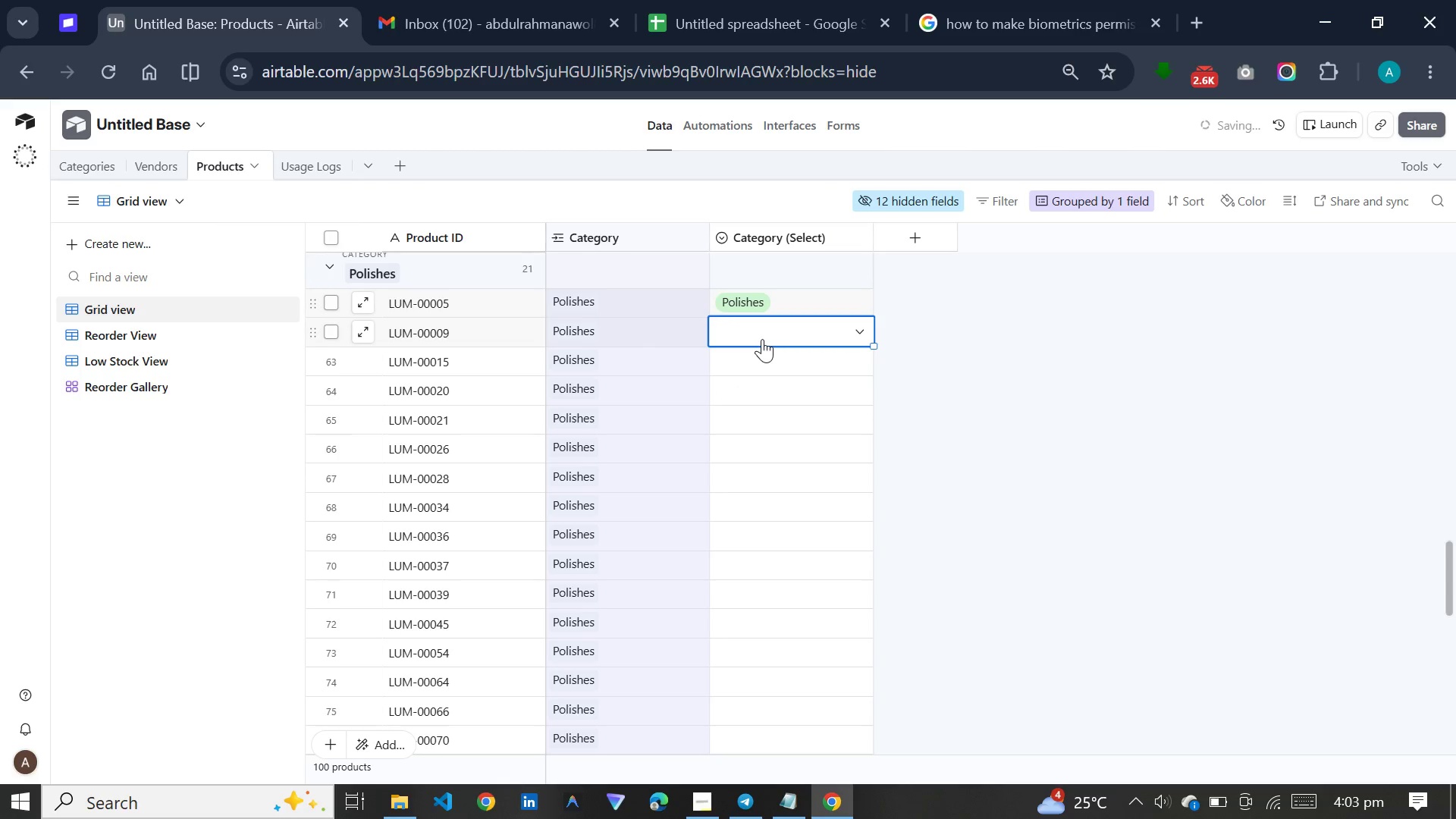 
key(P)
 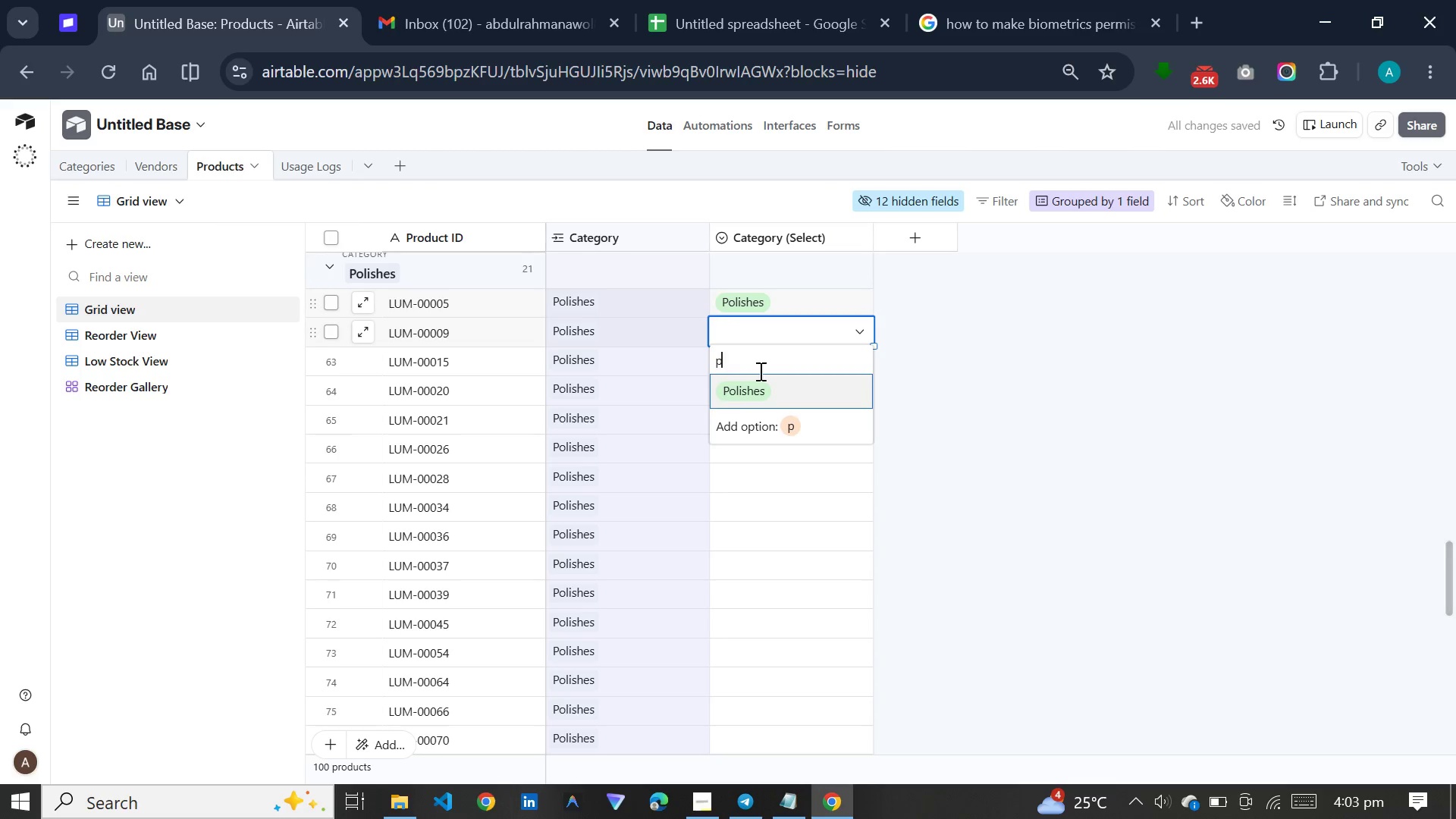 
left_click([759, 377])
 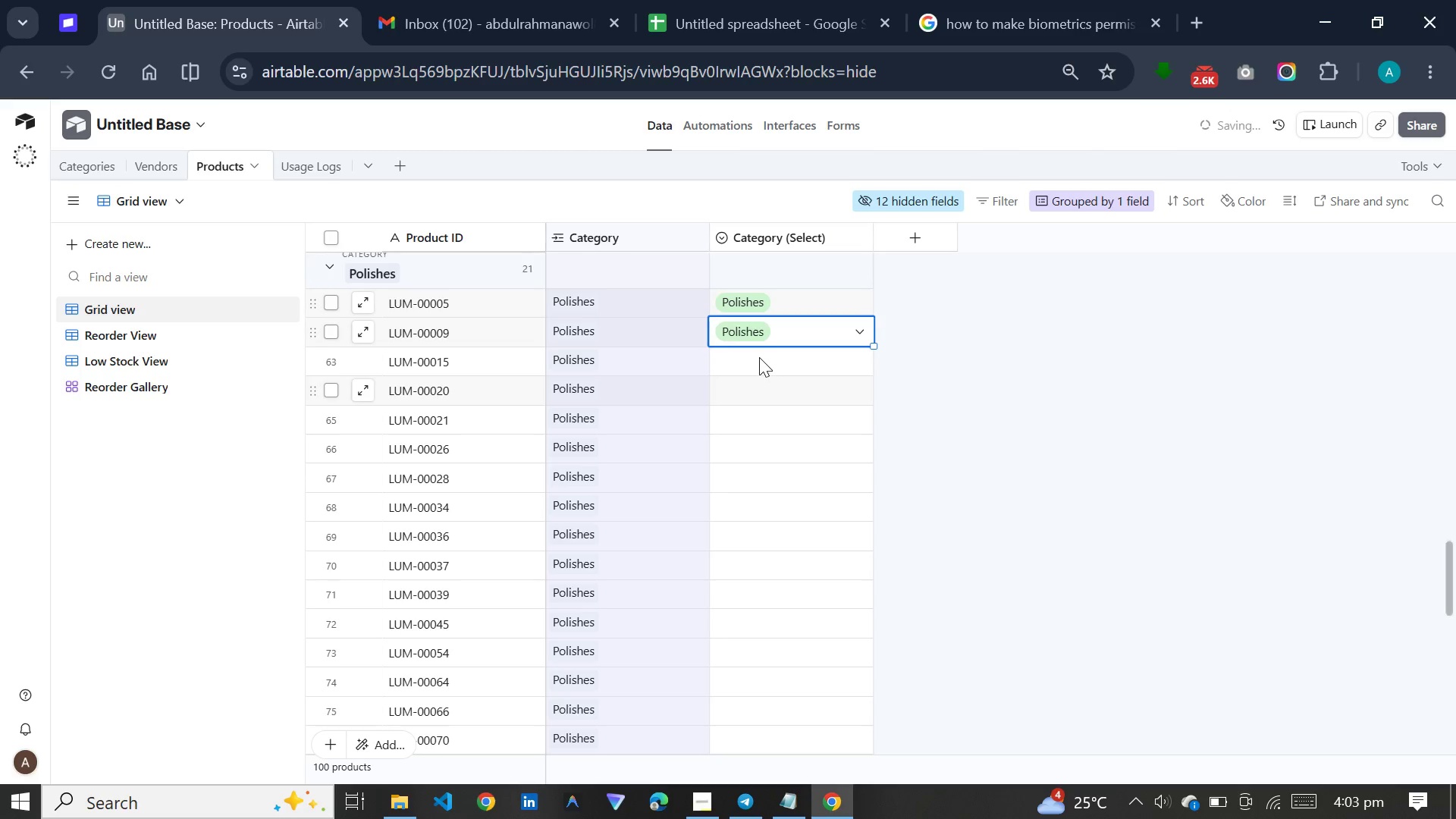 
left_click([759, 357])
 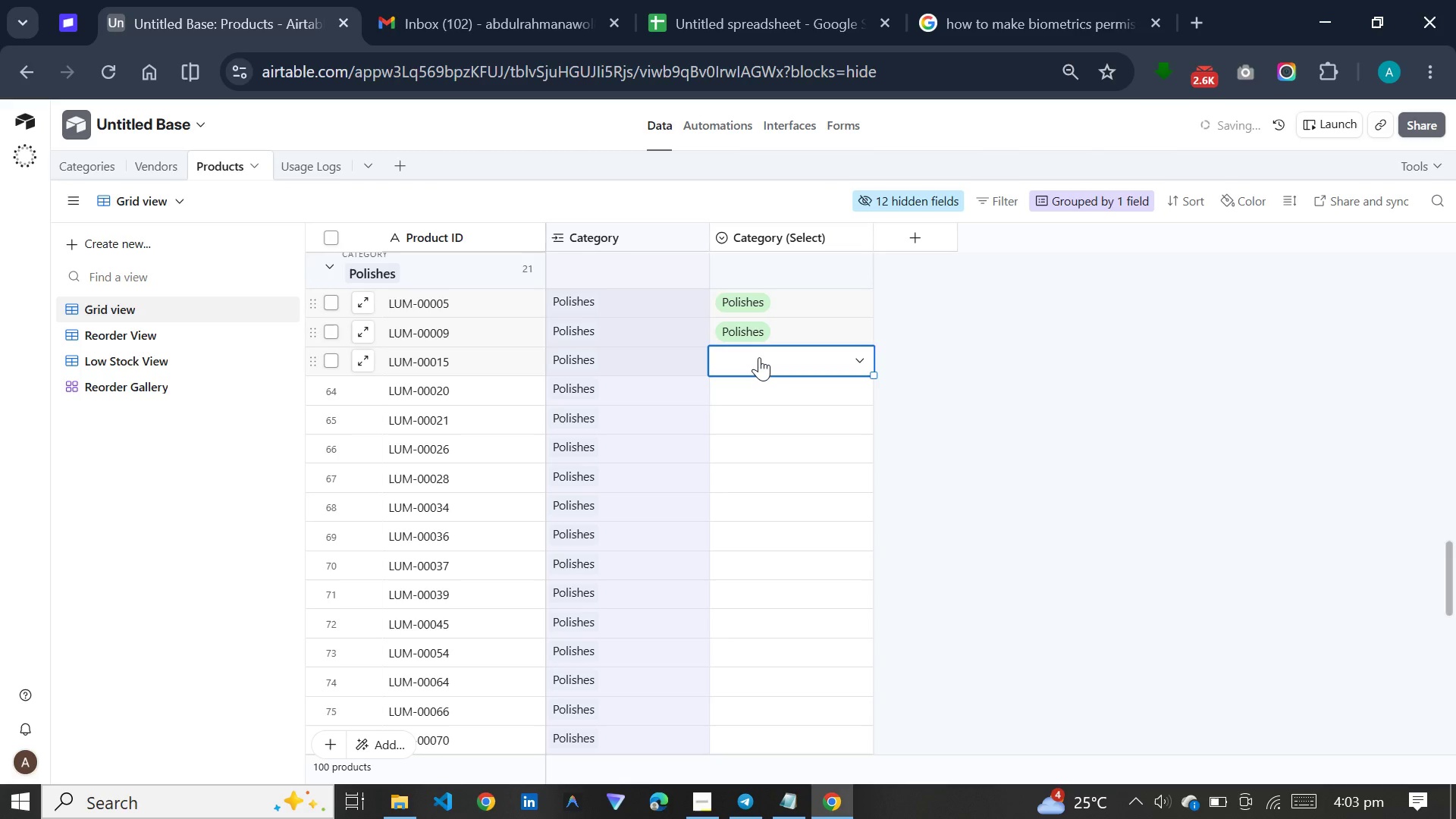 
key(P)
 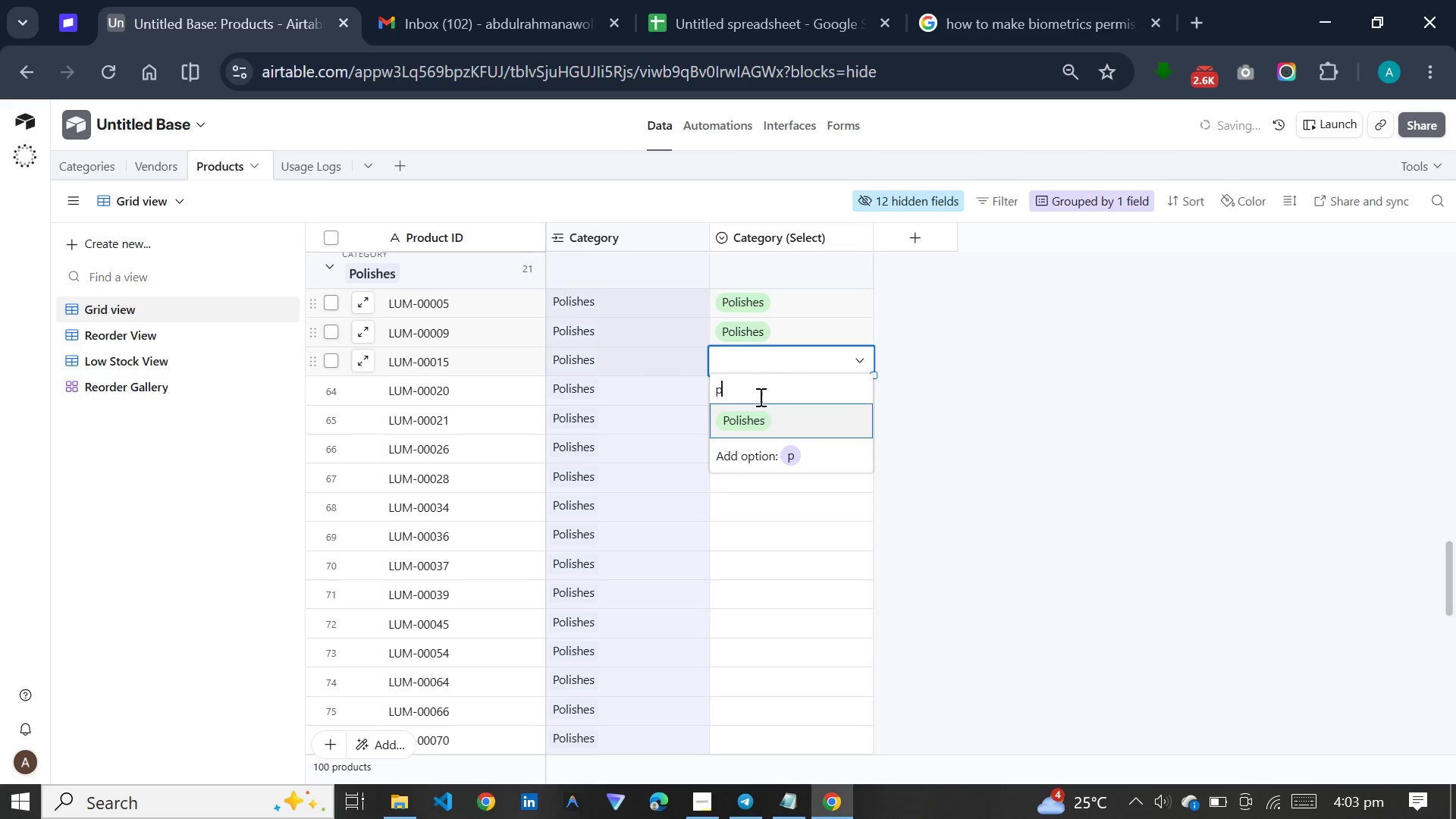 
left_click([755, 414])
 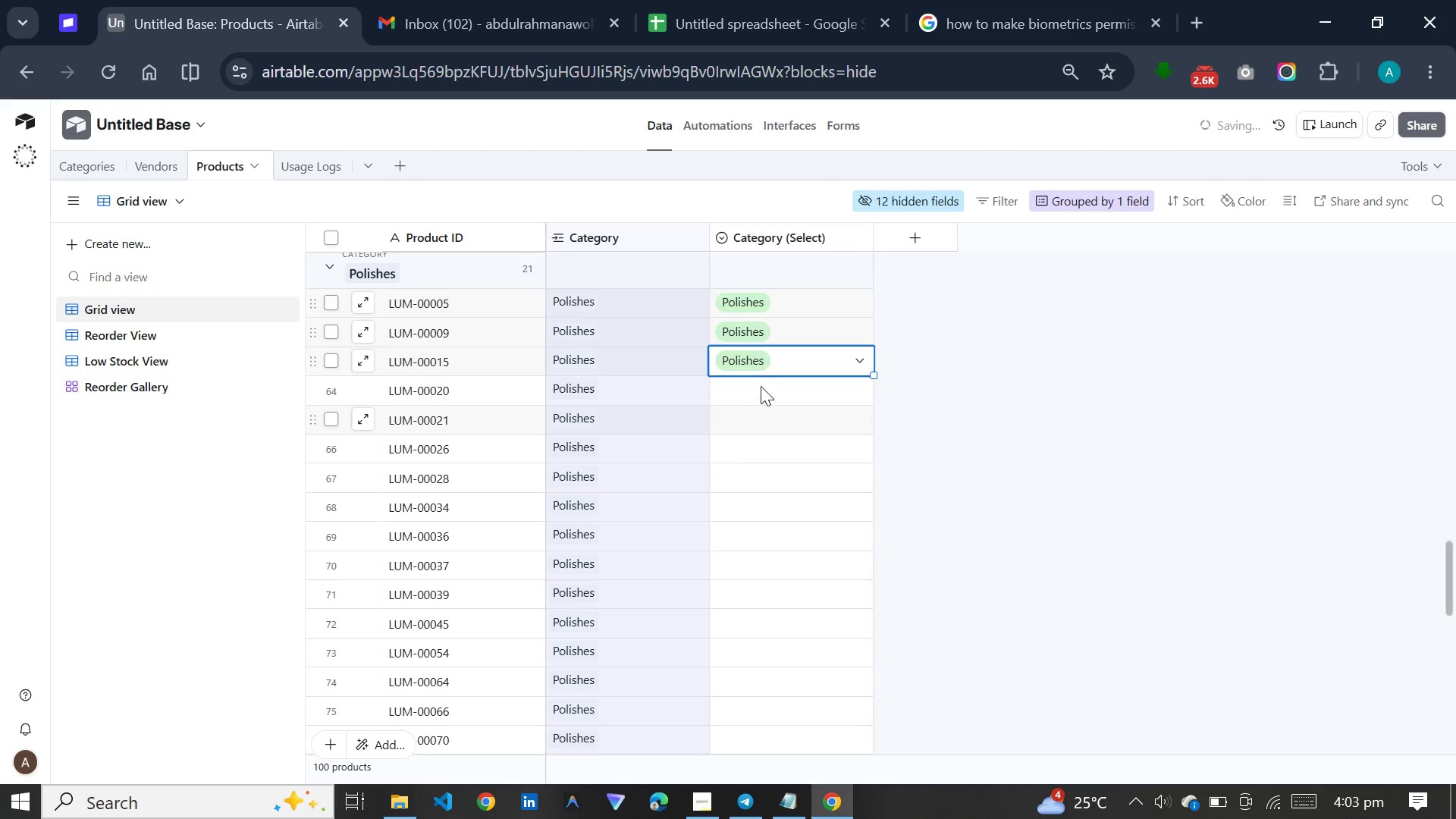 
left_click([764, 380])
 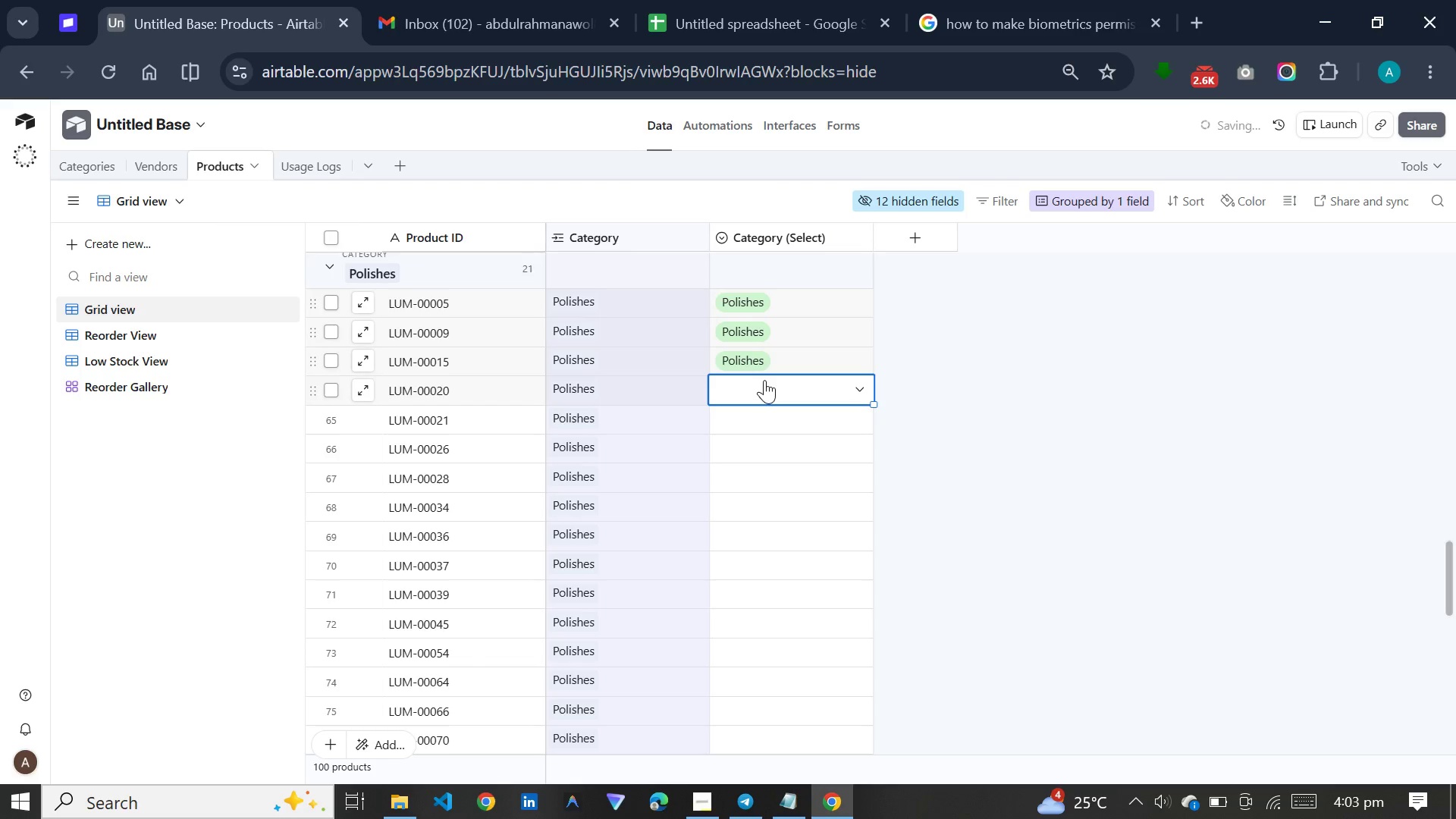 
key(P)
 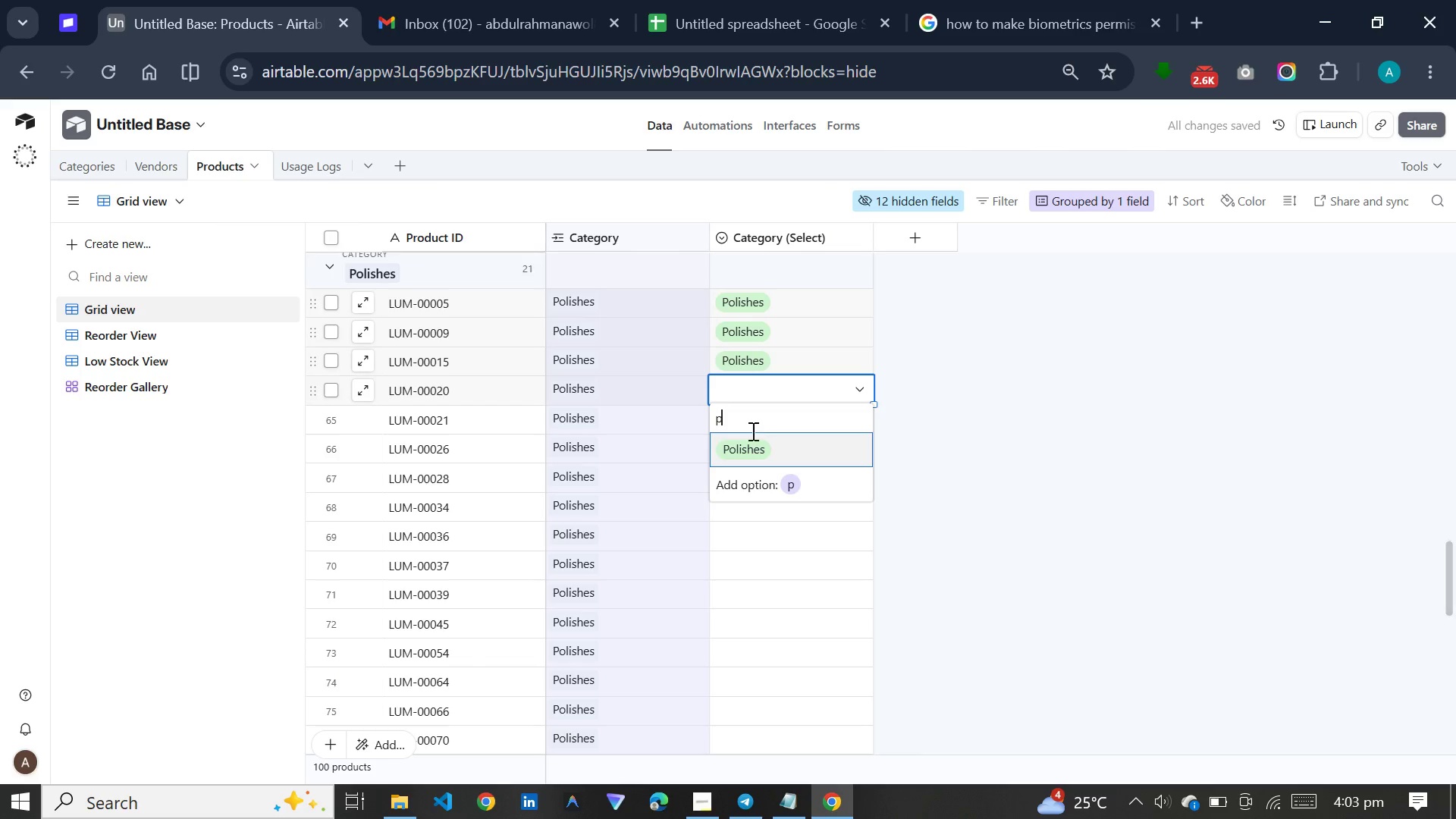 
left_click([750, 440])
 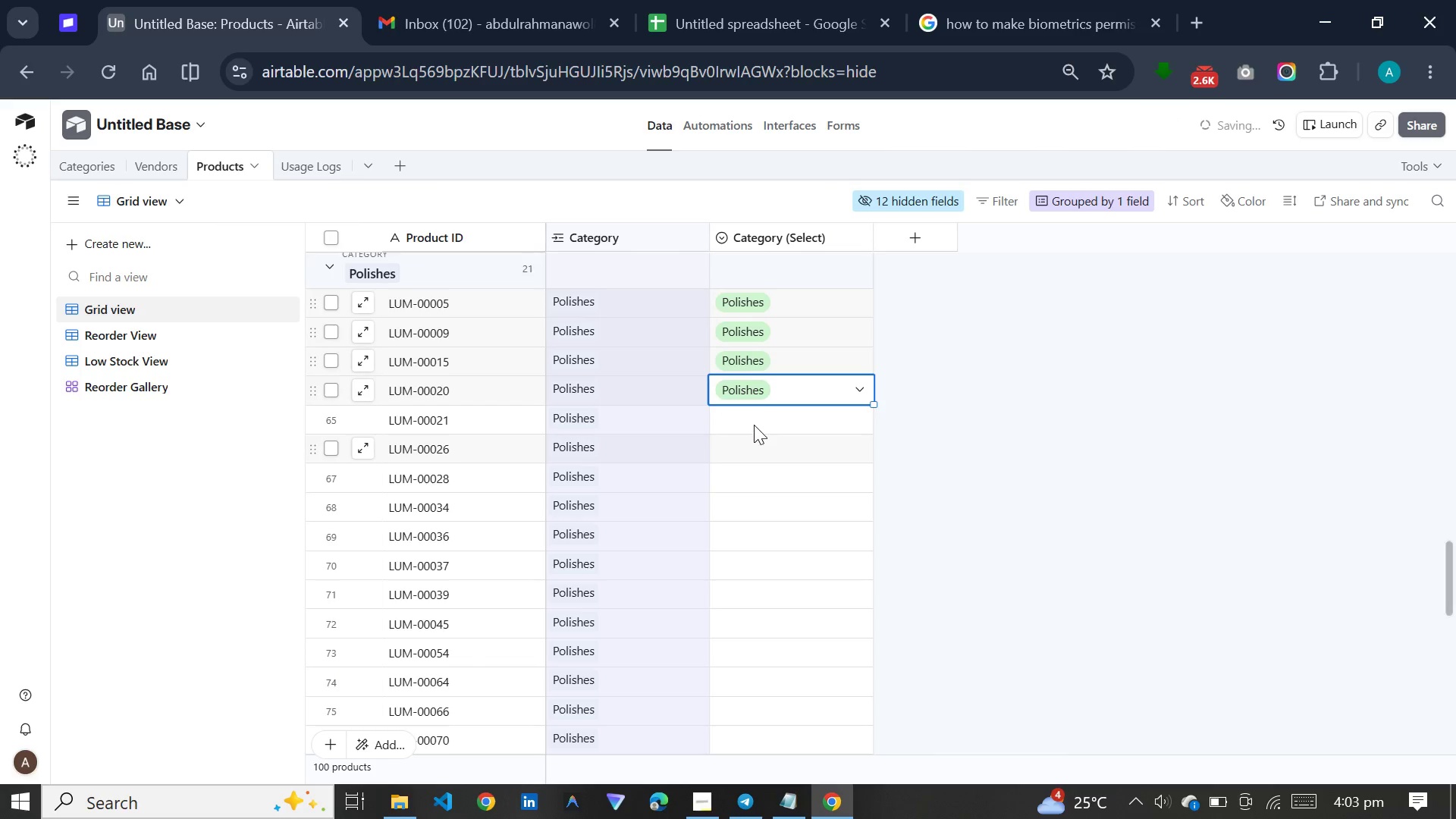 
left_click([756, 425])
 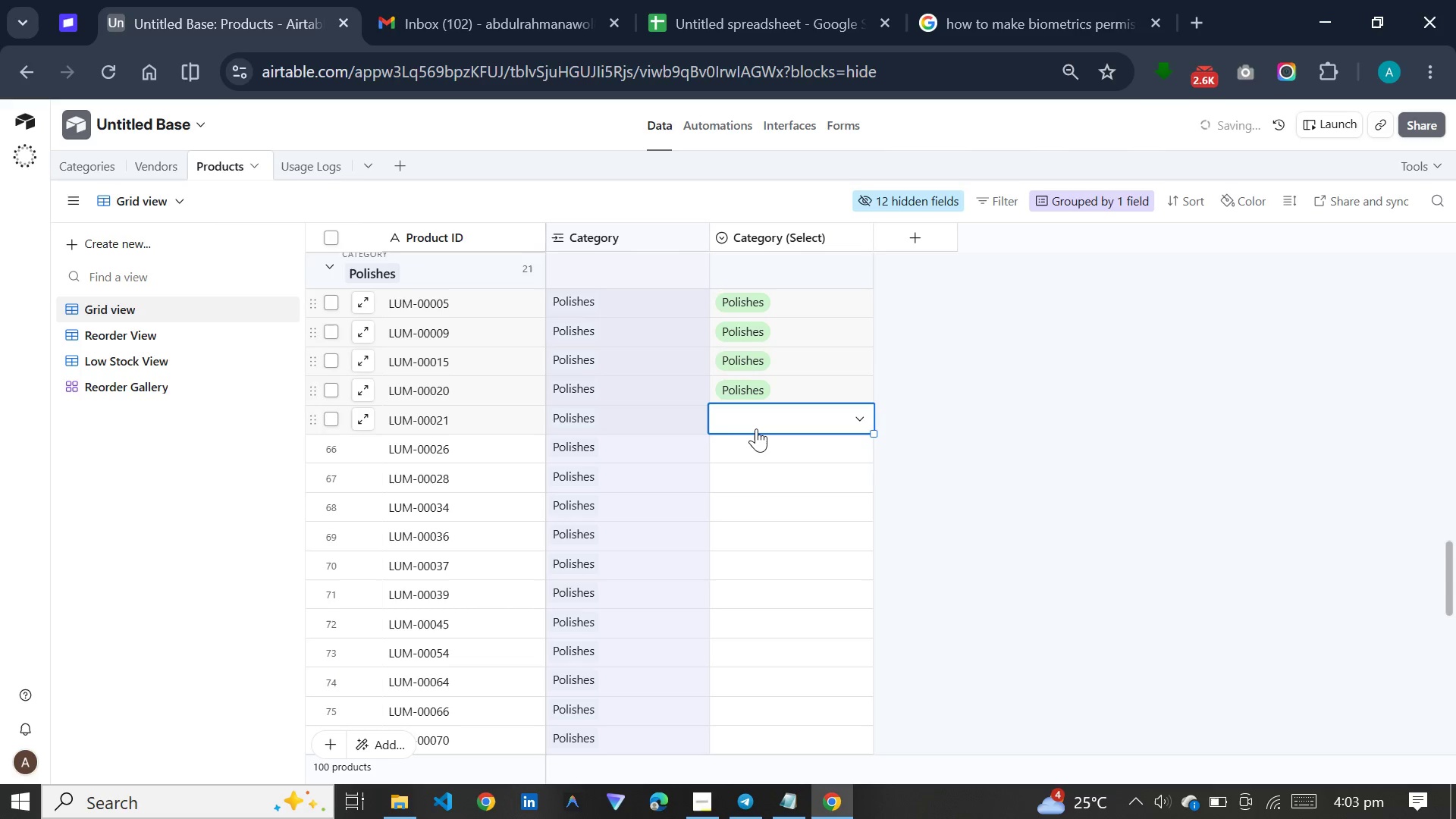 
key(P)
 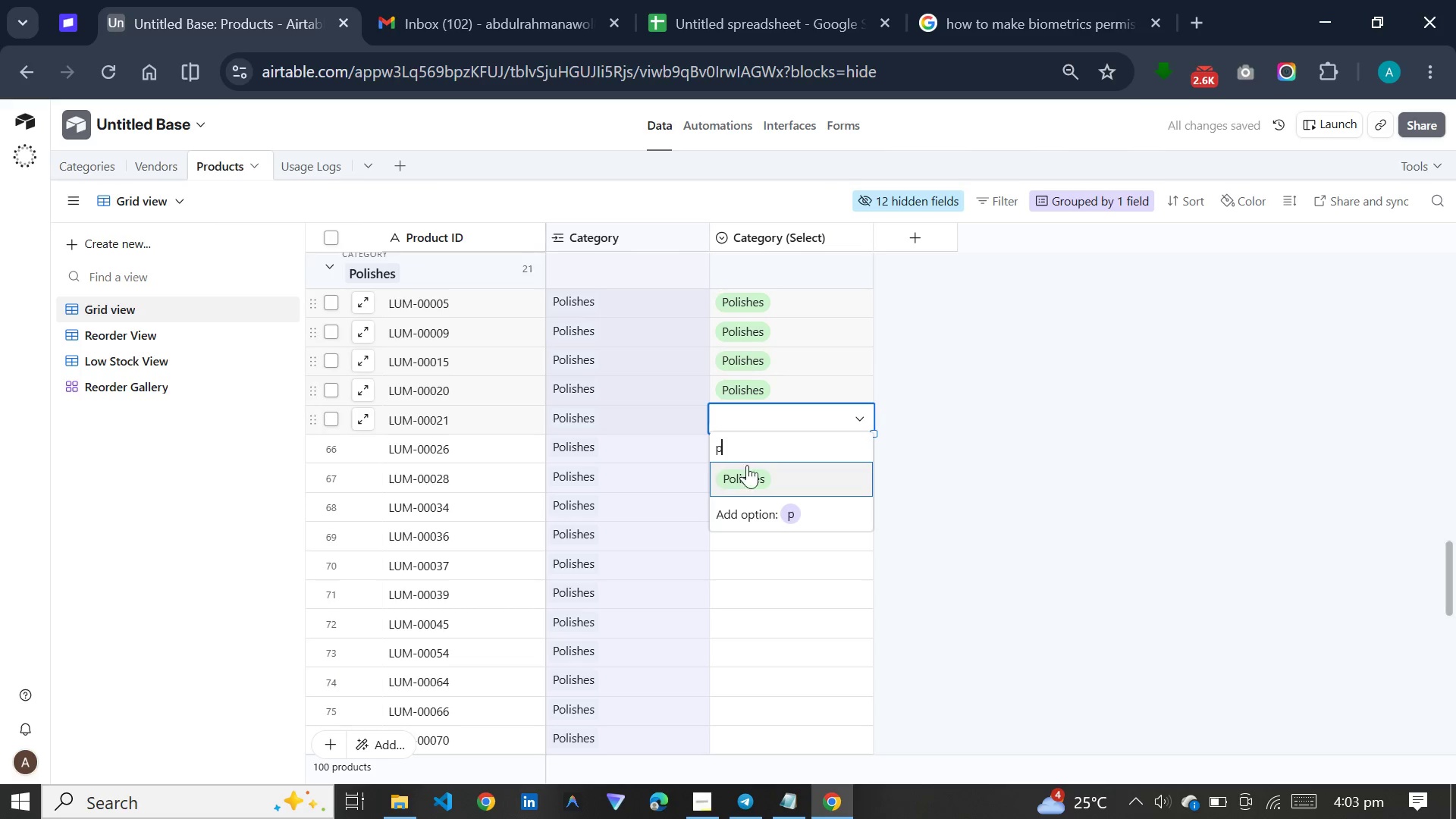 
left_click([745, 472])
 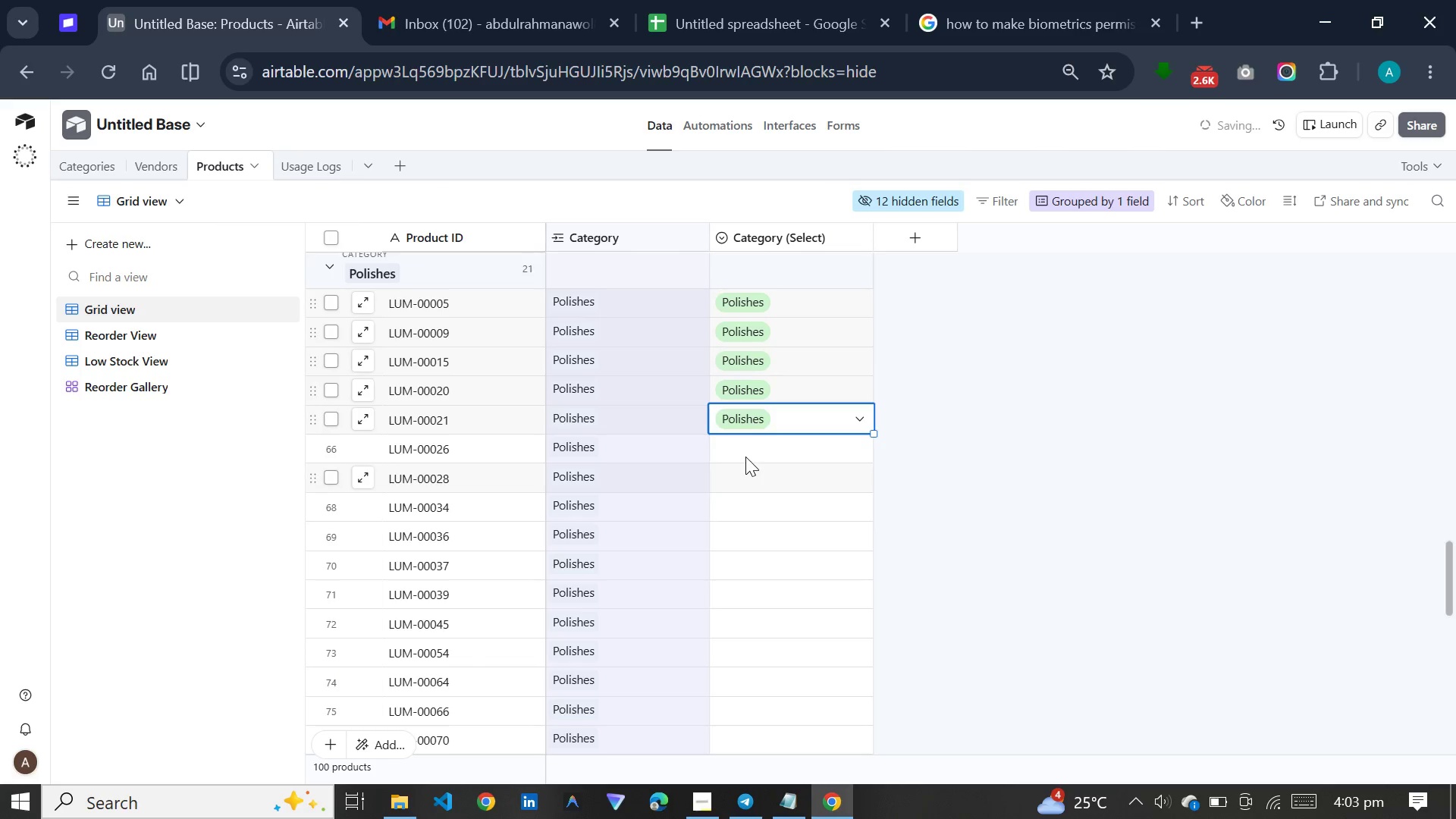 
left_click([748, 455])
 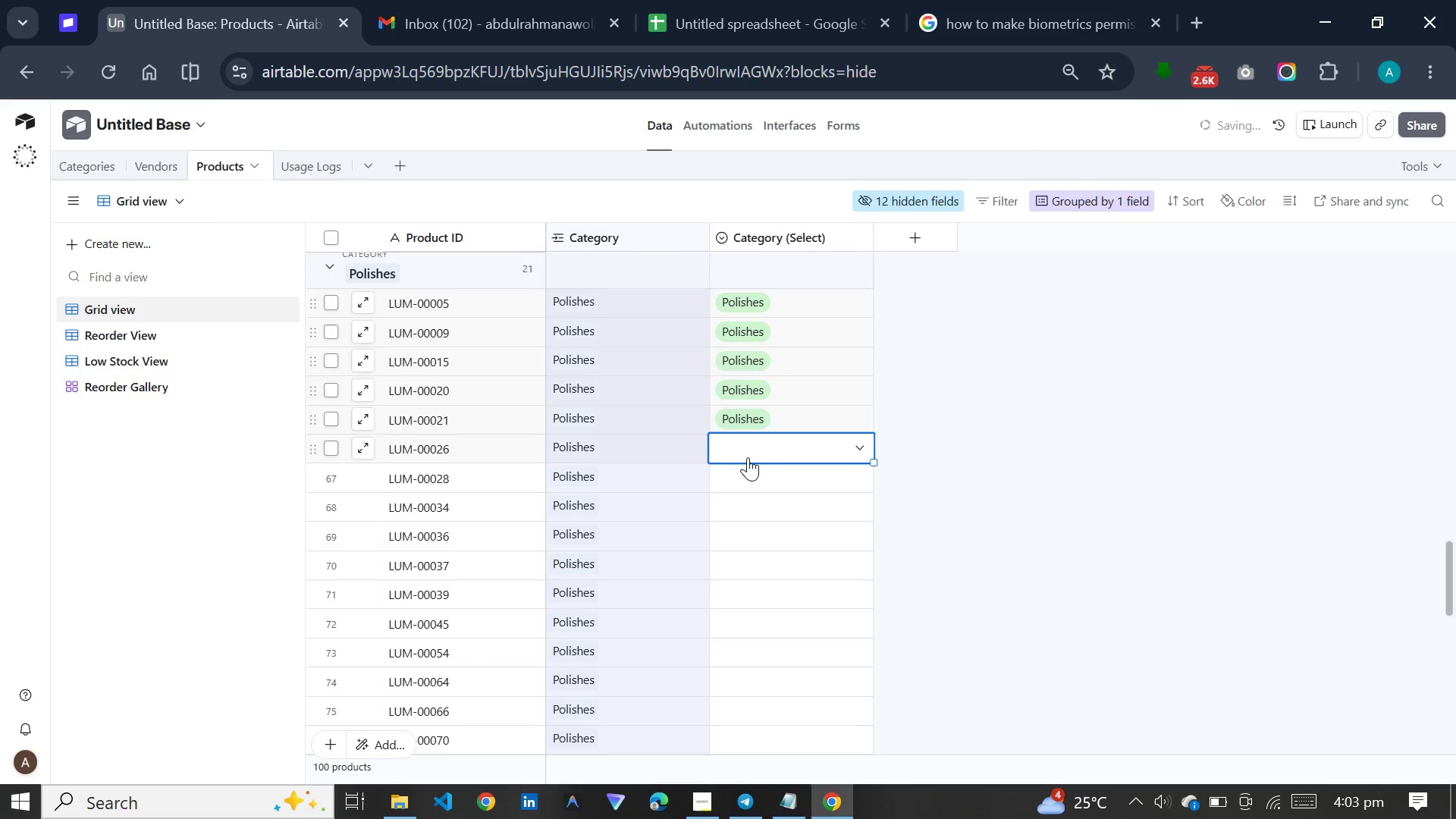 
key(P)
 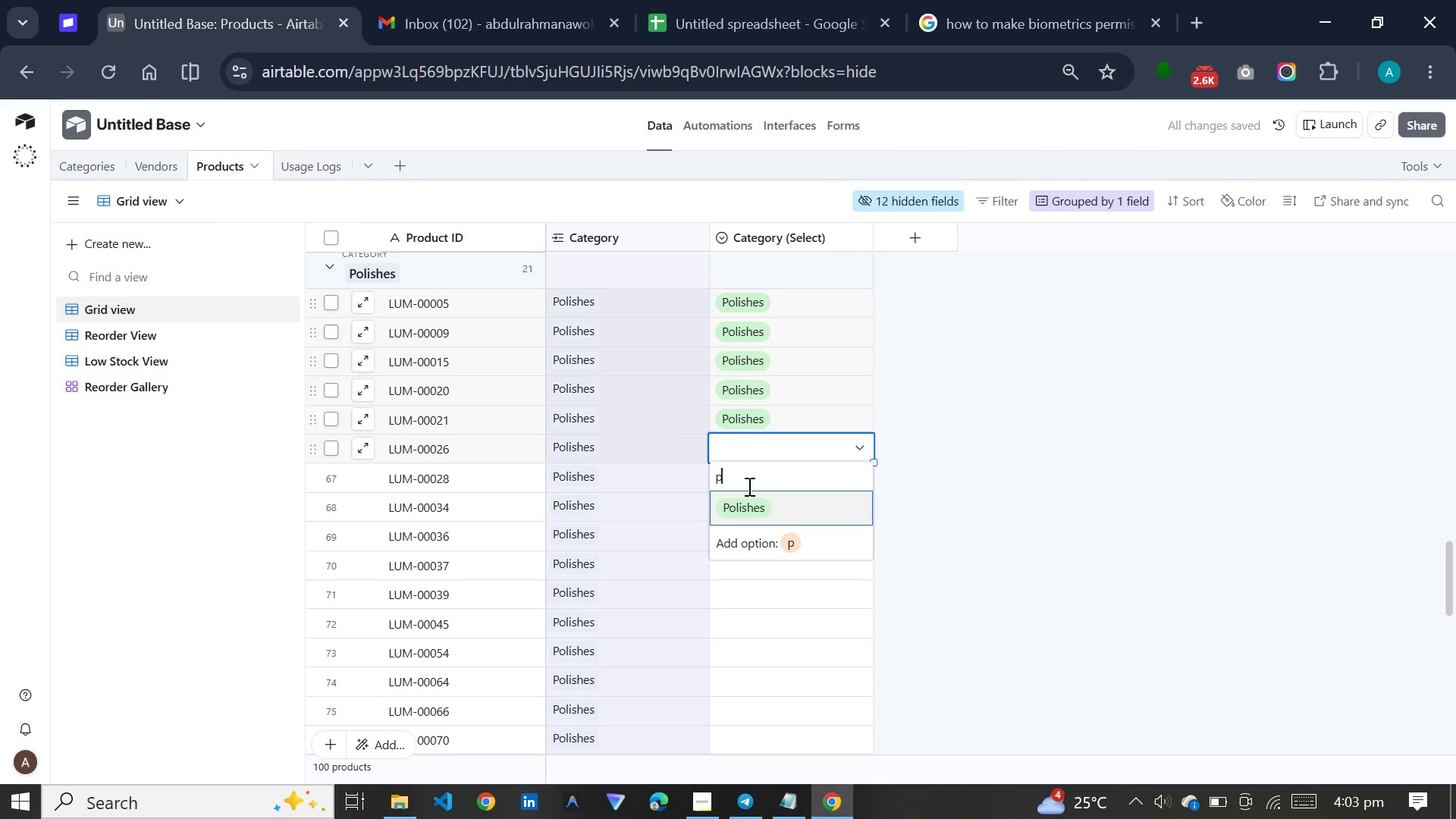 
left_click([745, 507])
 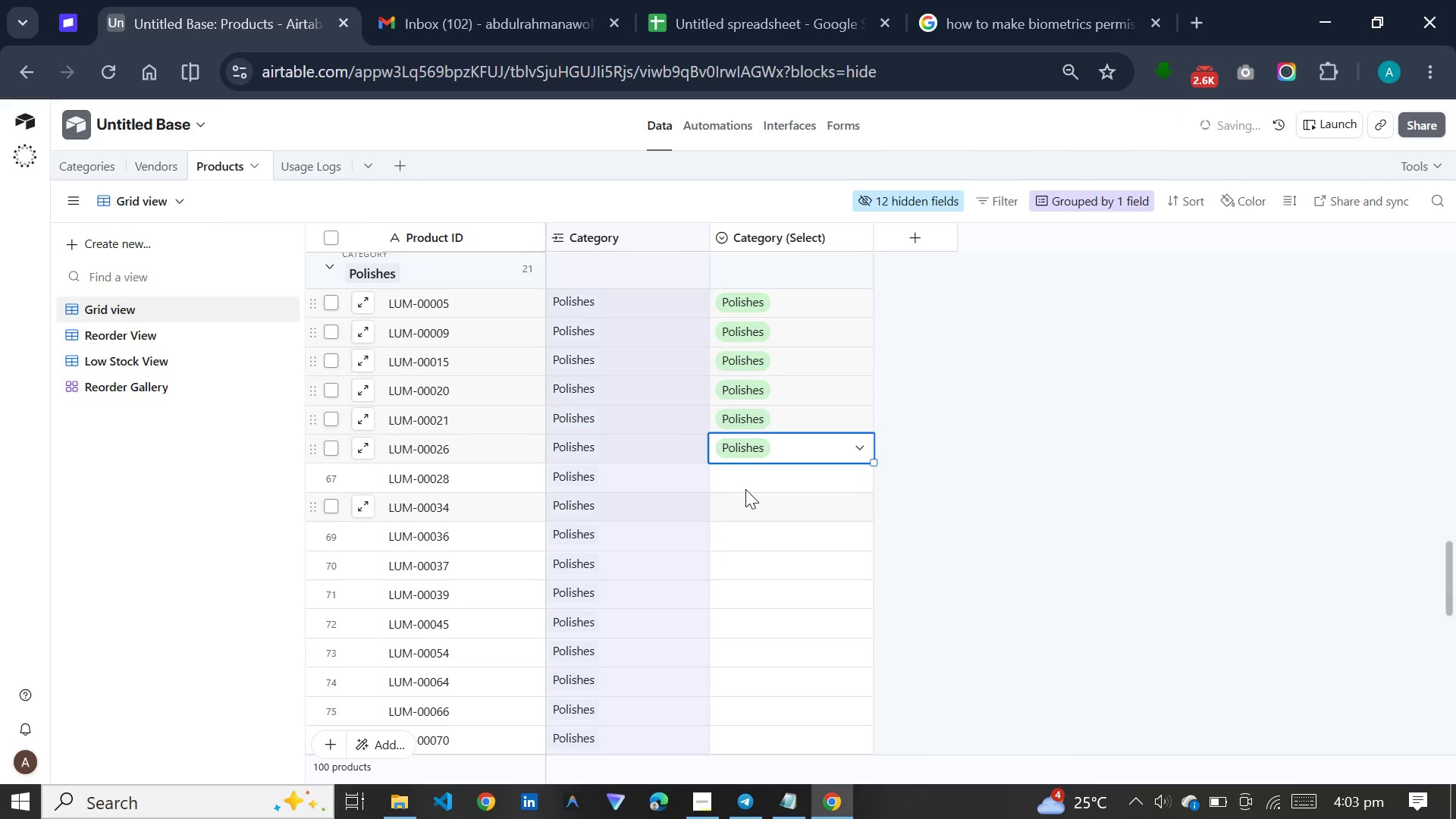 
scroll: coordinate [745, 489], scroll_direction: down, amount: 3.0
 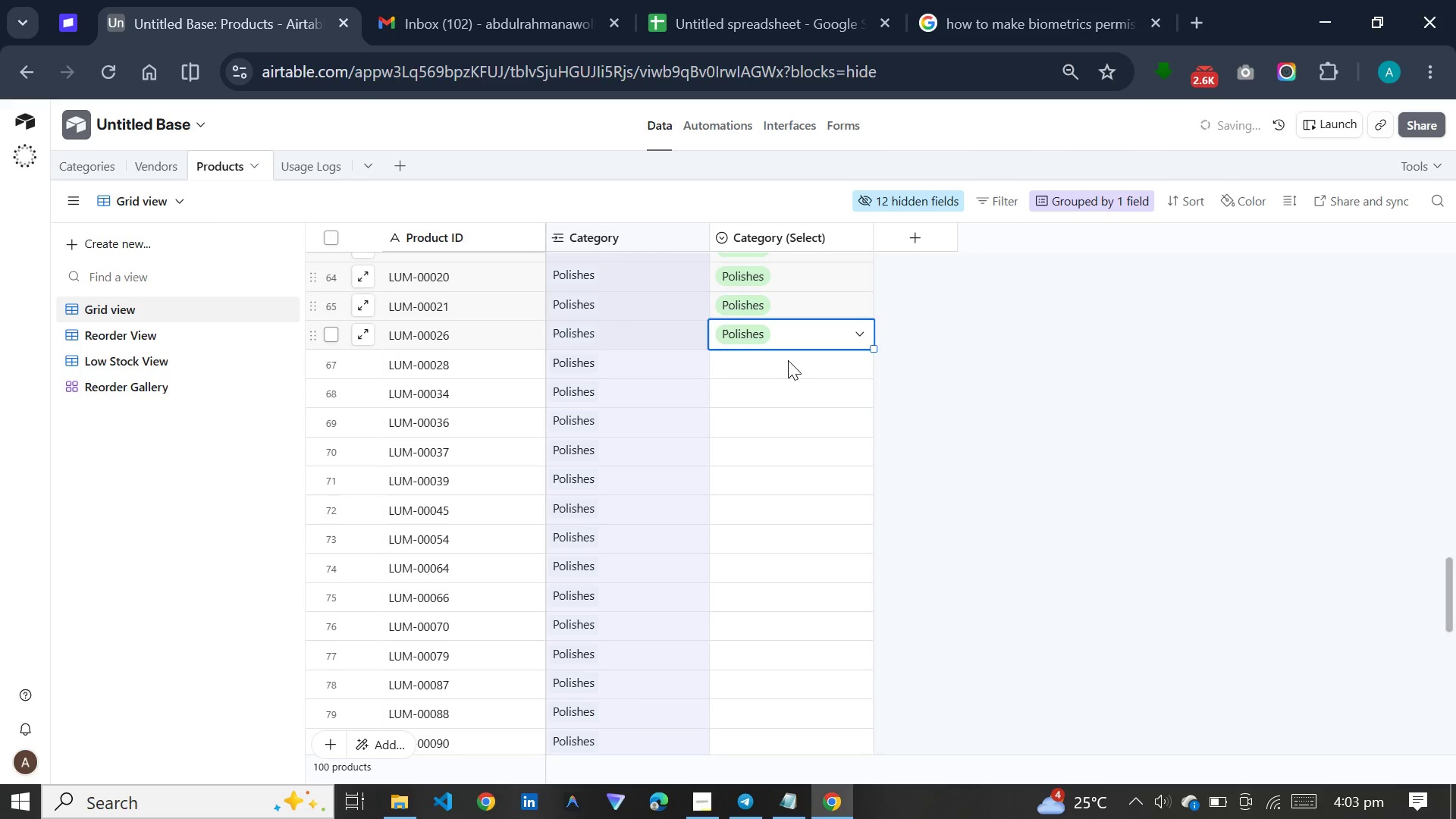 
left_click([786, 370])
 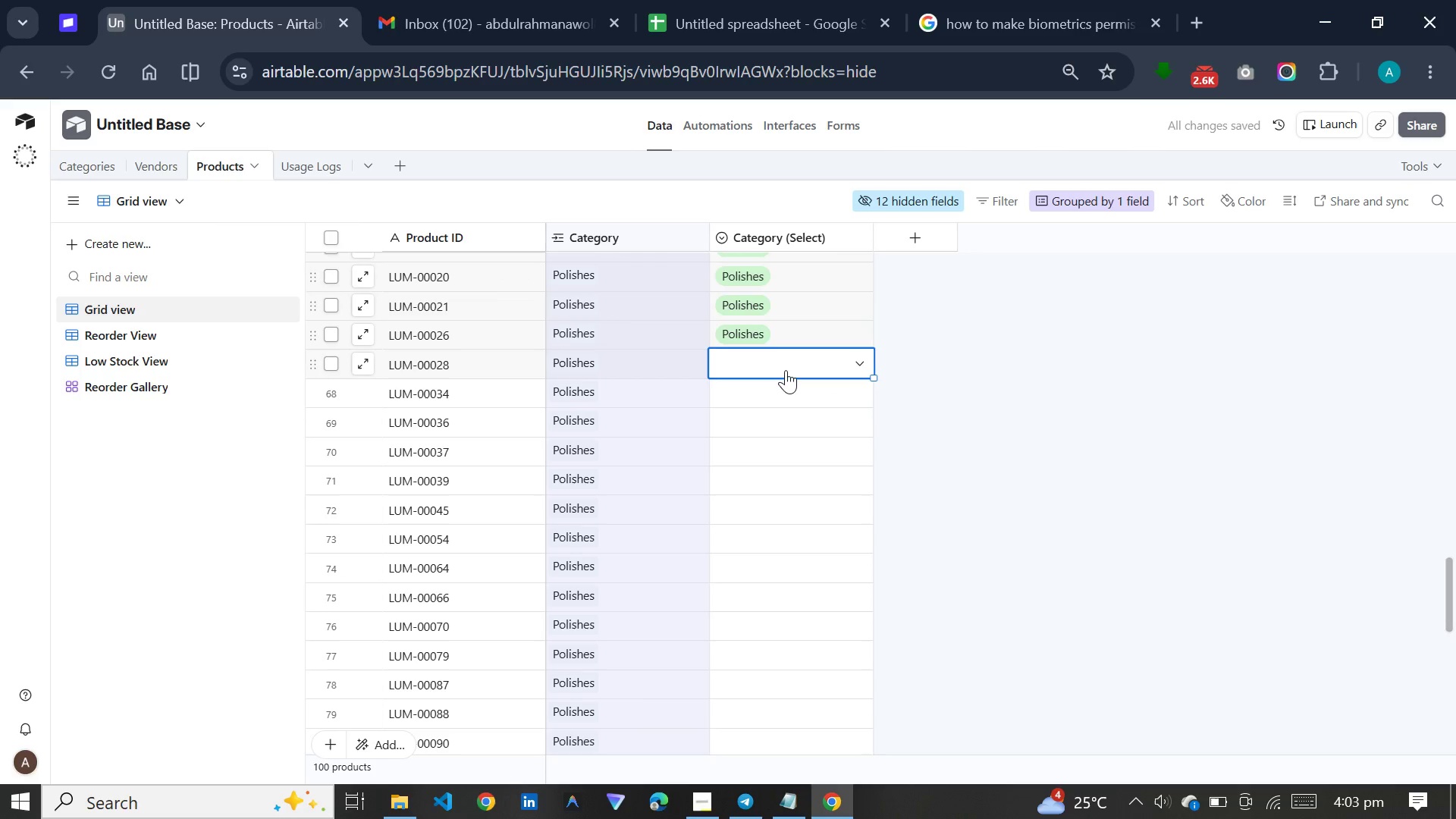 
key(P)
 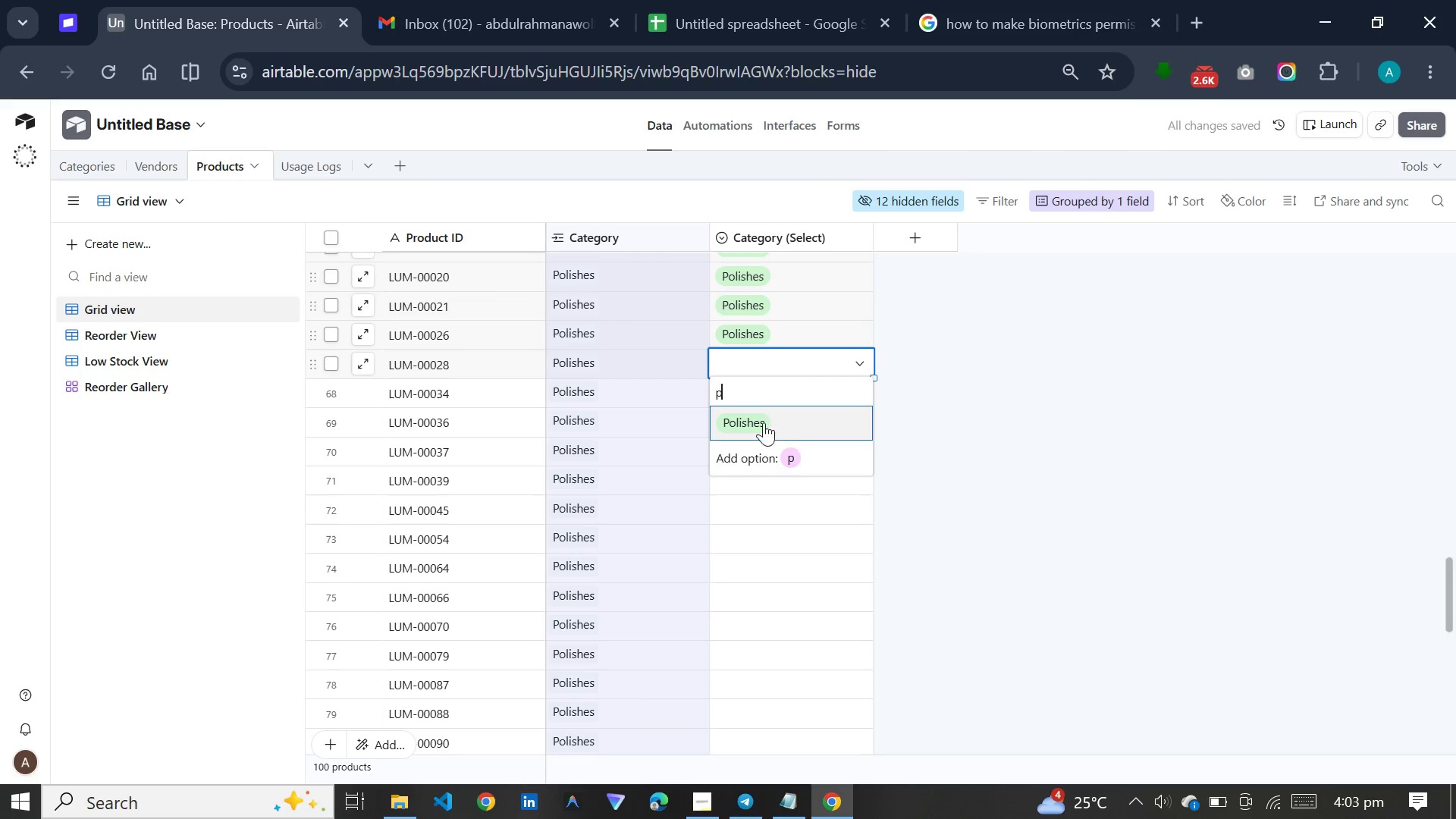 
left_click([761, 423])
 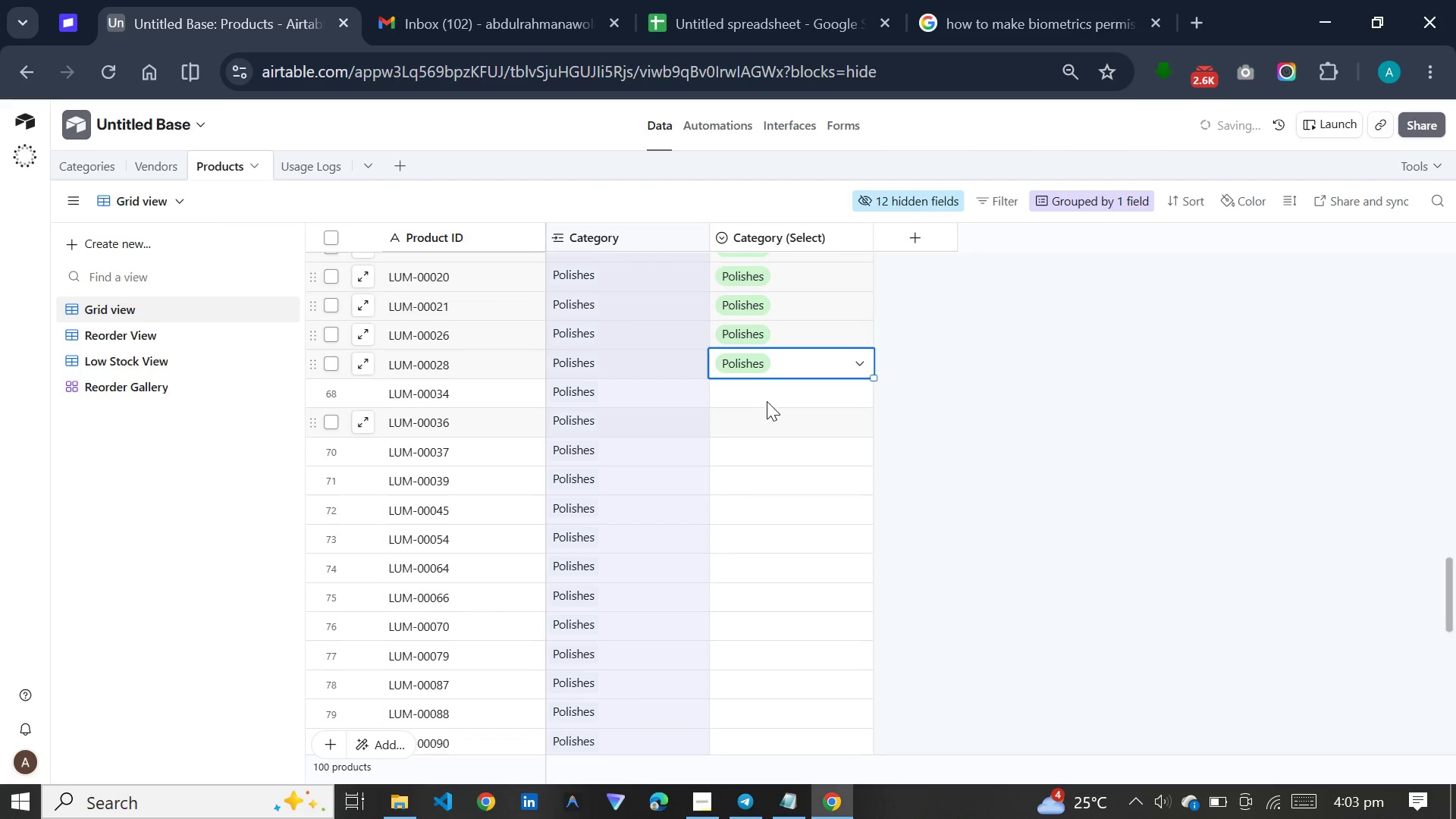 
left_click([767, 401])
 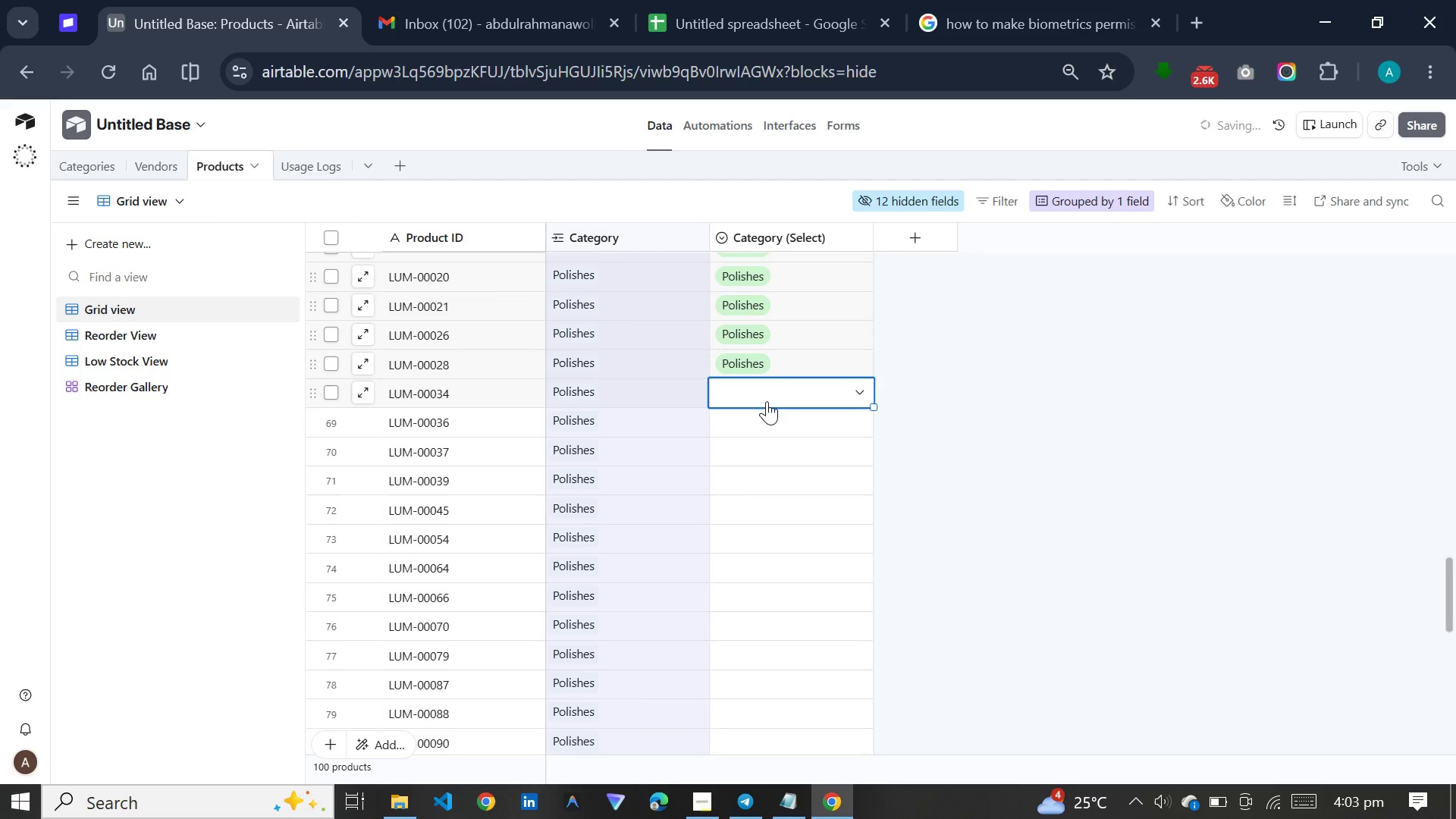 
key(P)
 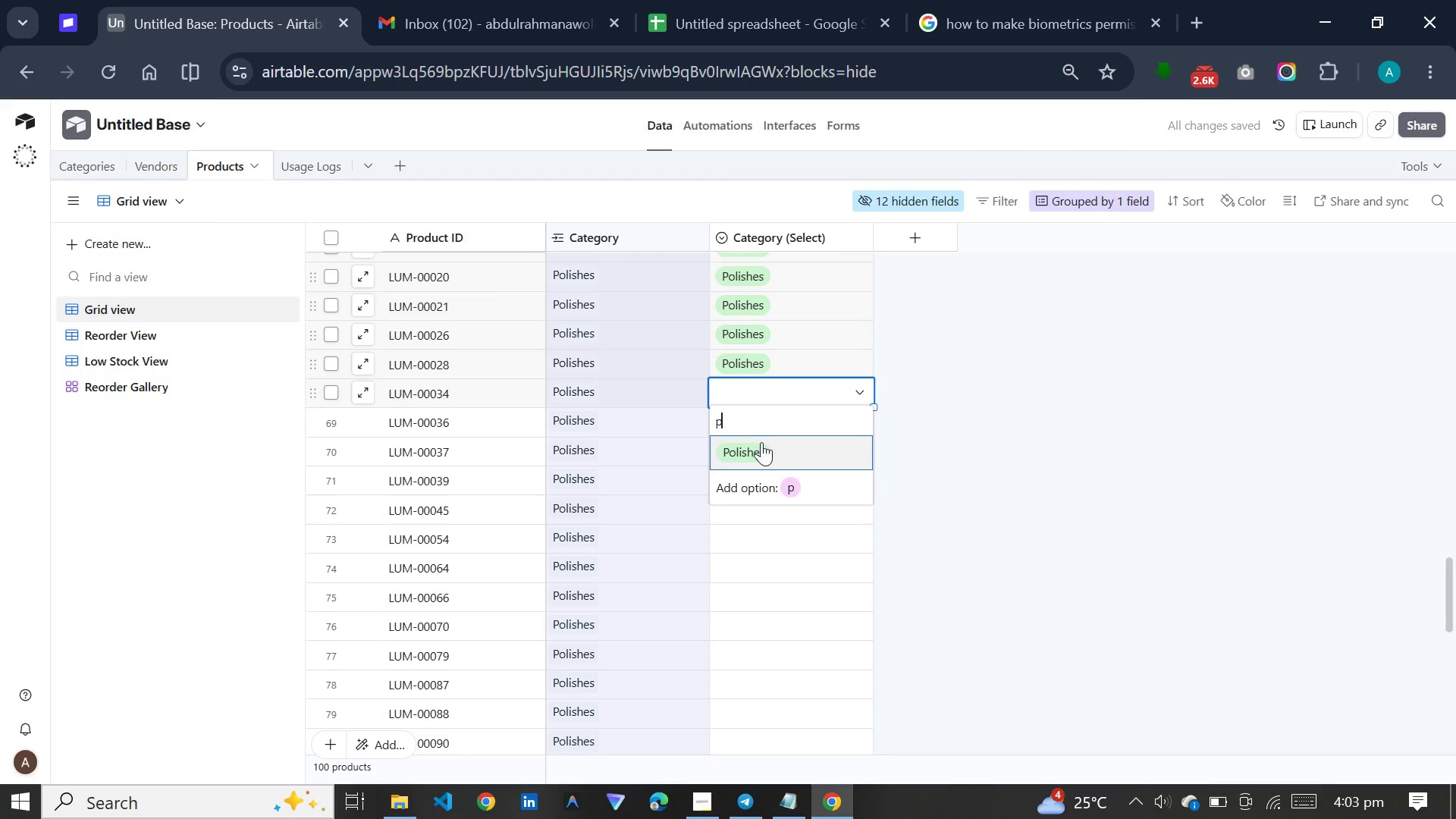 
left_click([761, 443])
 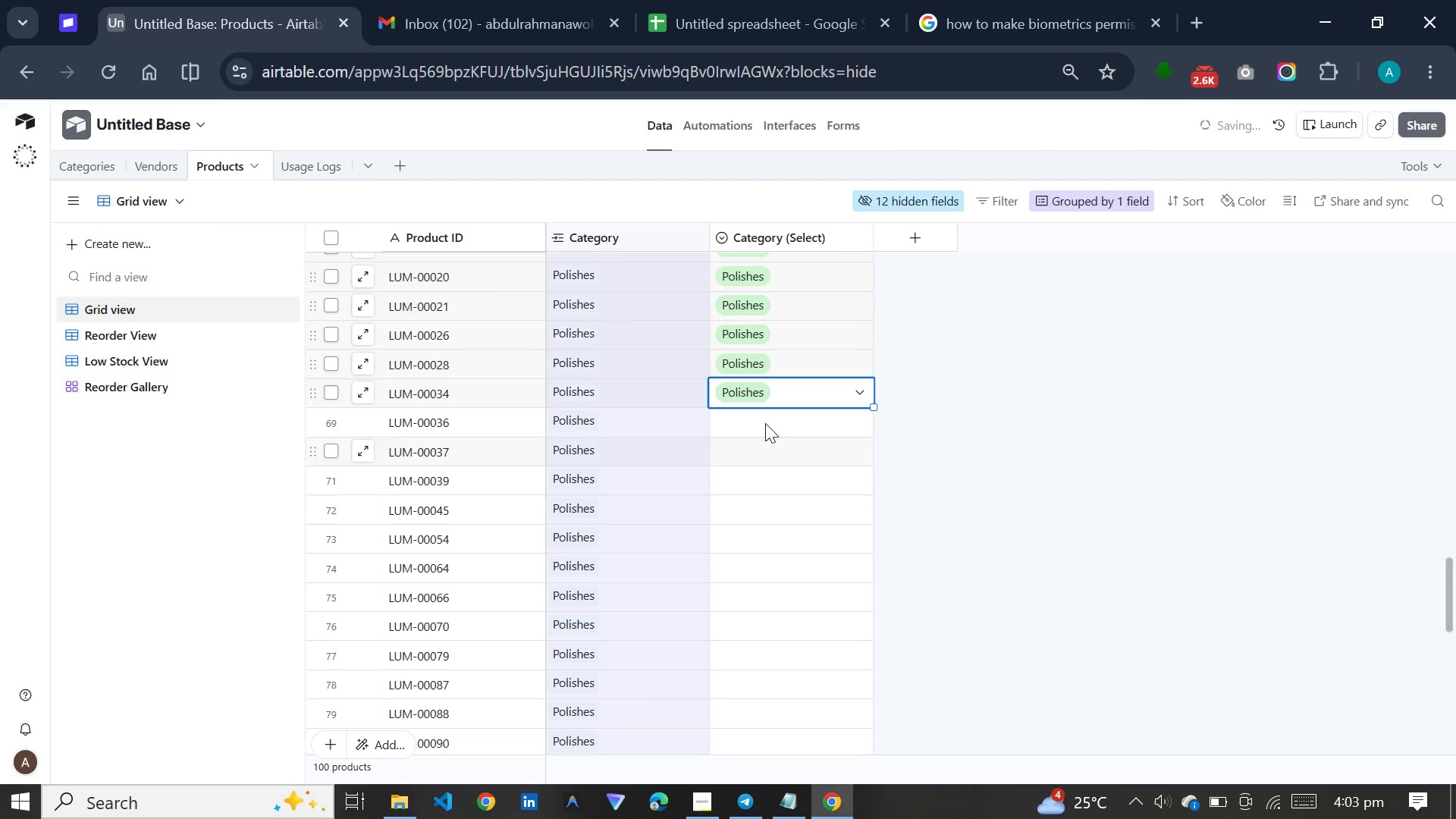 
left_click([765, 422])
 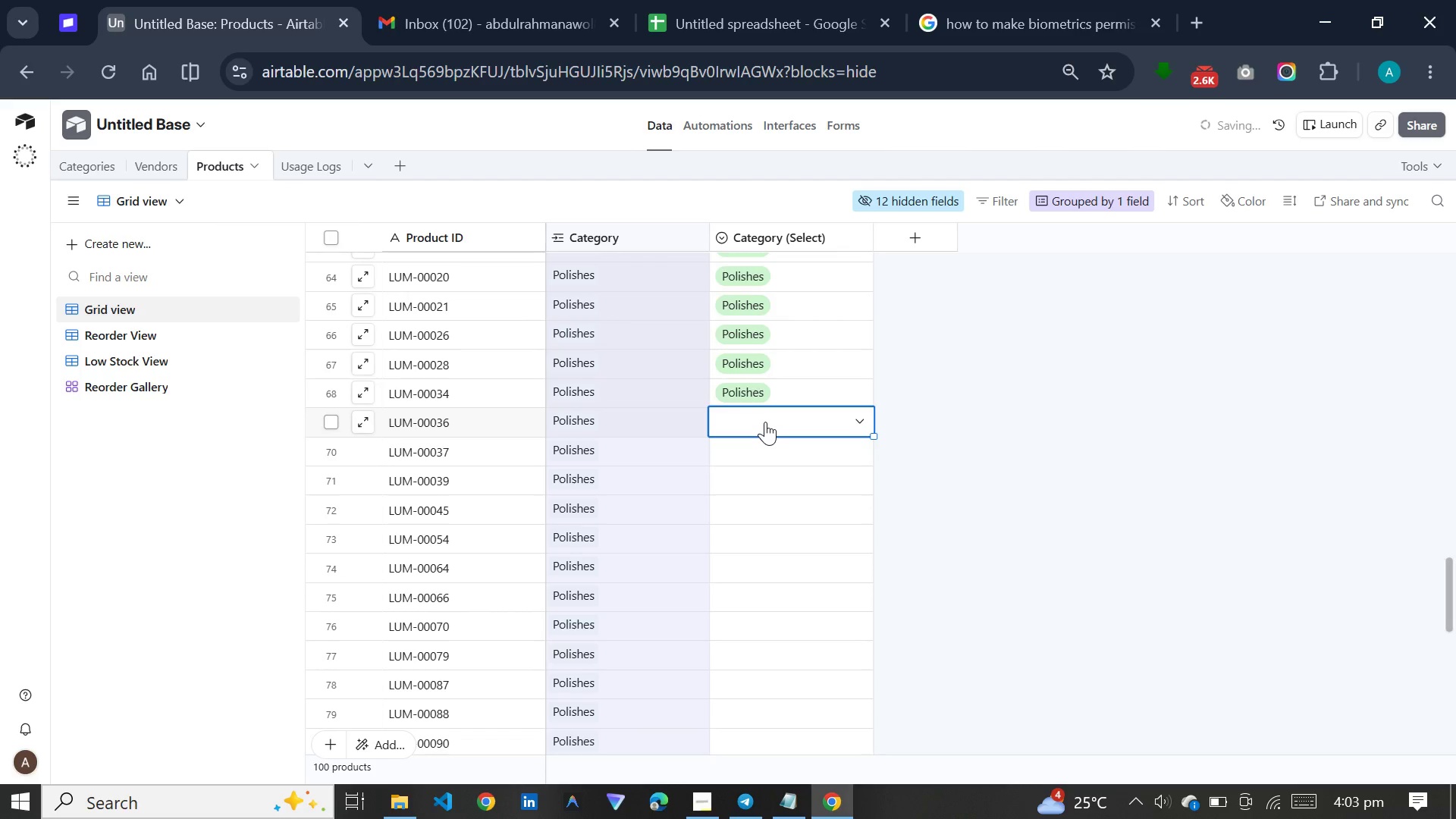 
key(P)
 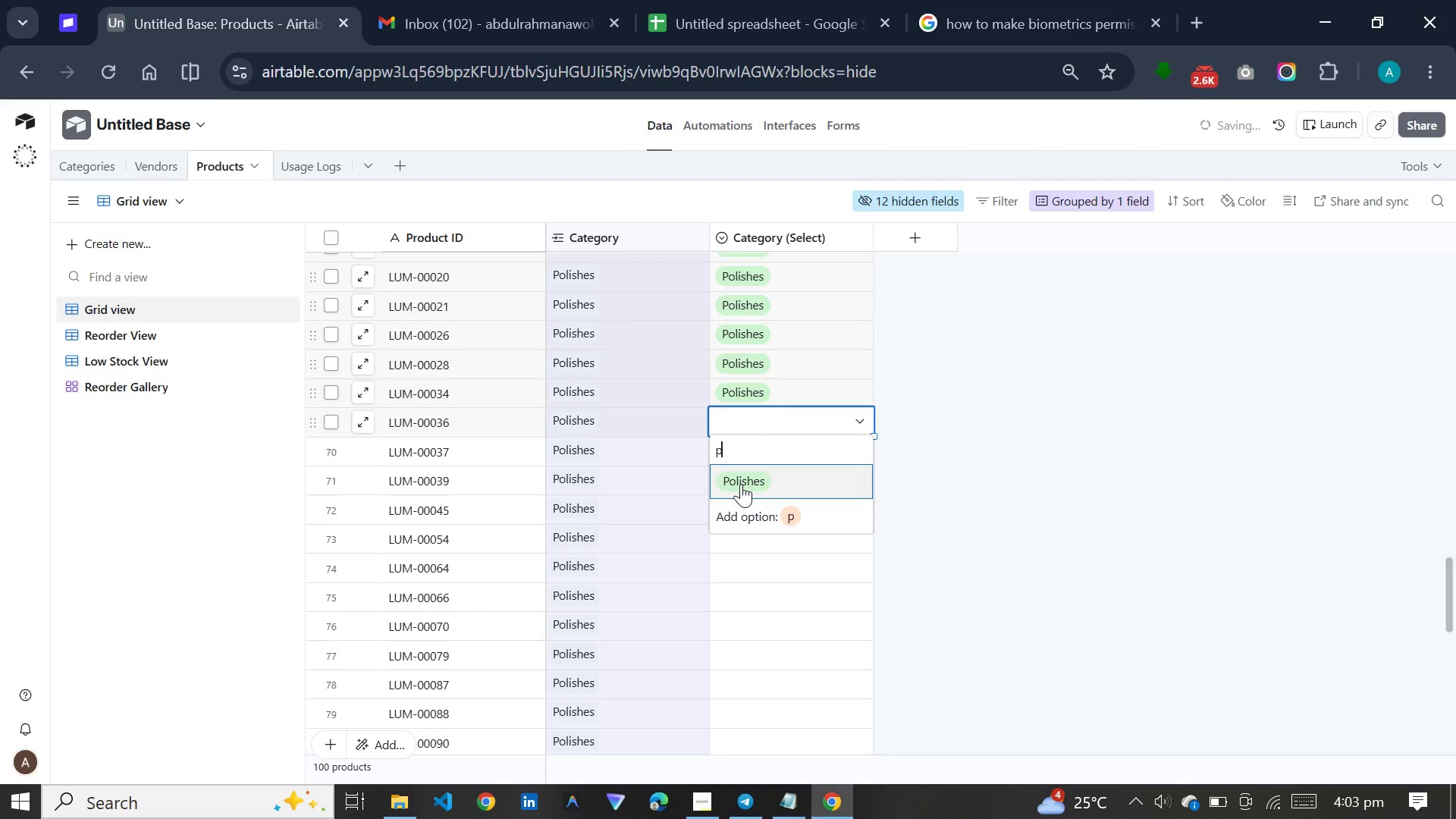 
left_click([741, 485])
 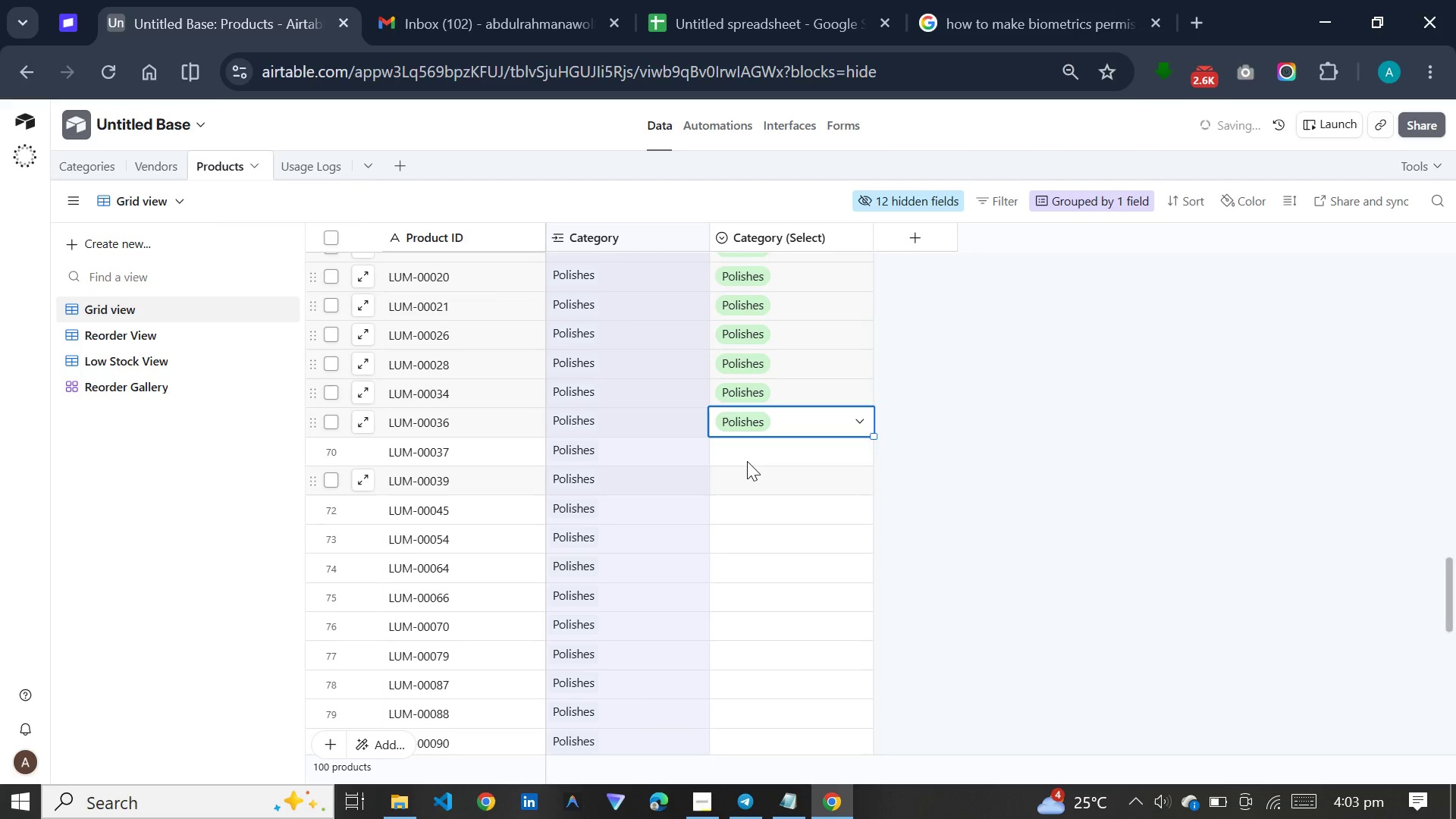 
left_click([747, 461])
 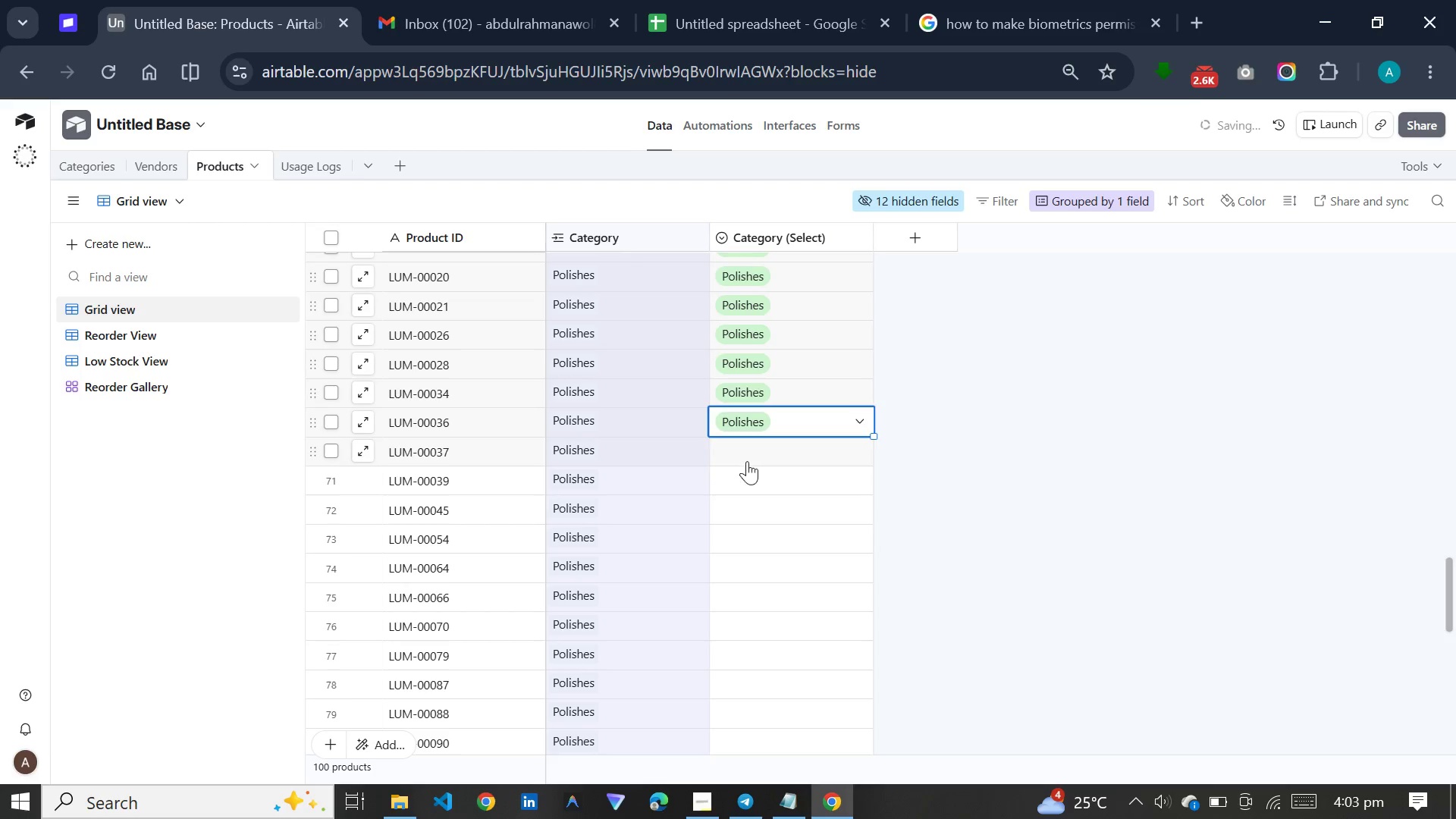 
key(P)
 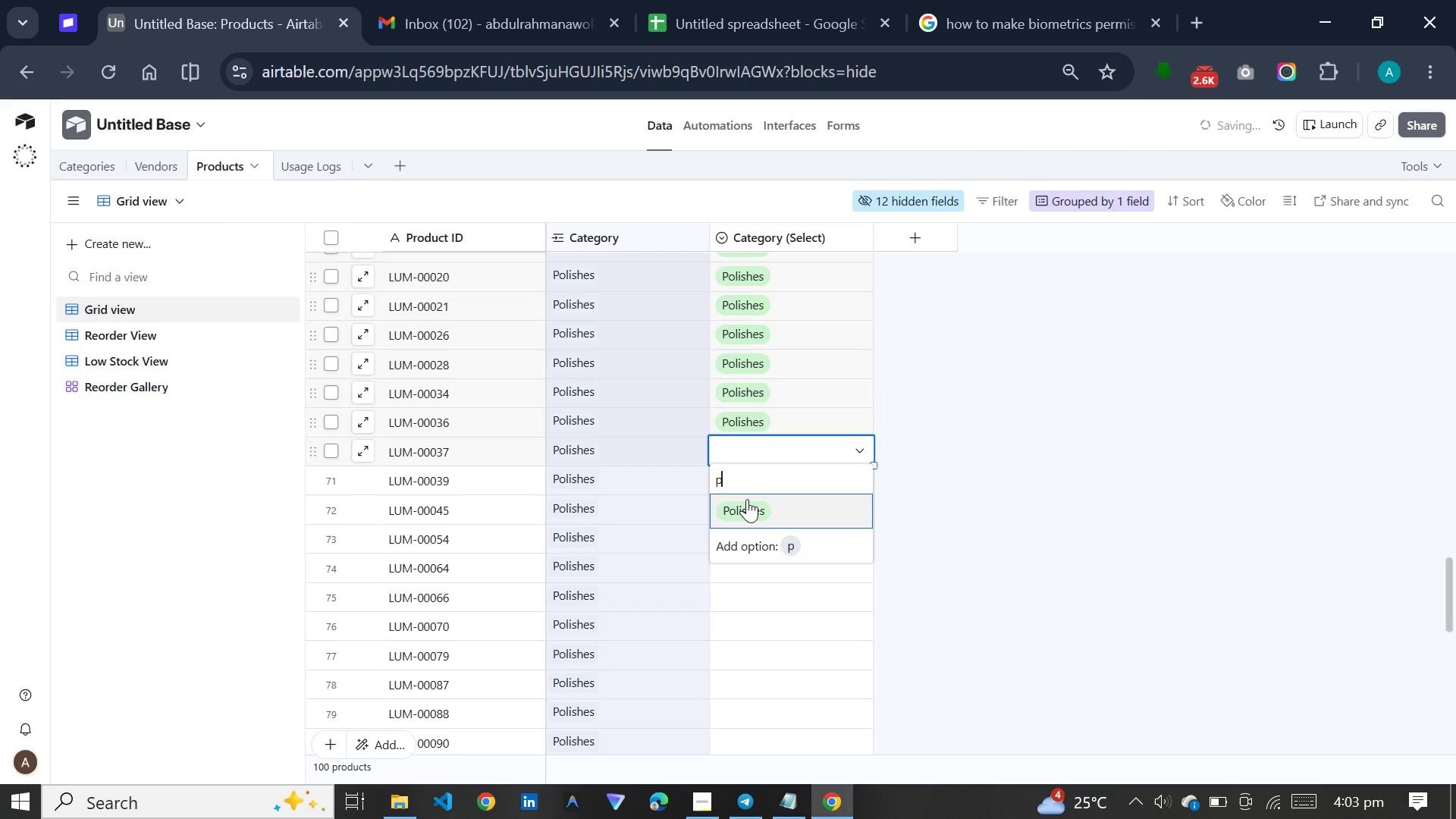 
left_click([746, 499])
 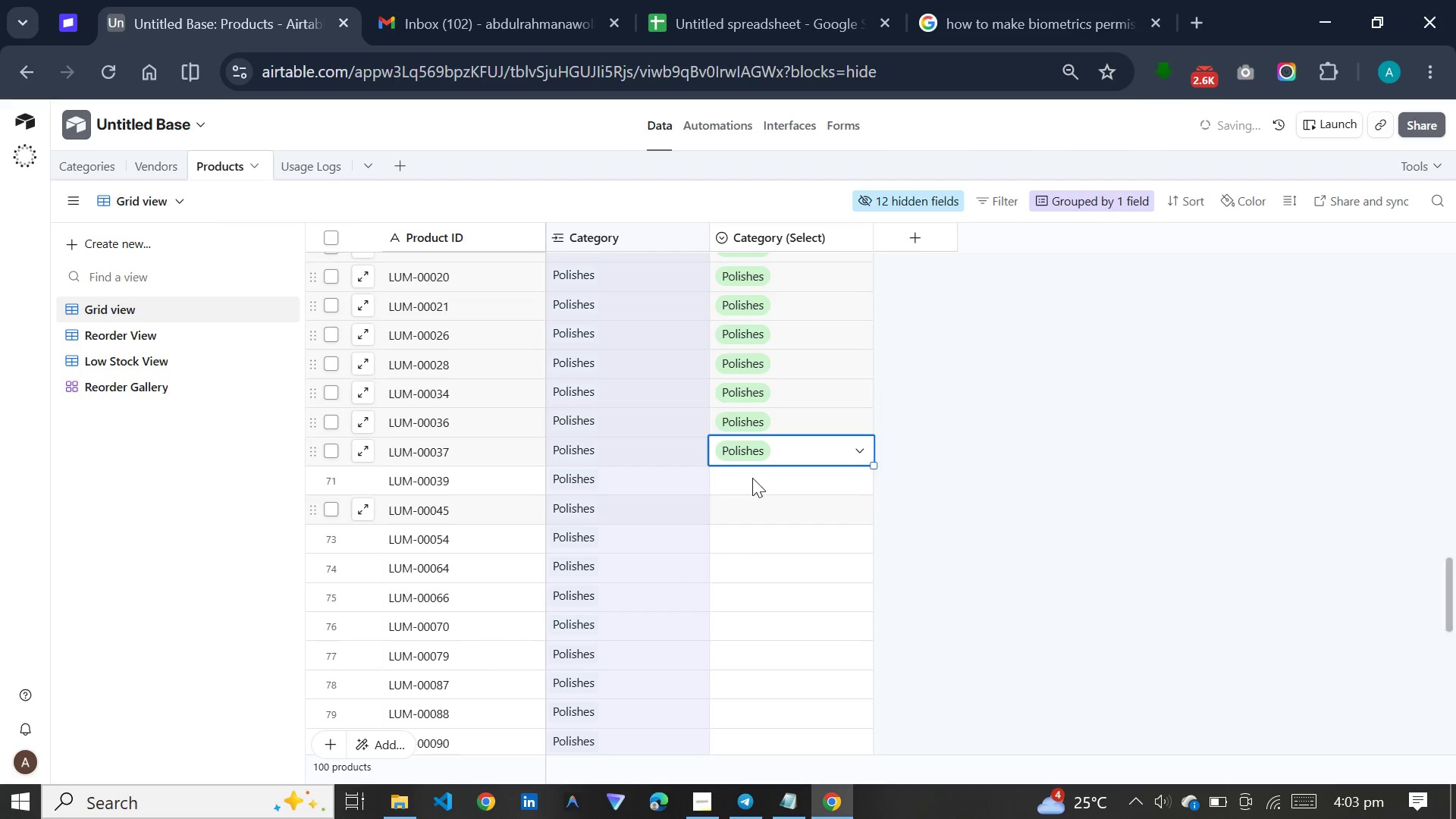 
left_click([752, 478])
 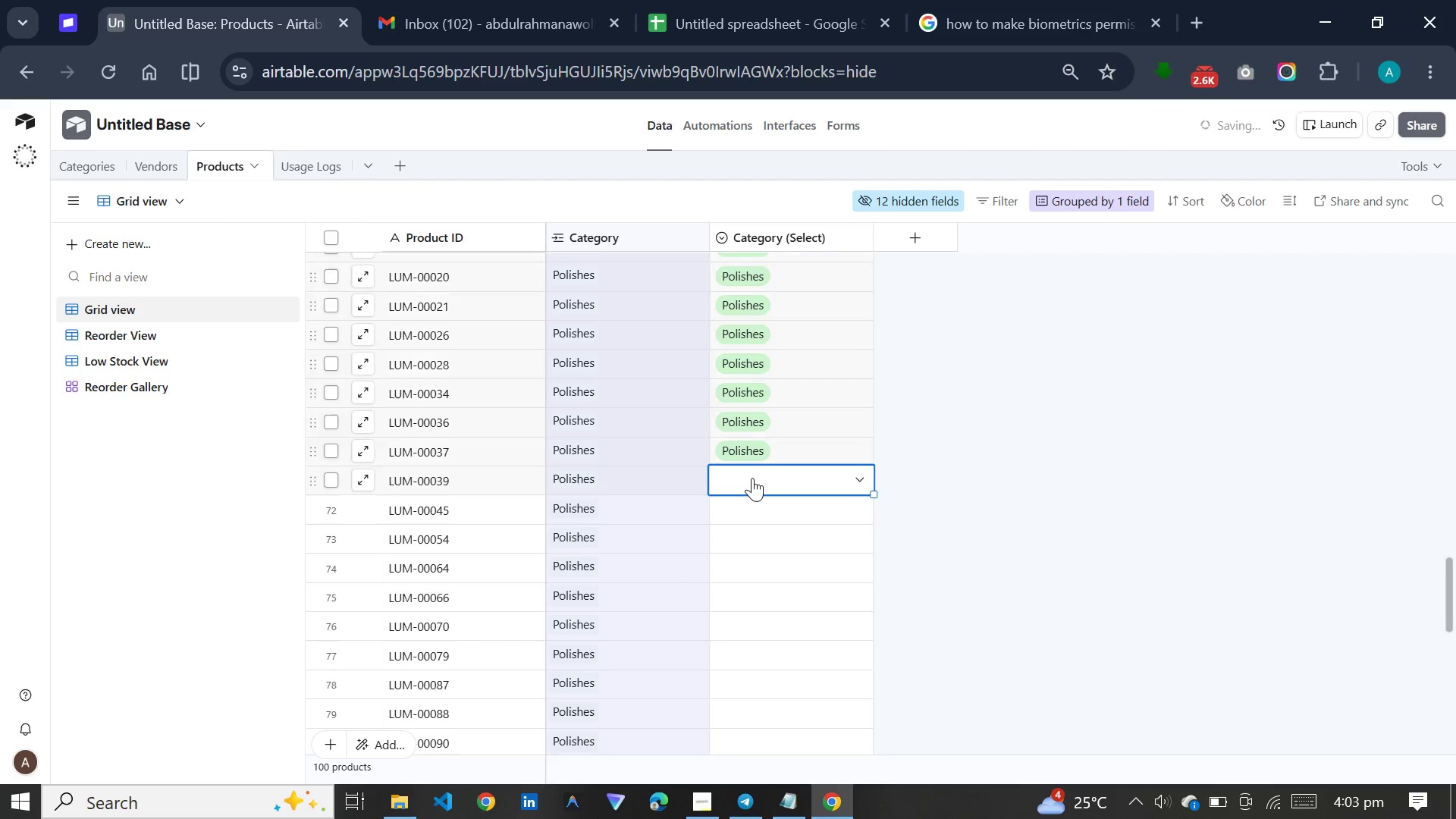 
key(P)
 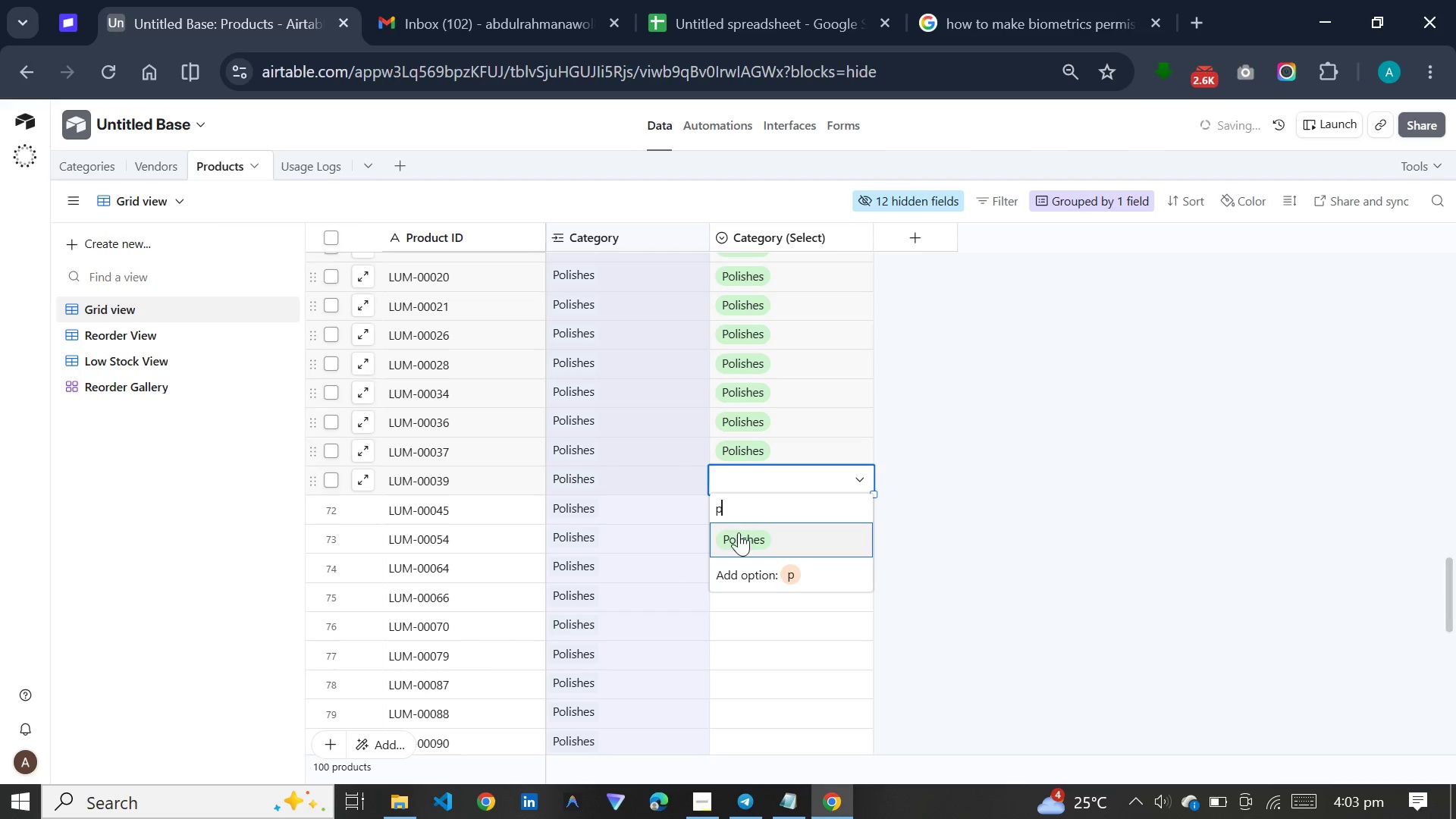 
left_click([739, 535])
 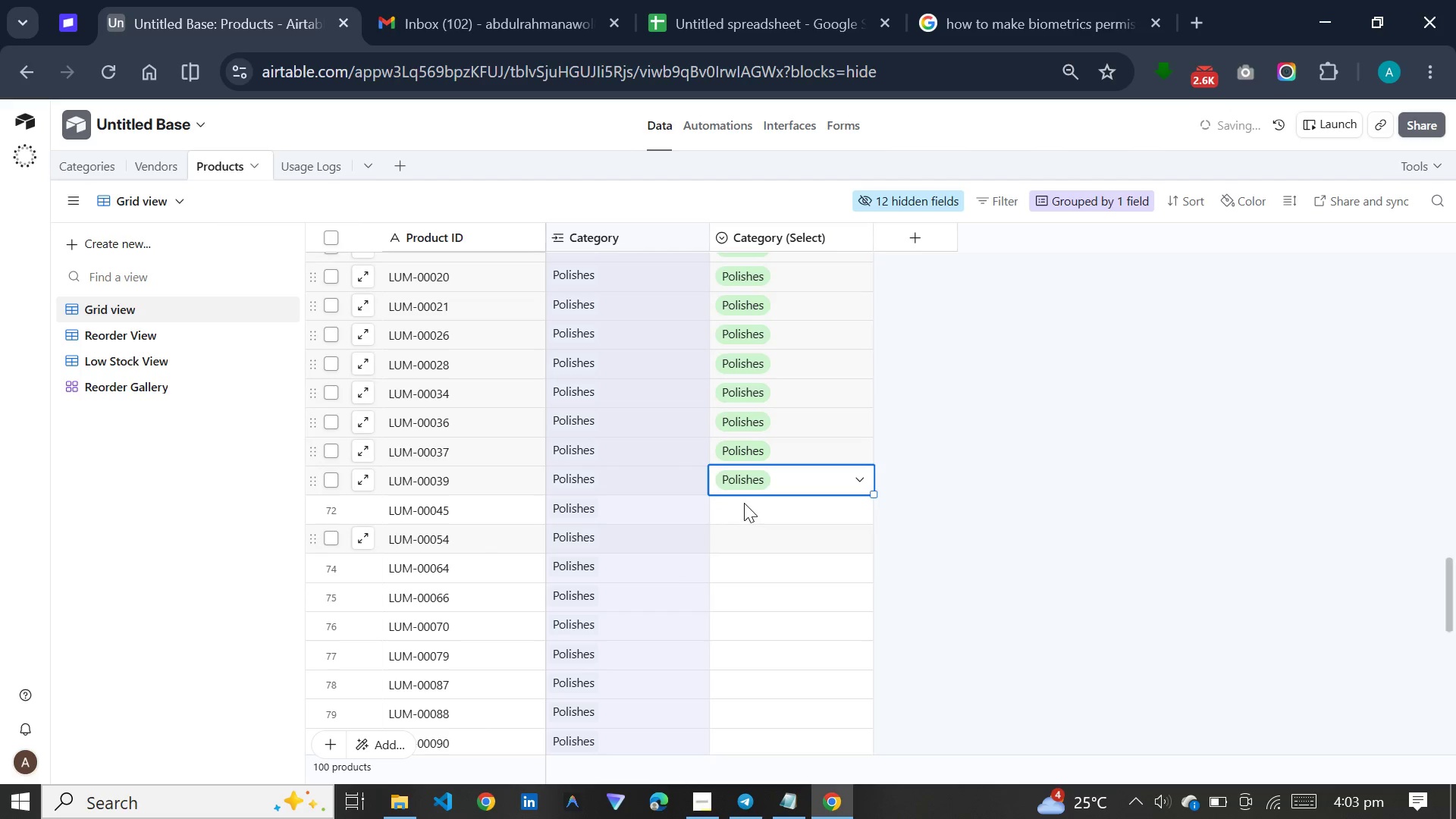 
left_click([744, 503])
 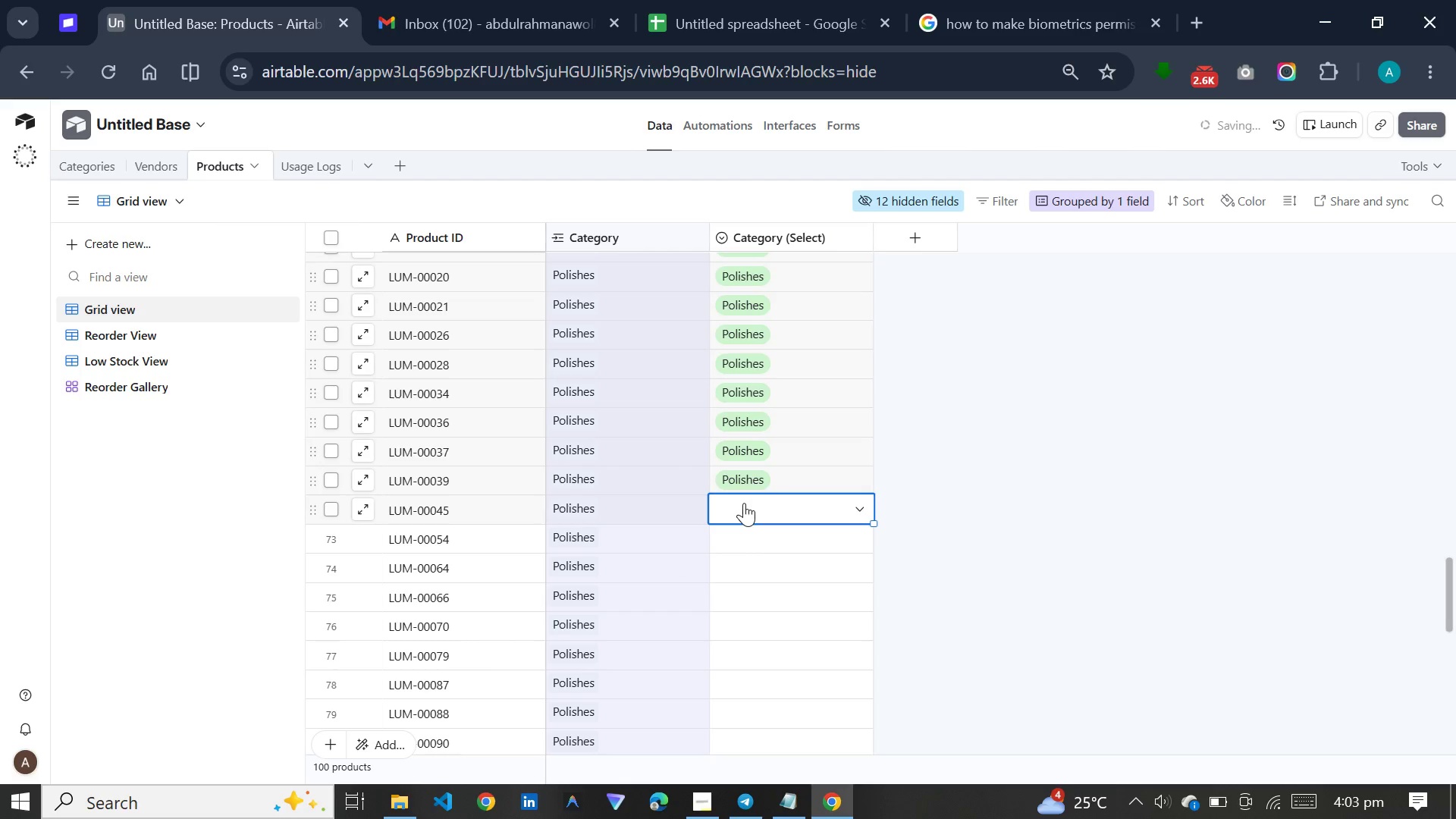 
key(P)
 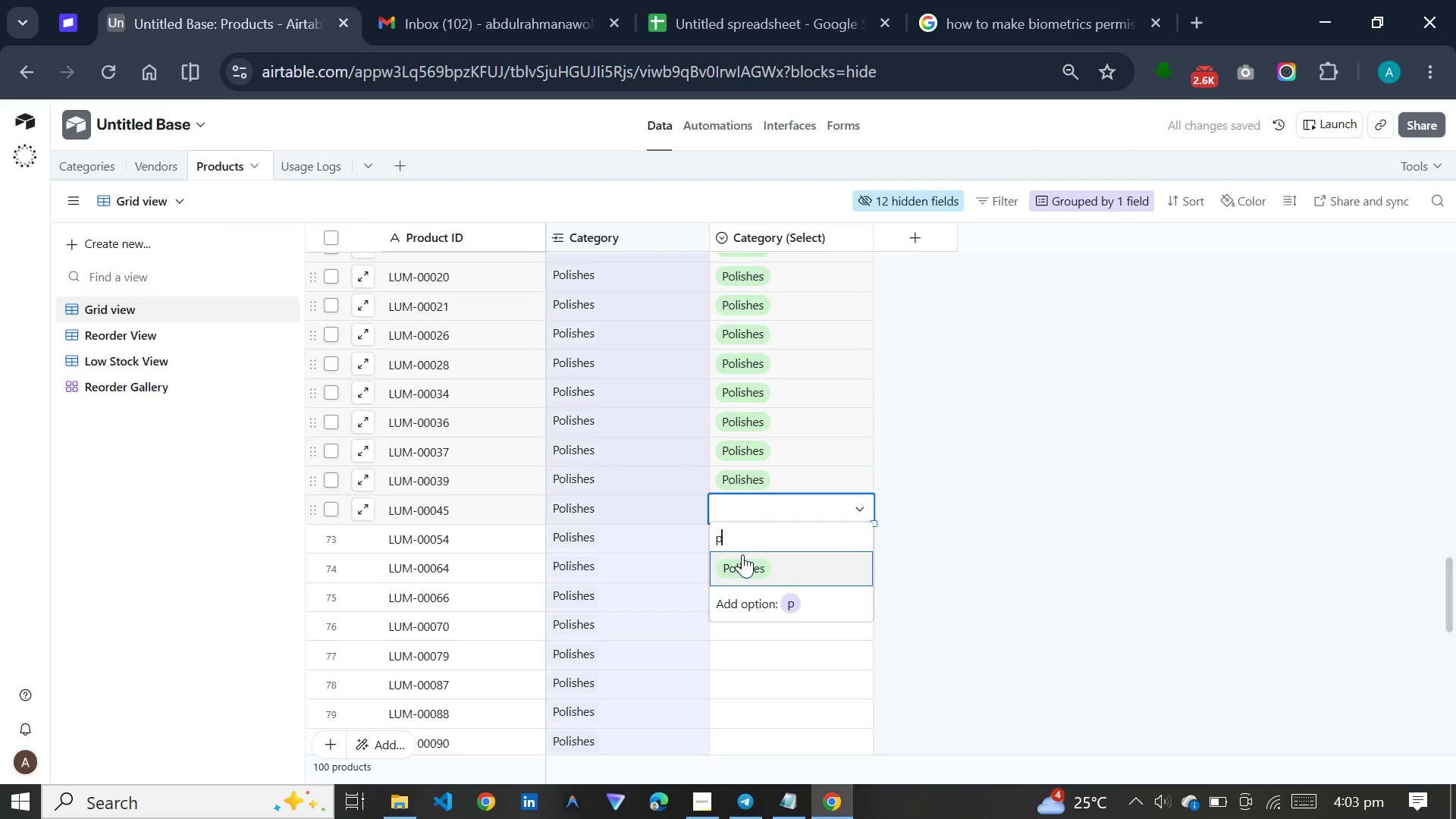 
left_click([741, 561])
 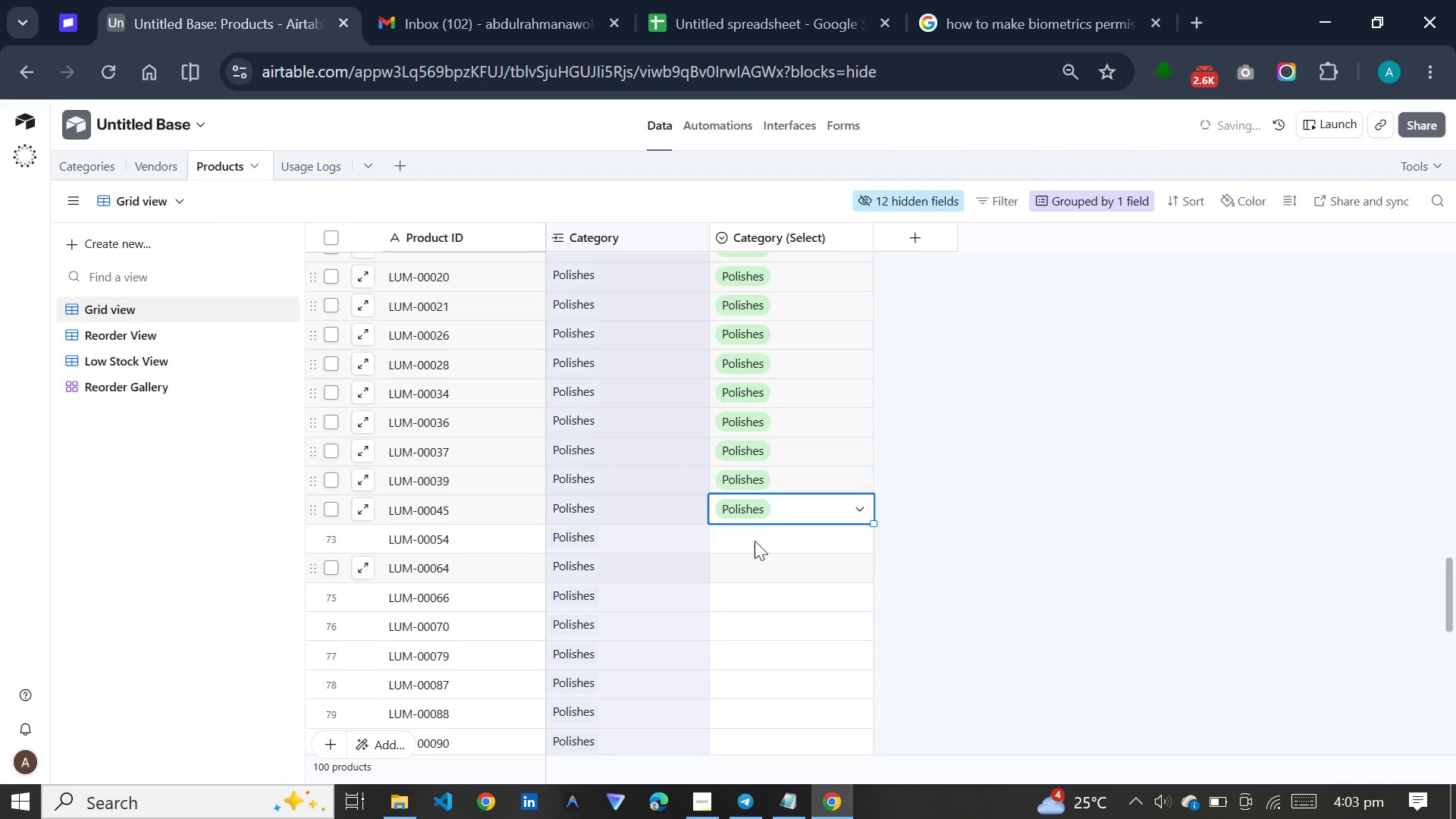 
left_click([756, 540])
 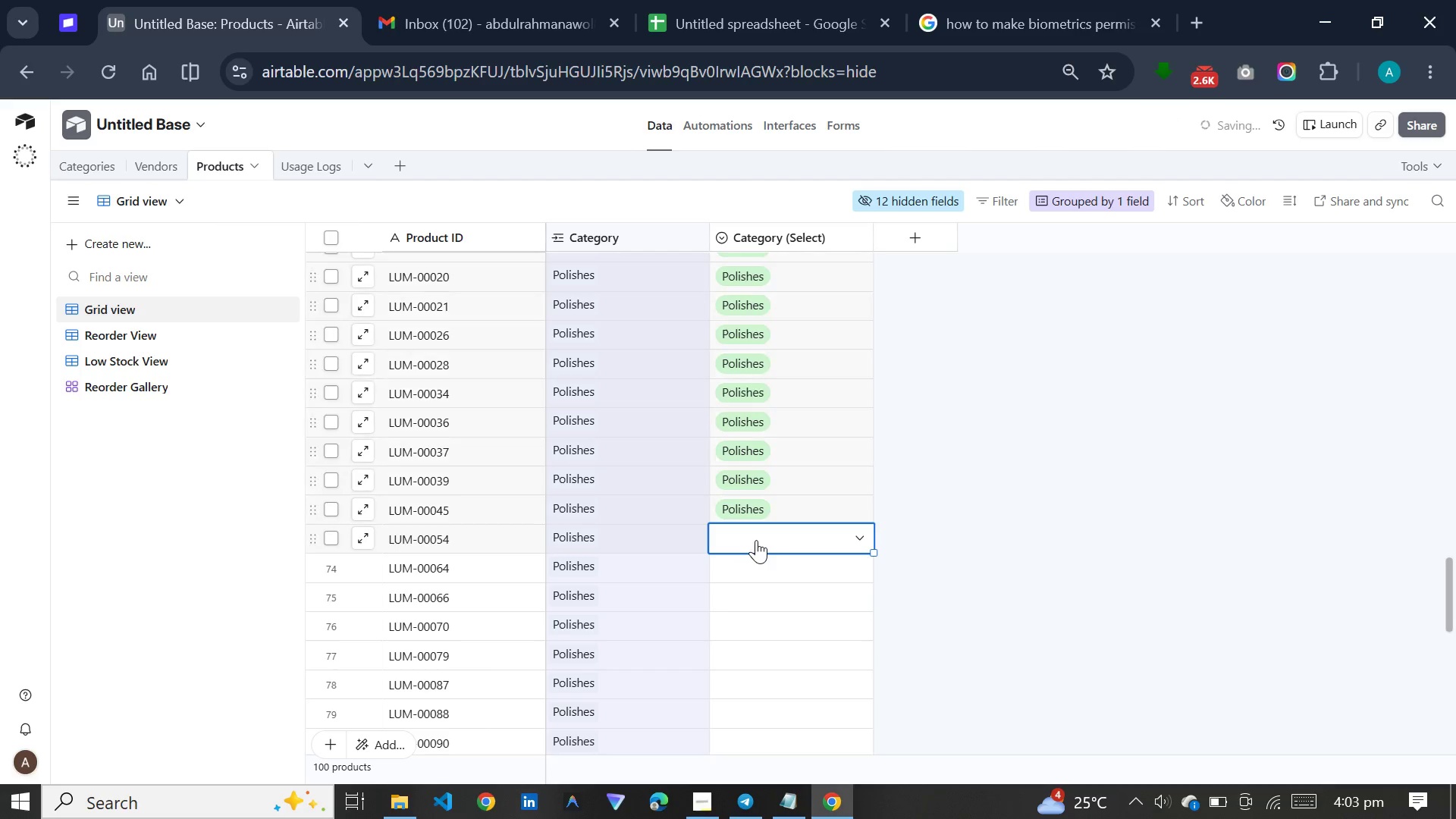 
key(P)
 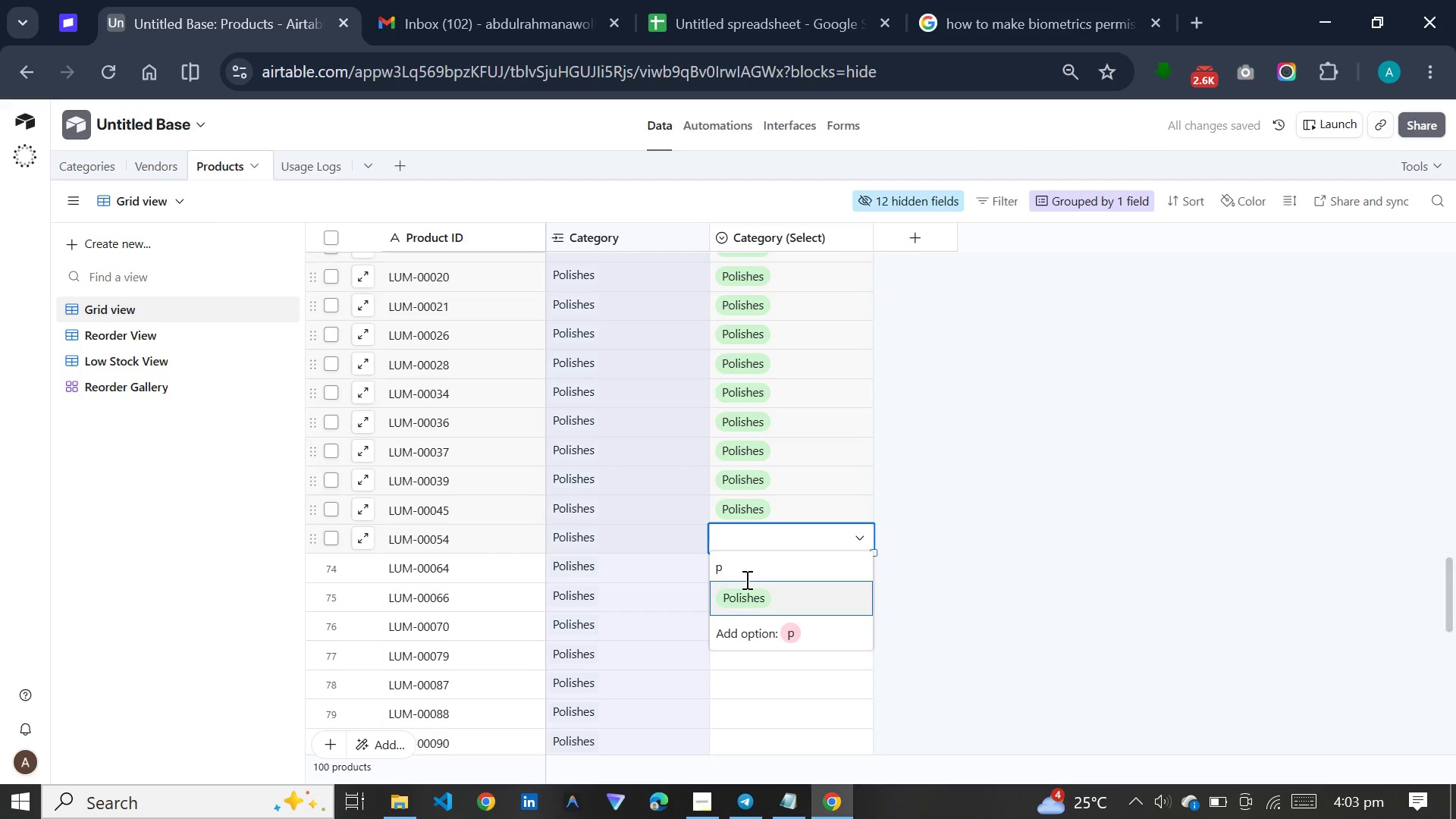 
left_click([745, 588])
 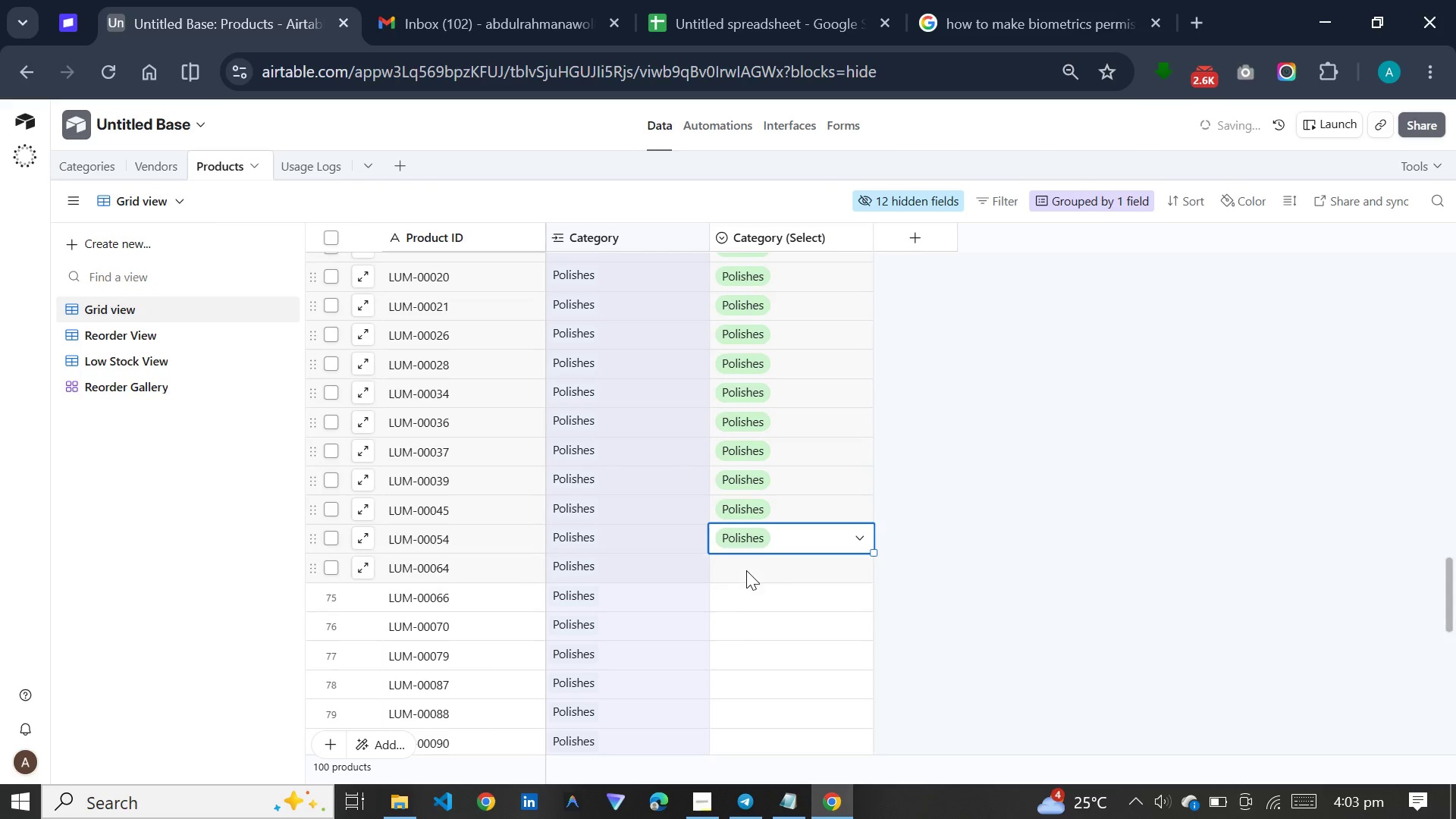 
scroll: coordinate [746, 570], scroll_direction: down, amount: 3.0
 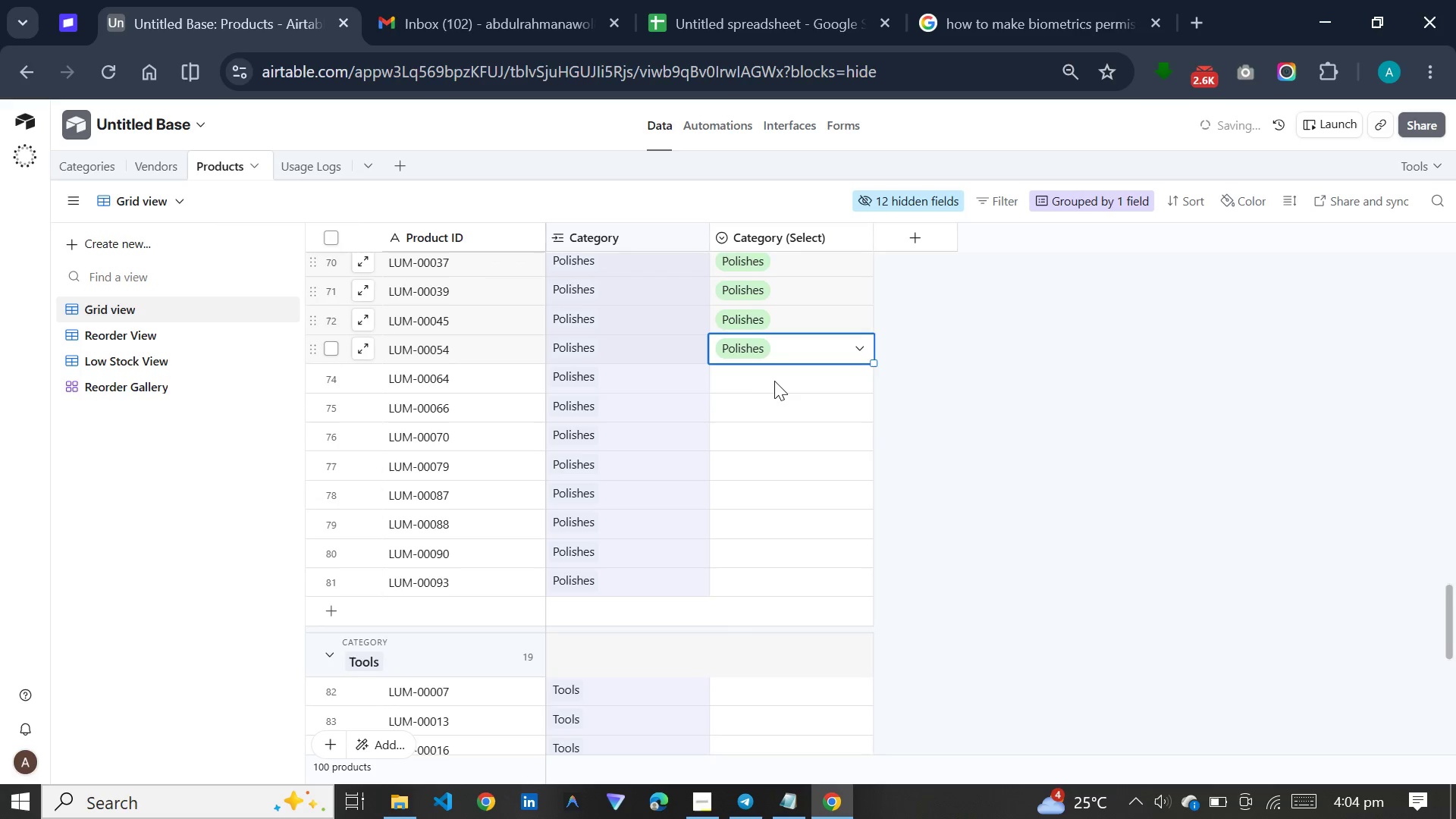 
left_click([778, 381])
 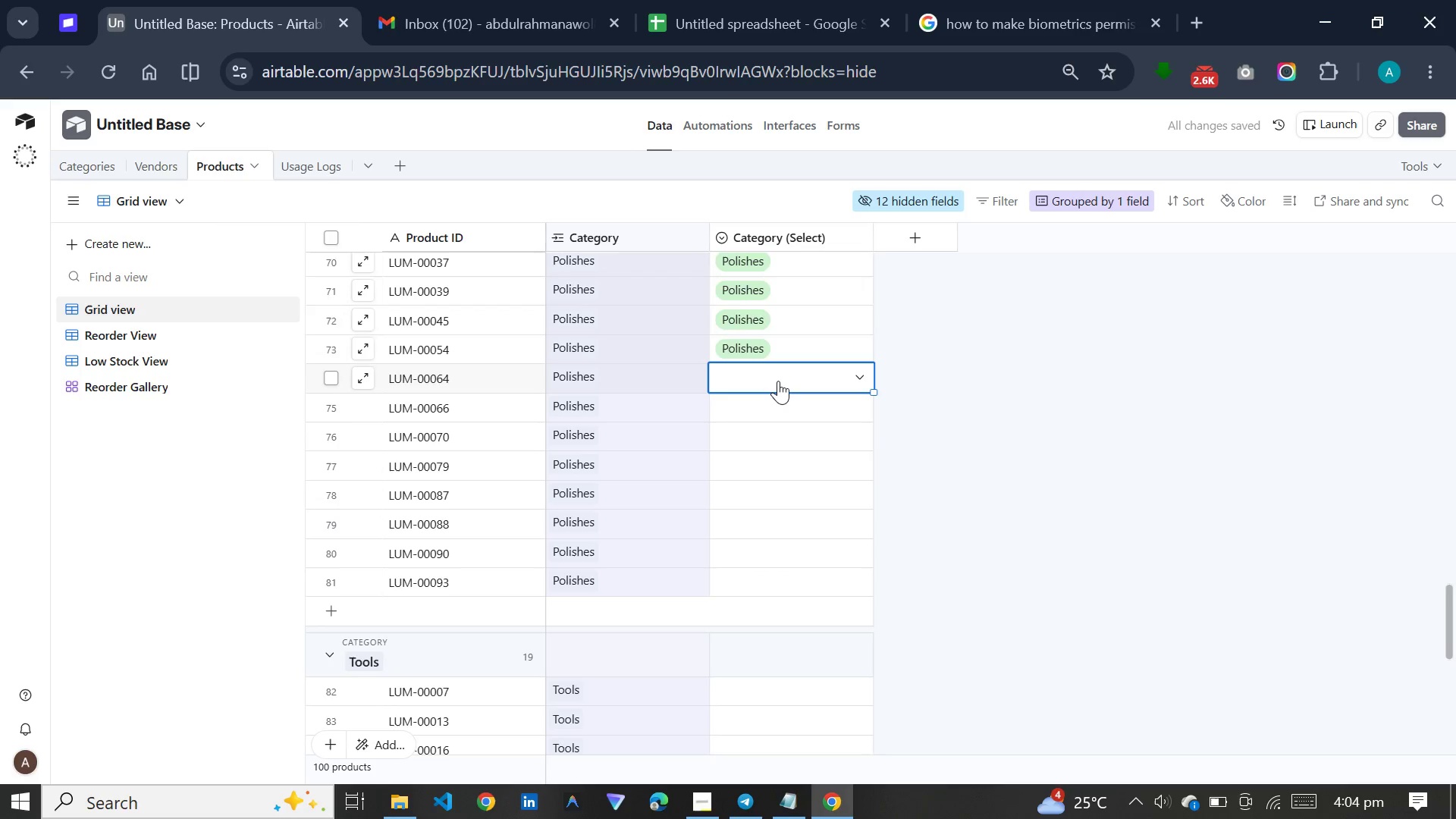 
key(P)
 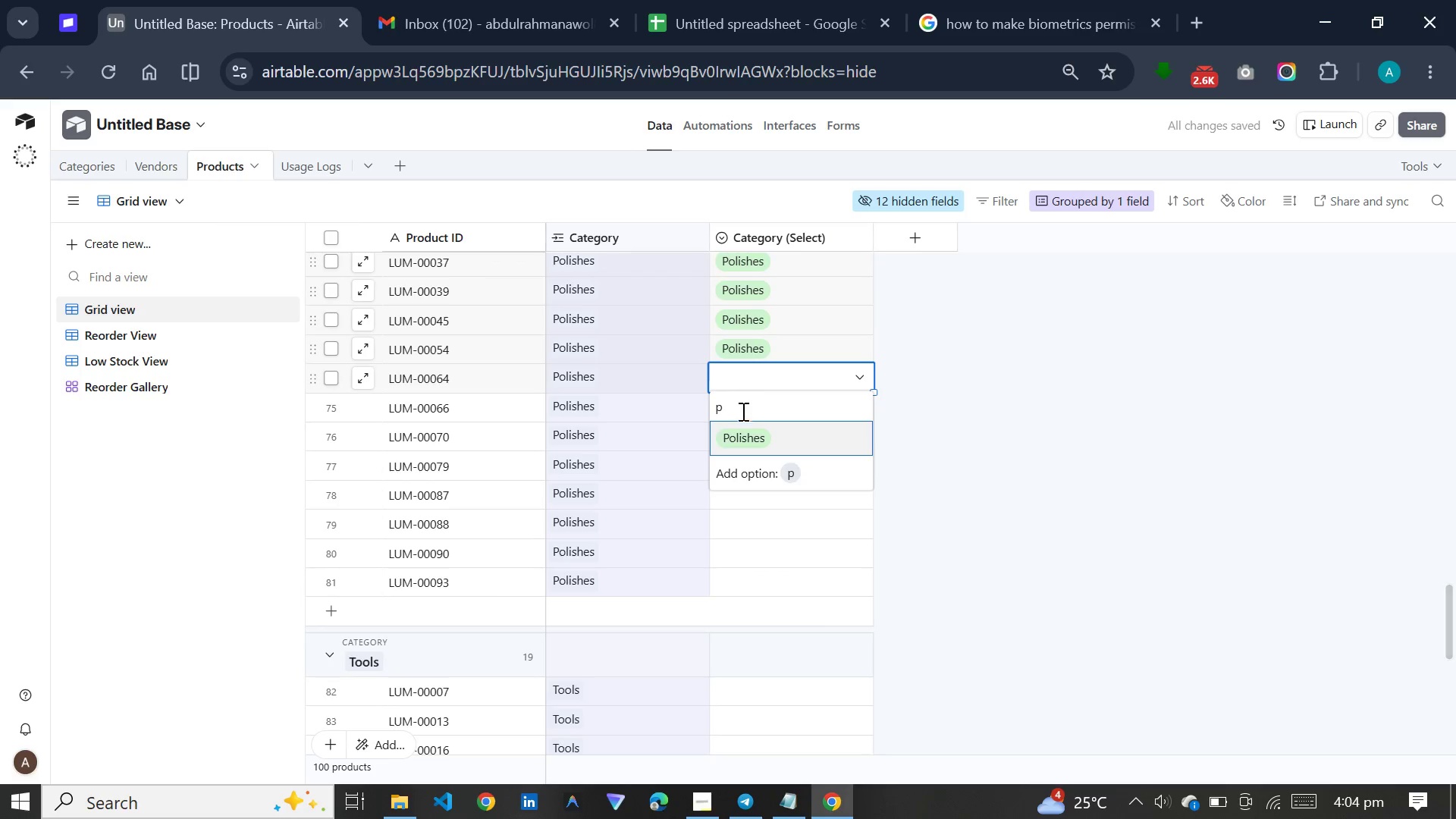 
left_click([736, 434])
 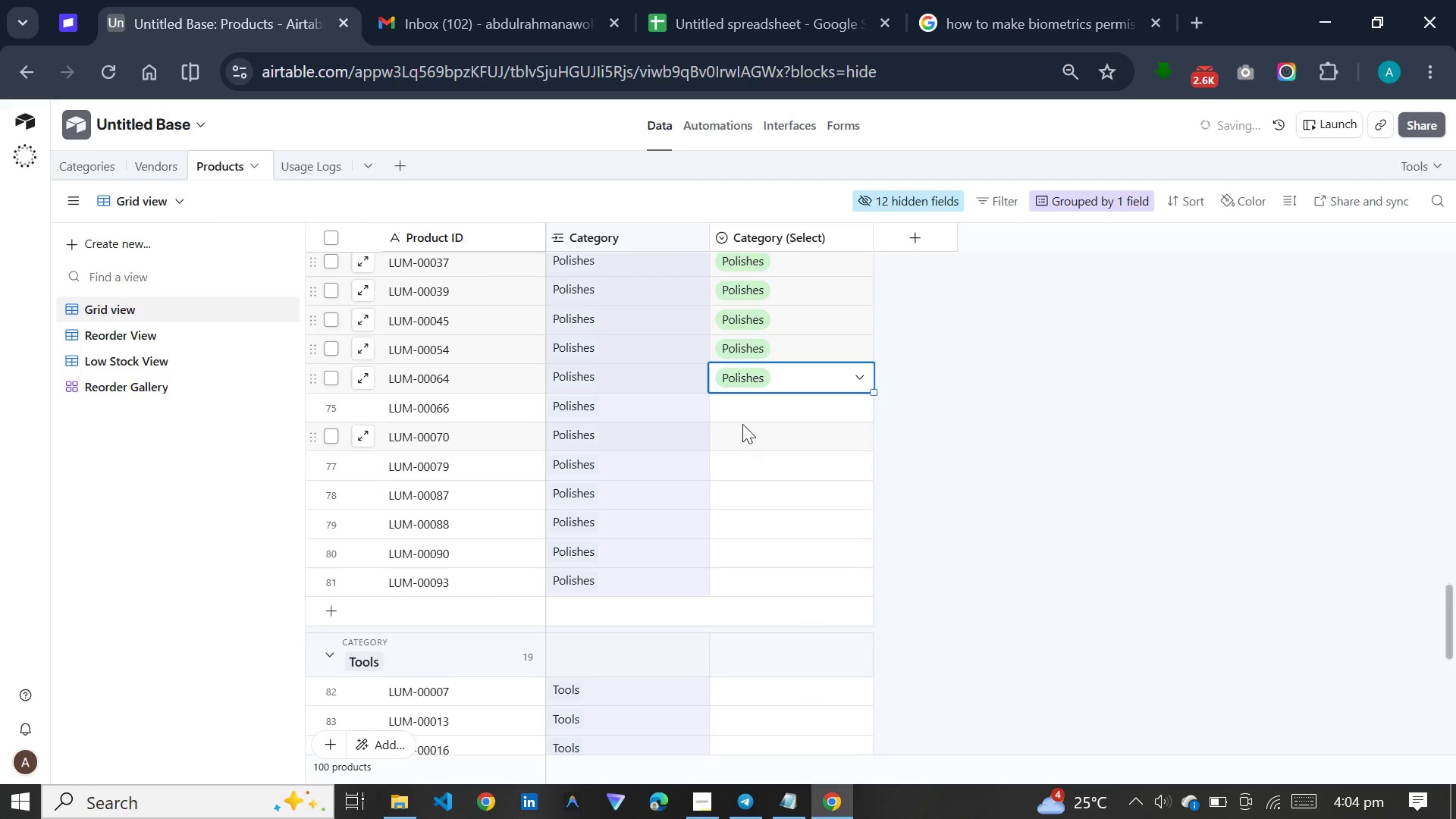 
left_click([748, 413])
 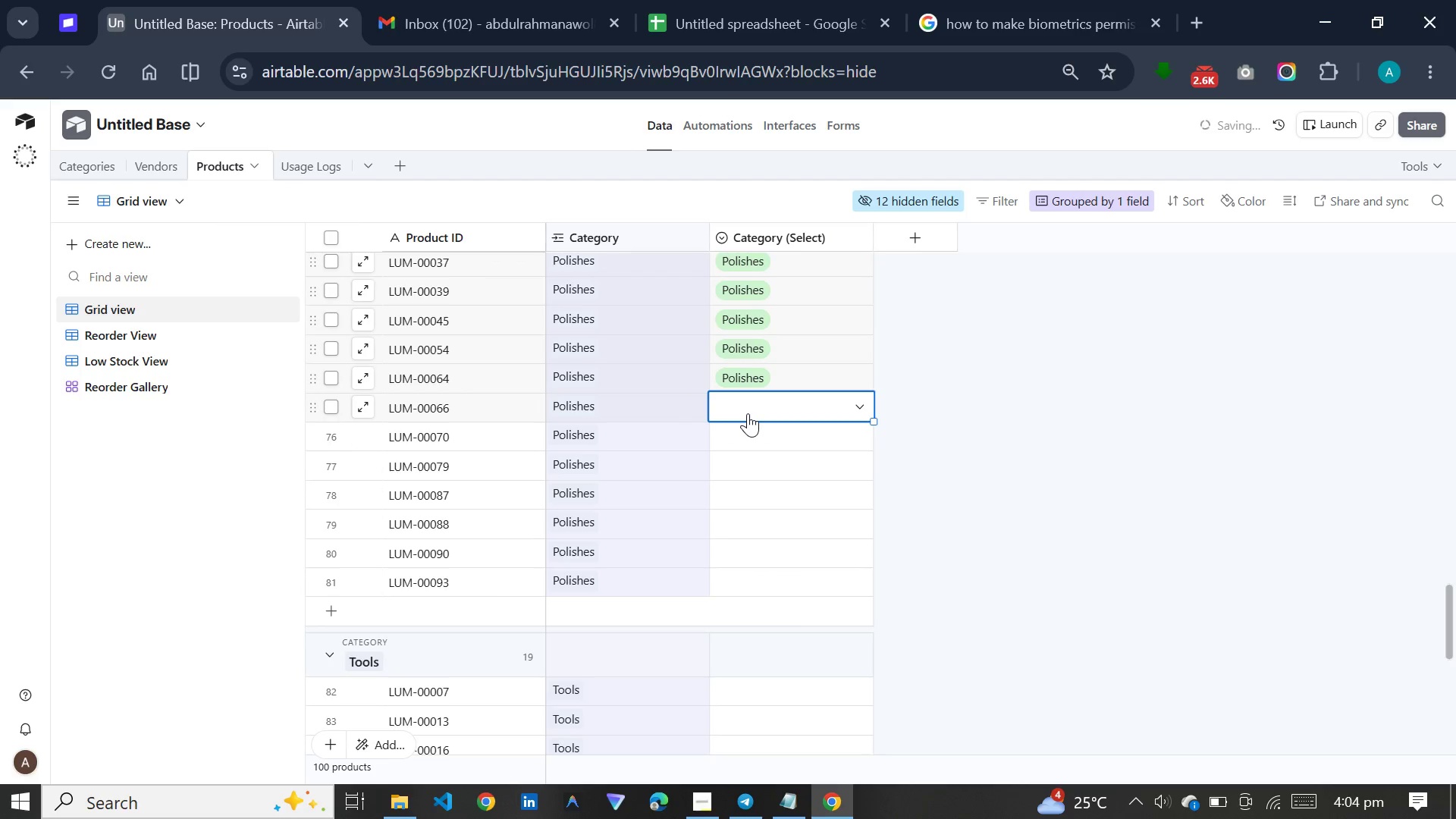 
key(P)
 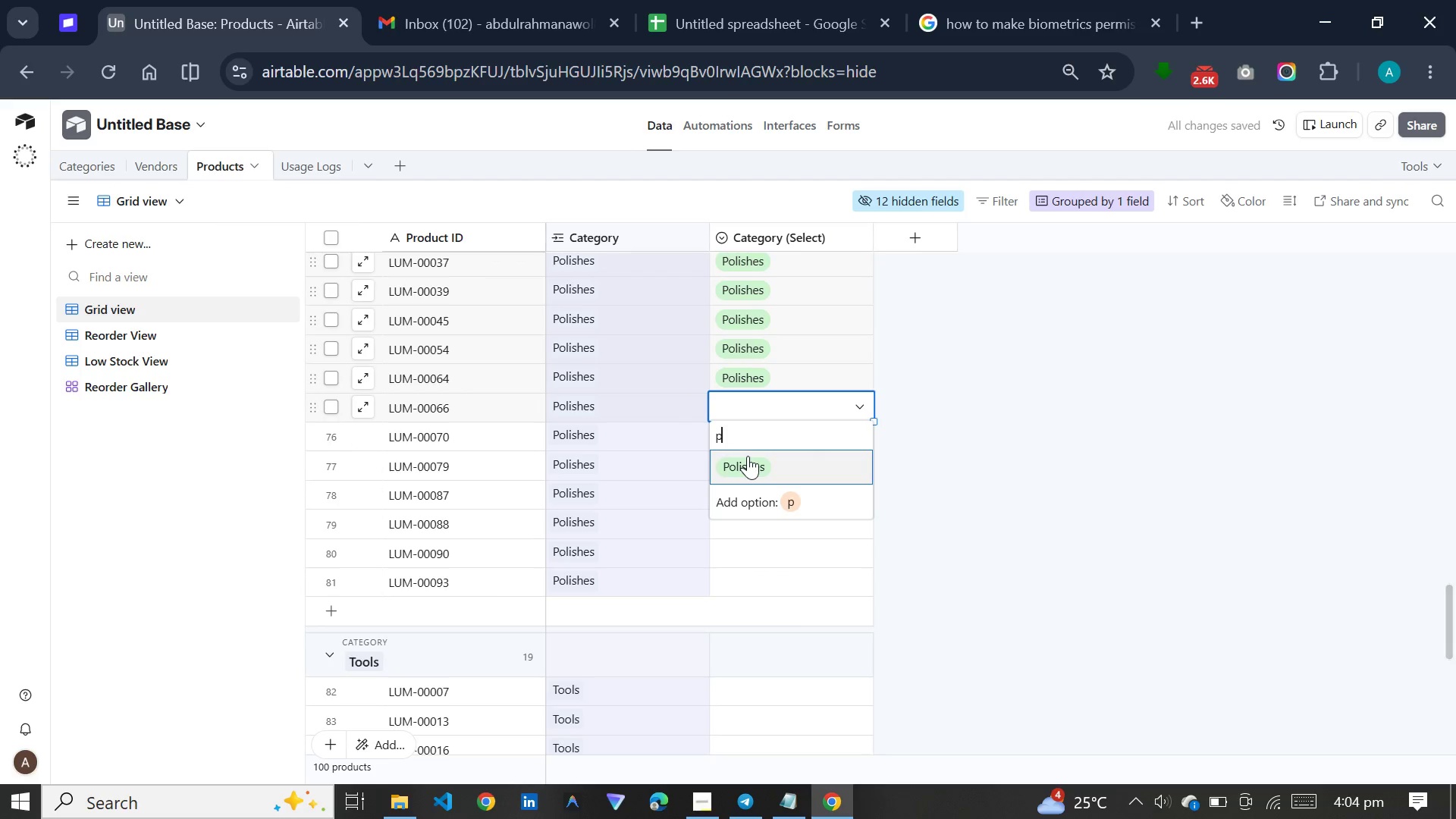 
left_click([748, 456])
 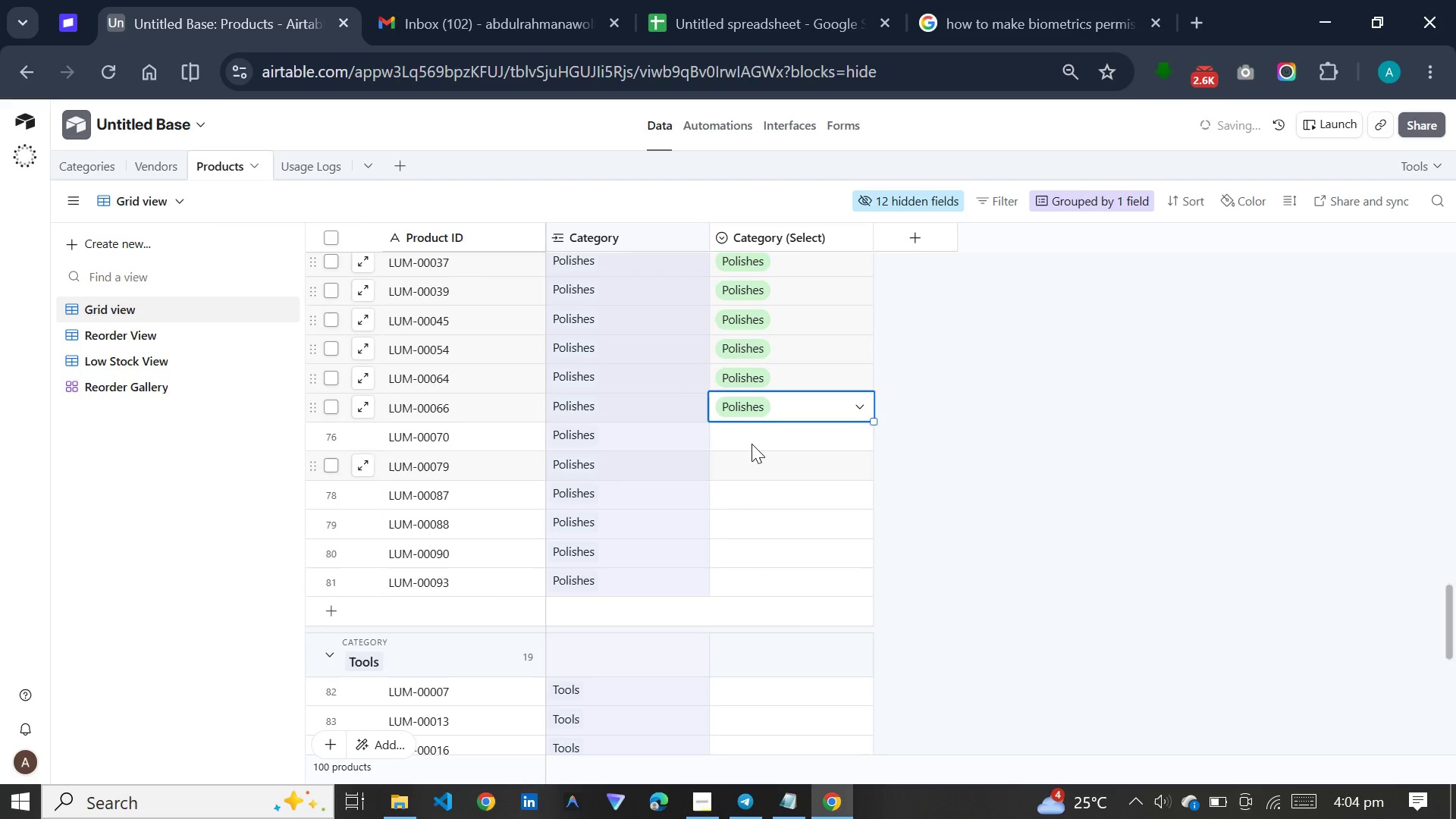 
left_click([752, 444])
 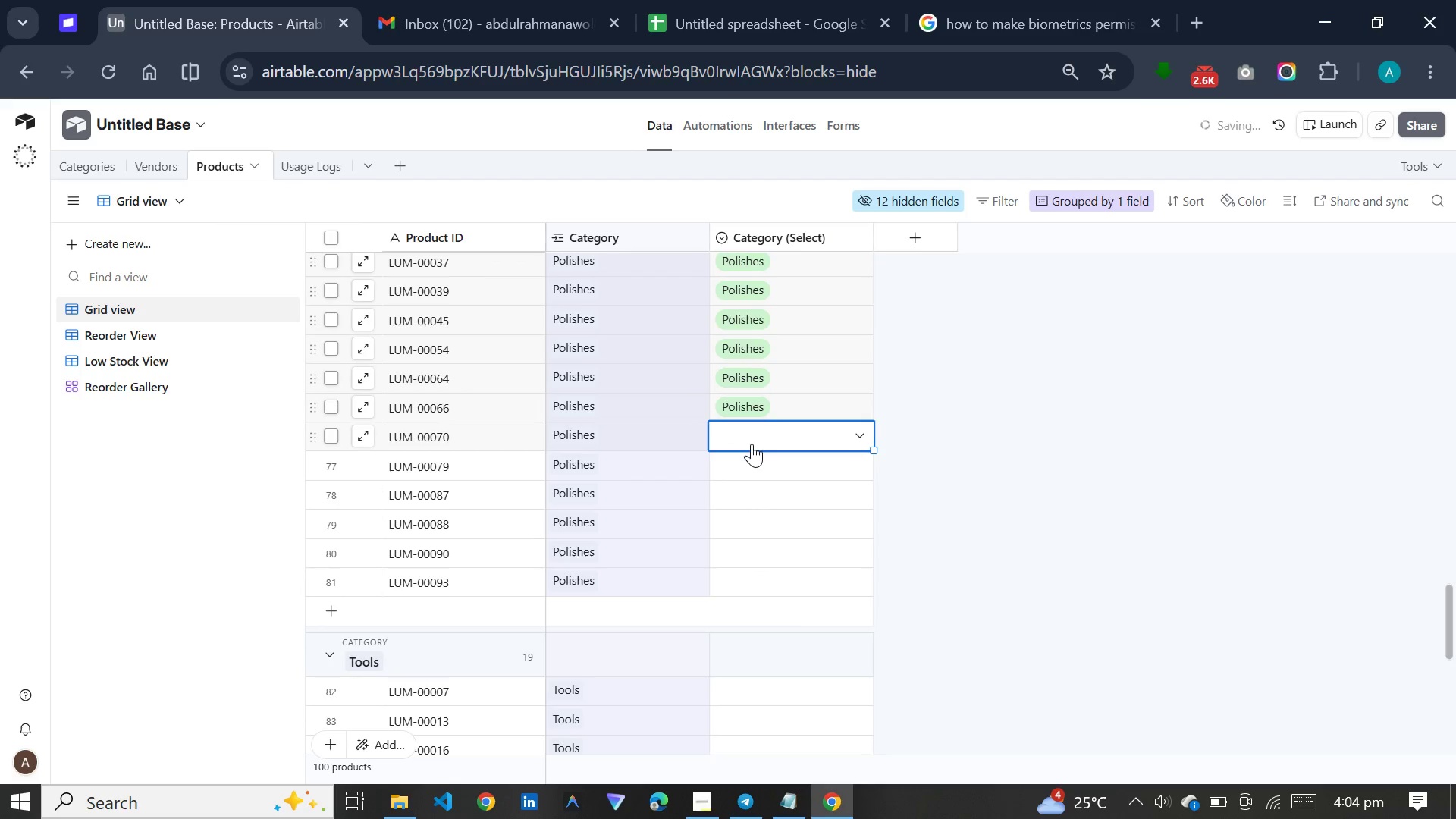 
key(P)
 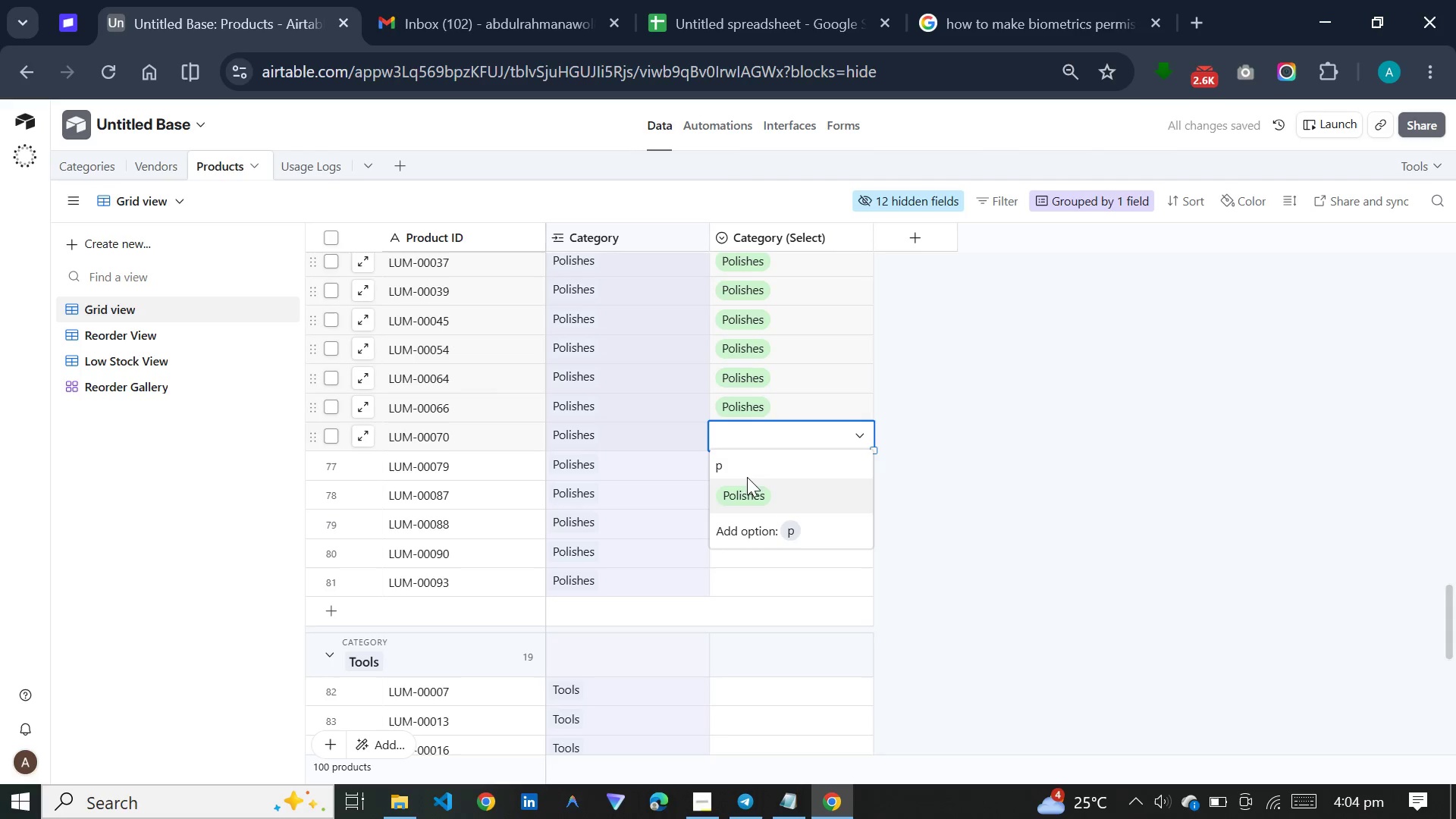 
left_click([755, 467])
 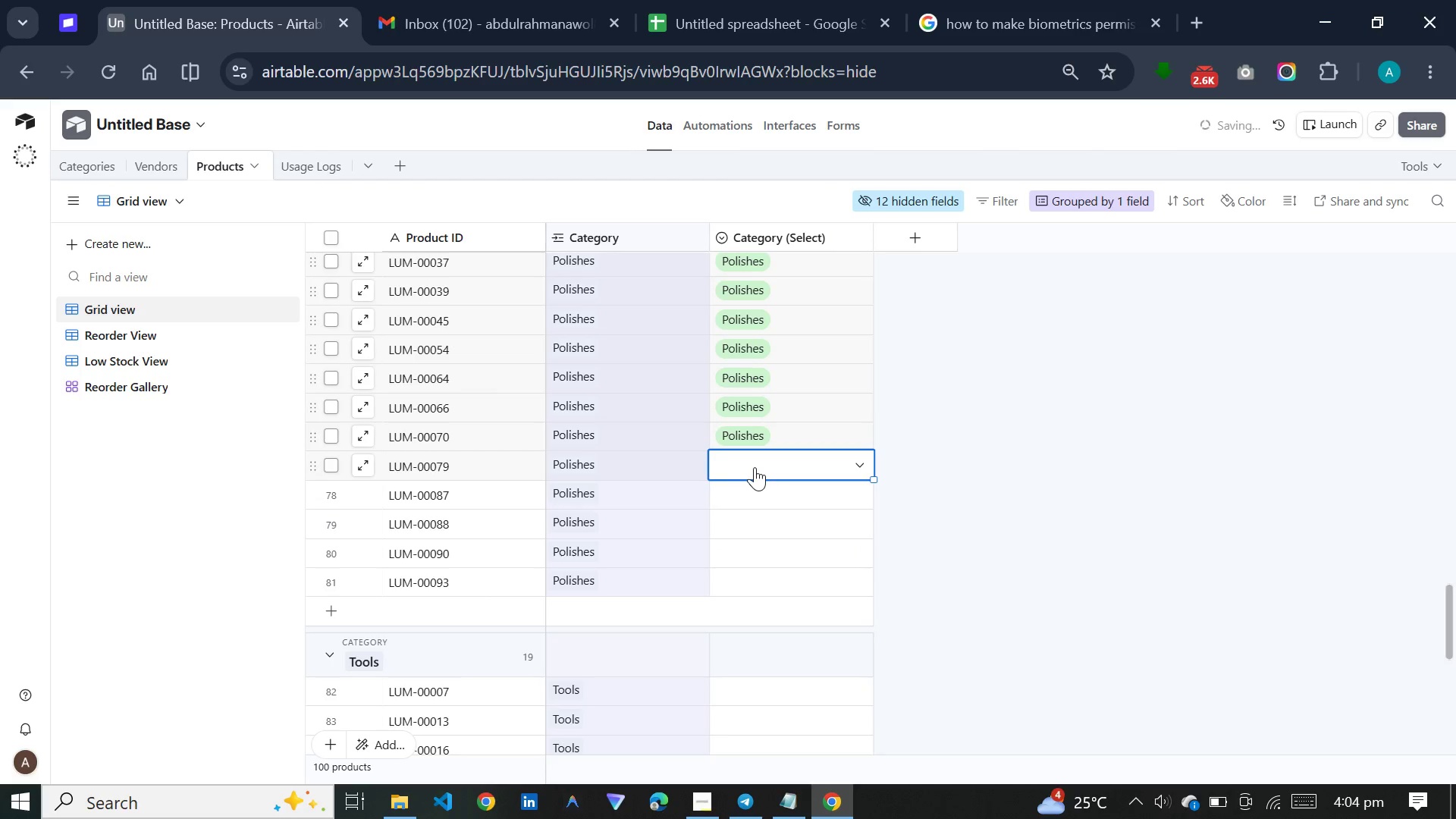 
key(P)
 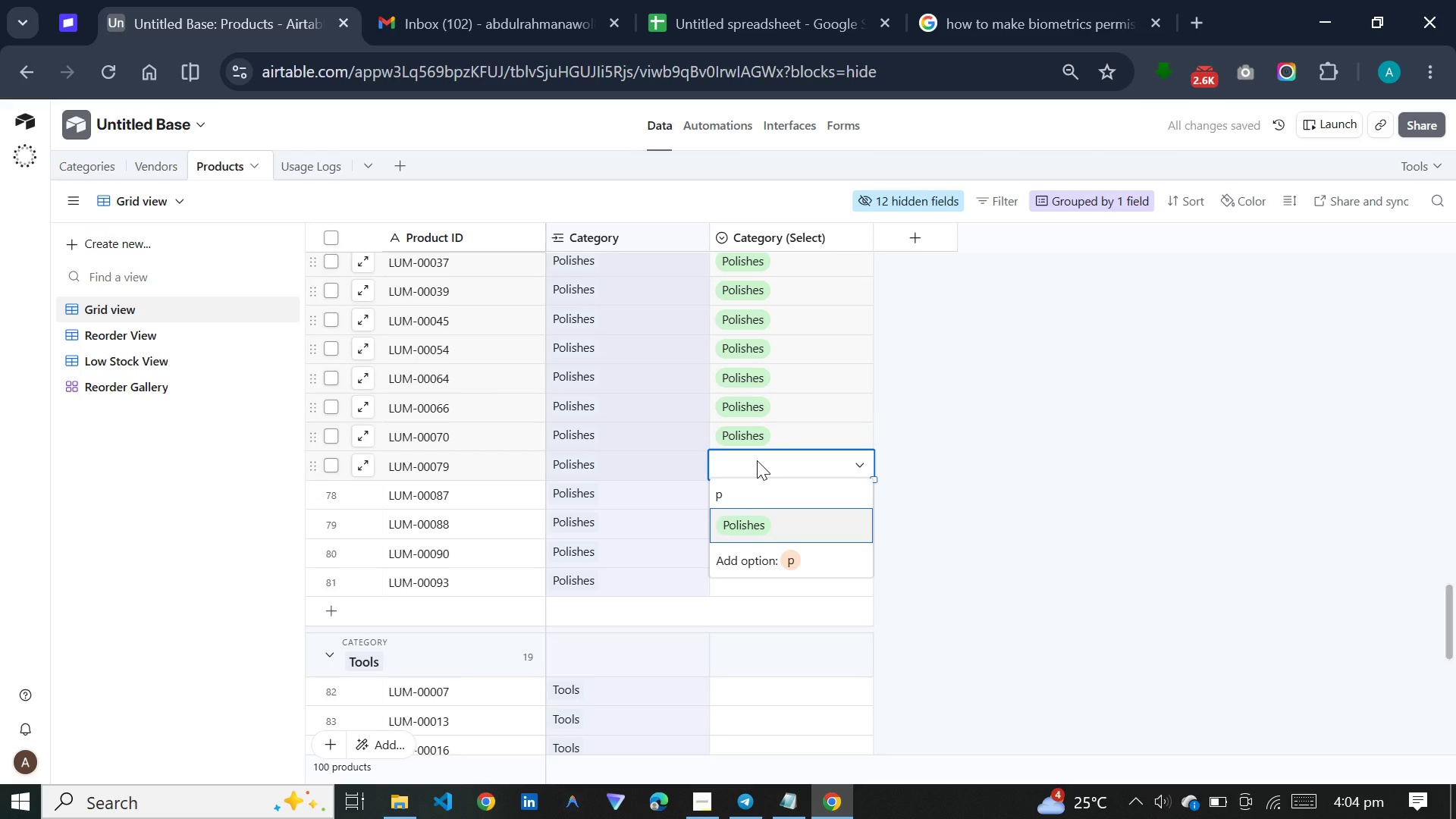 
left_click([740, 523])
 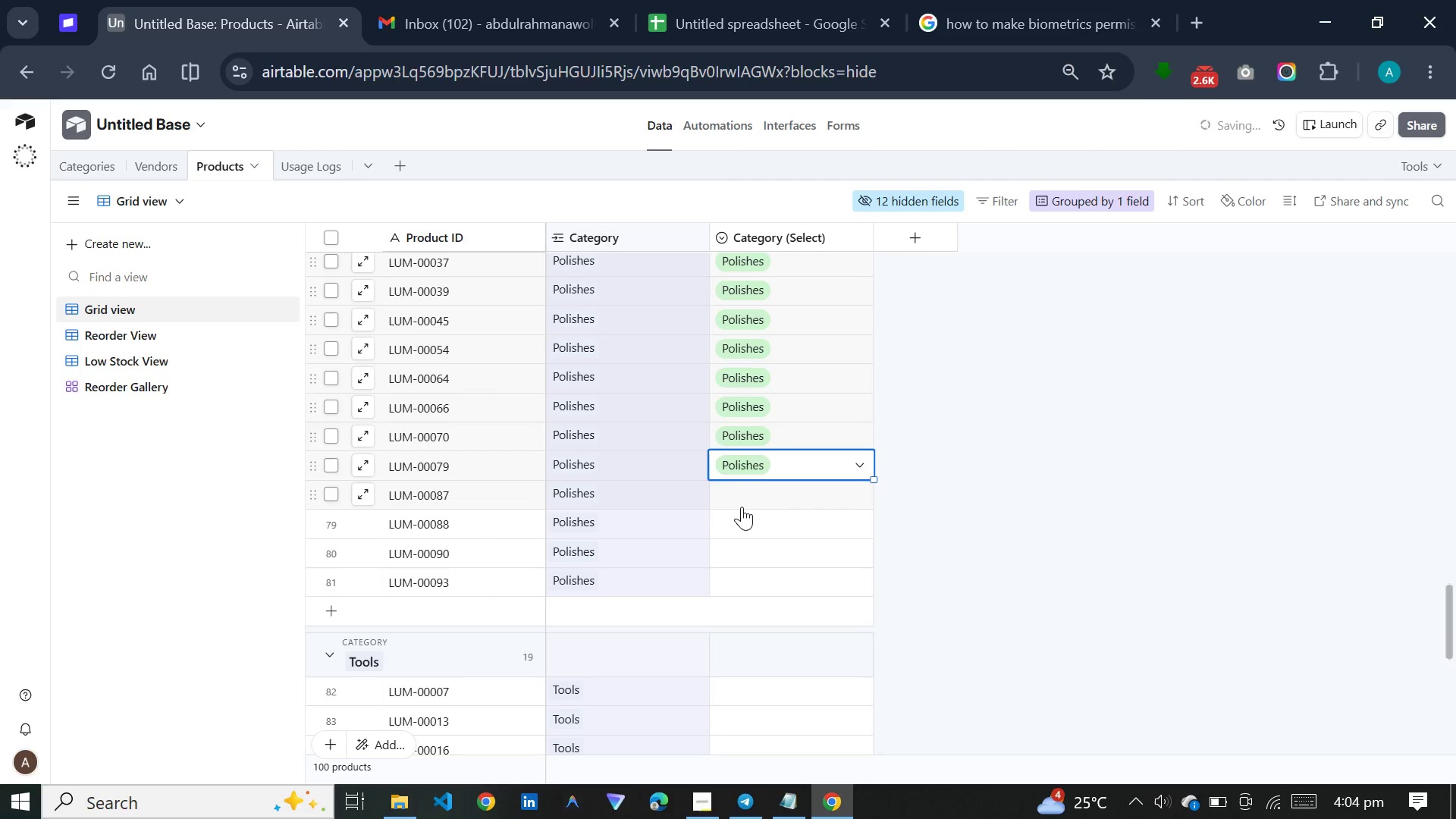 
left_click([742, 498])
 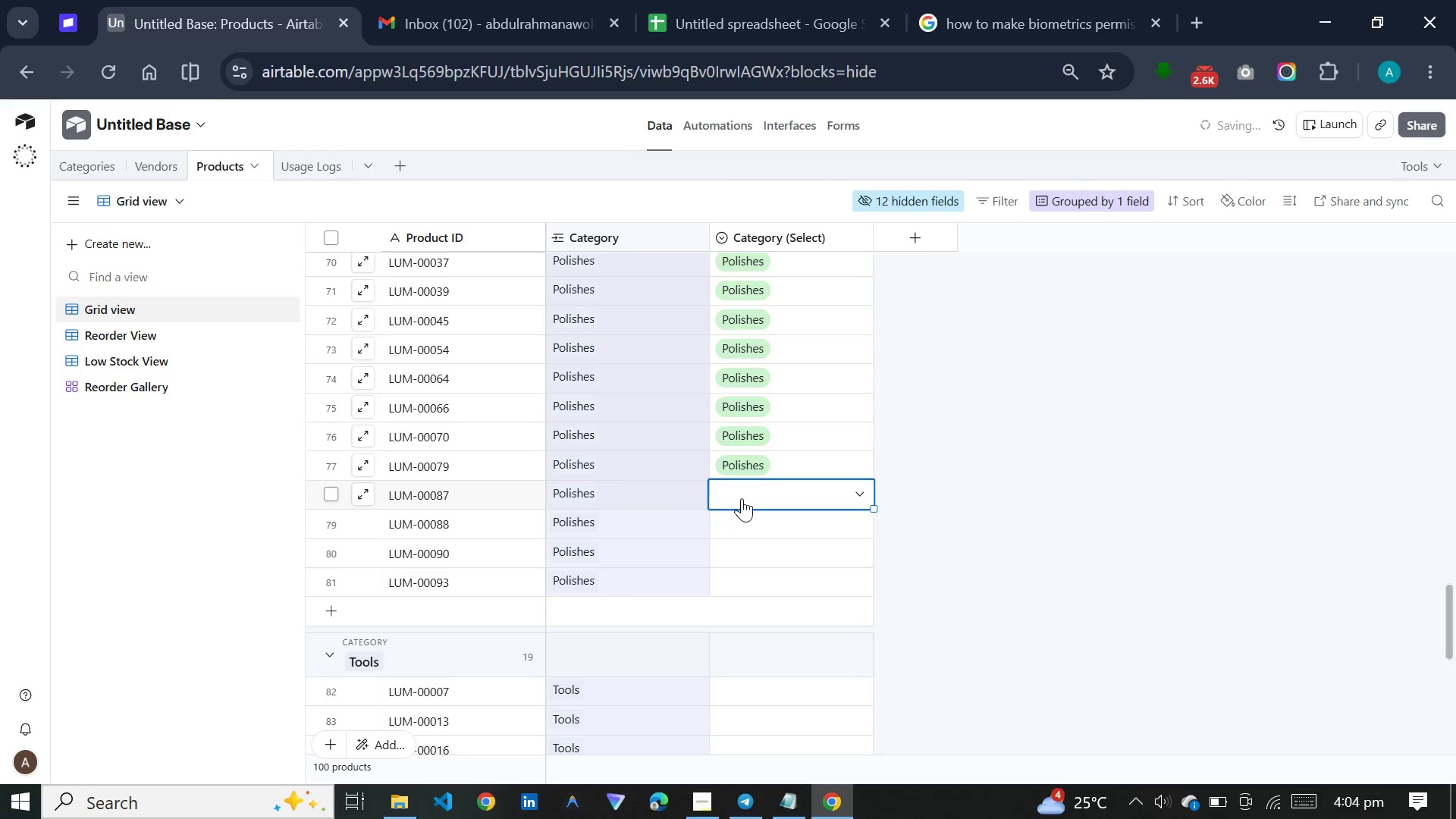 
key(P)
 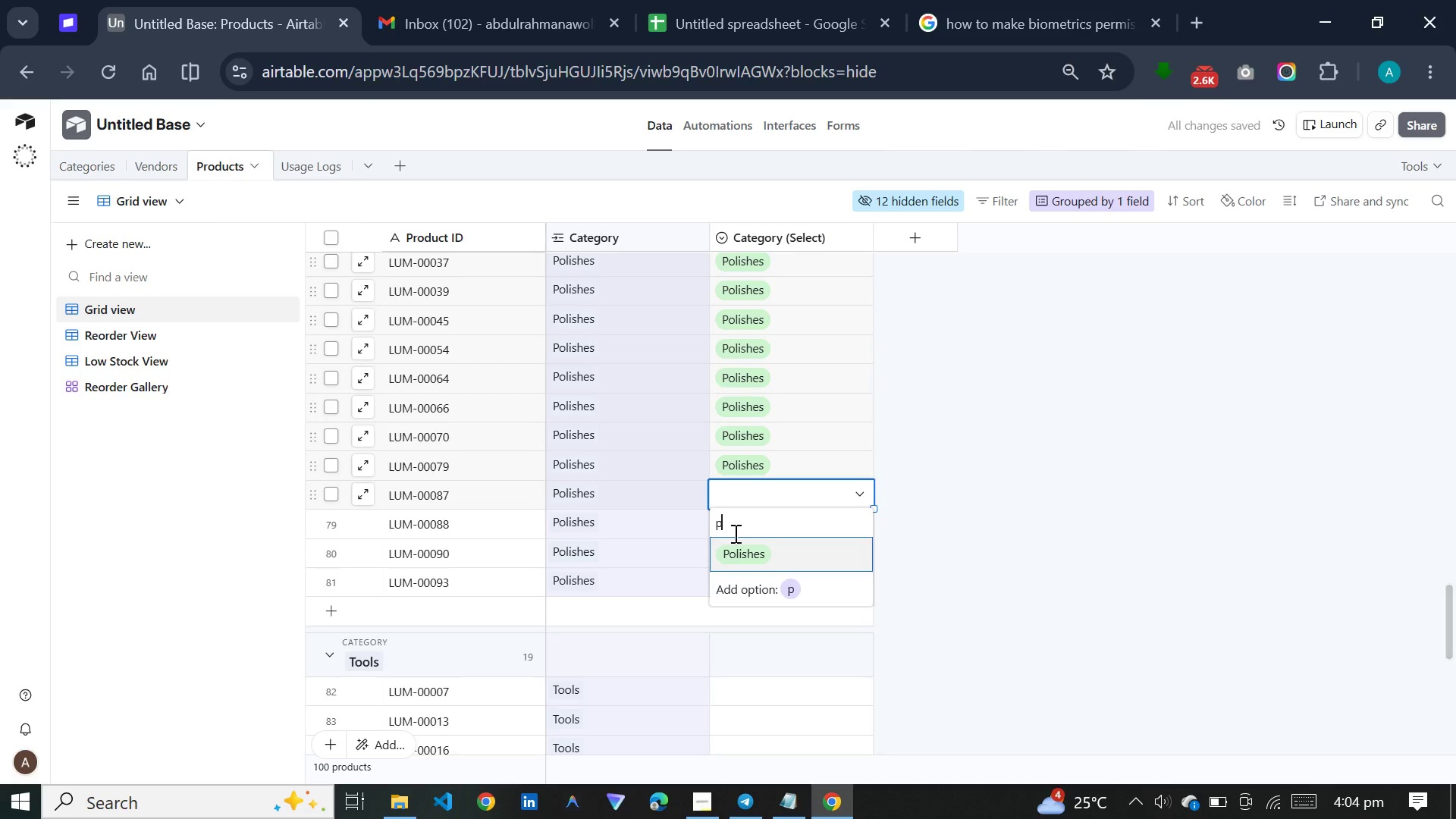 
left_click([733, 548])
 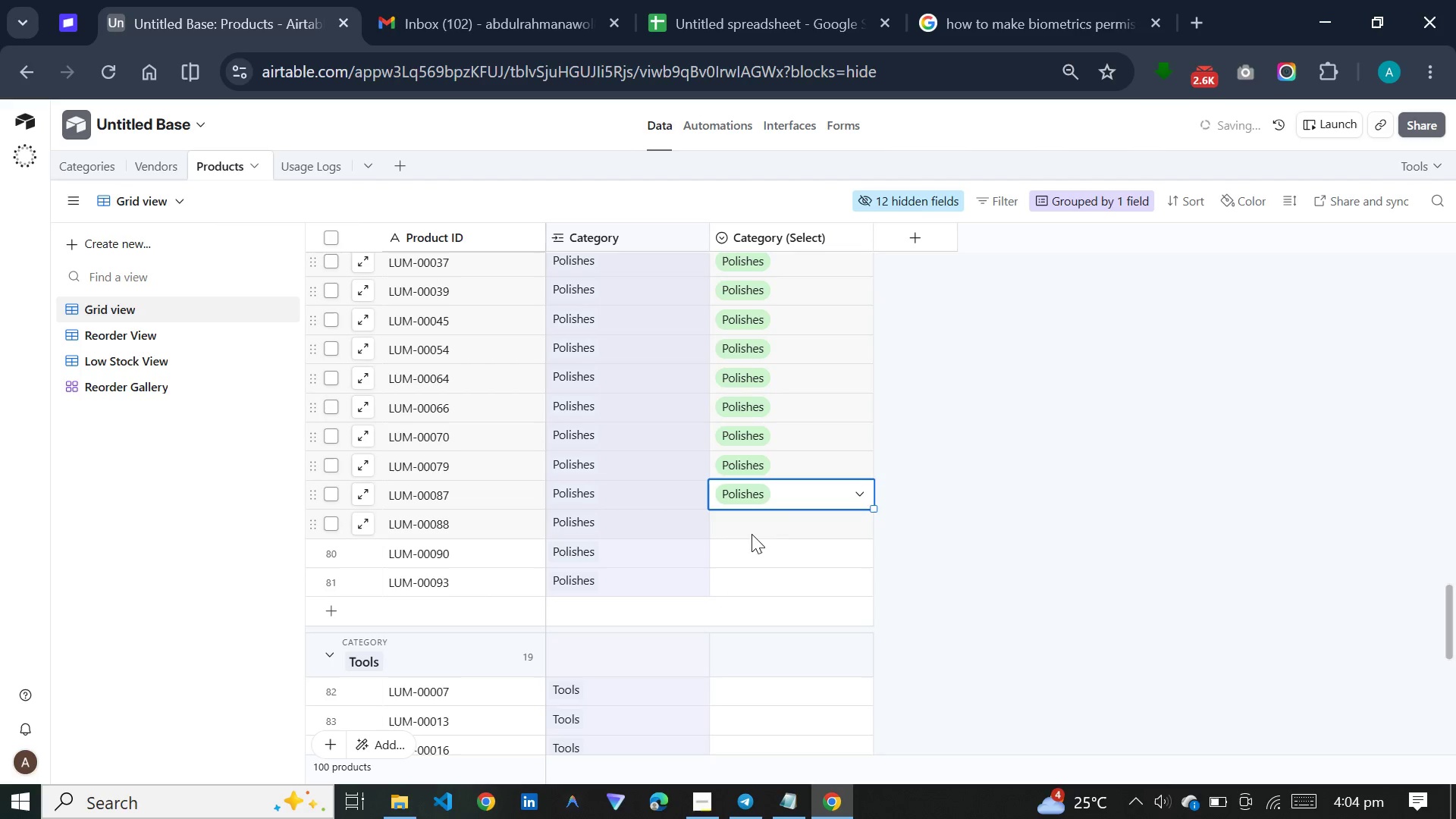 
left_click([755, 523])
 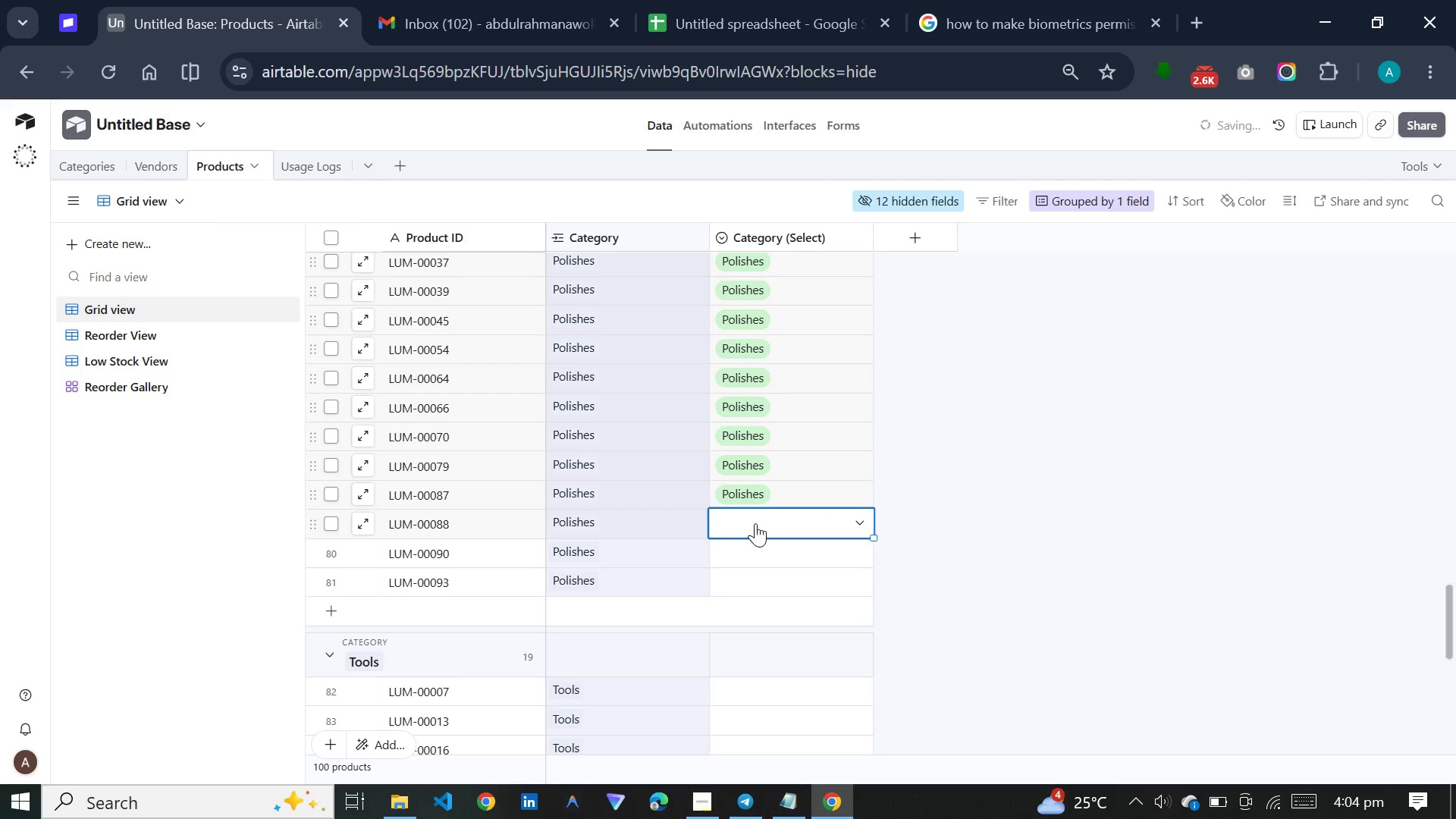 
key(P)
 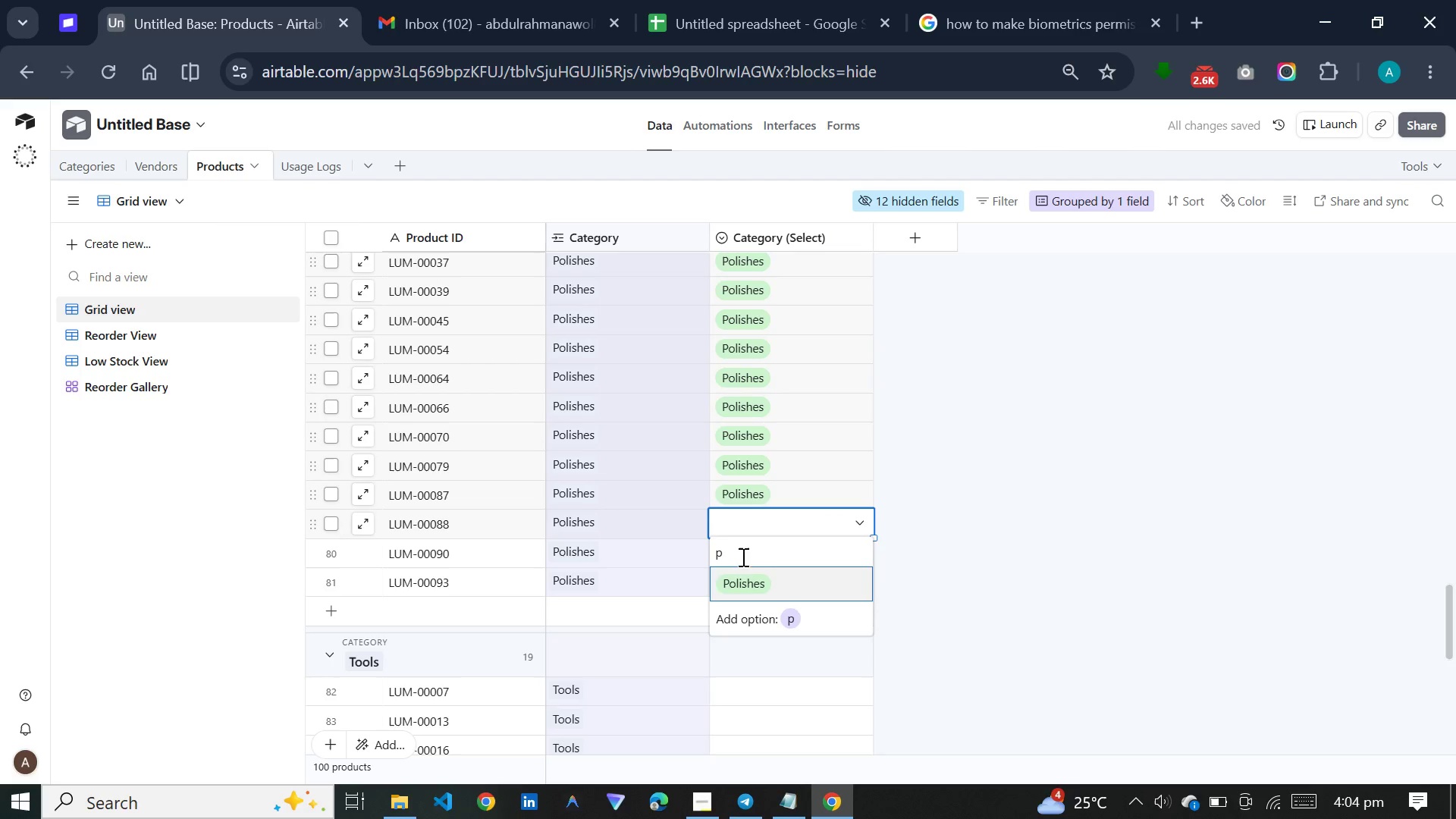 
left_click([736, 576])
 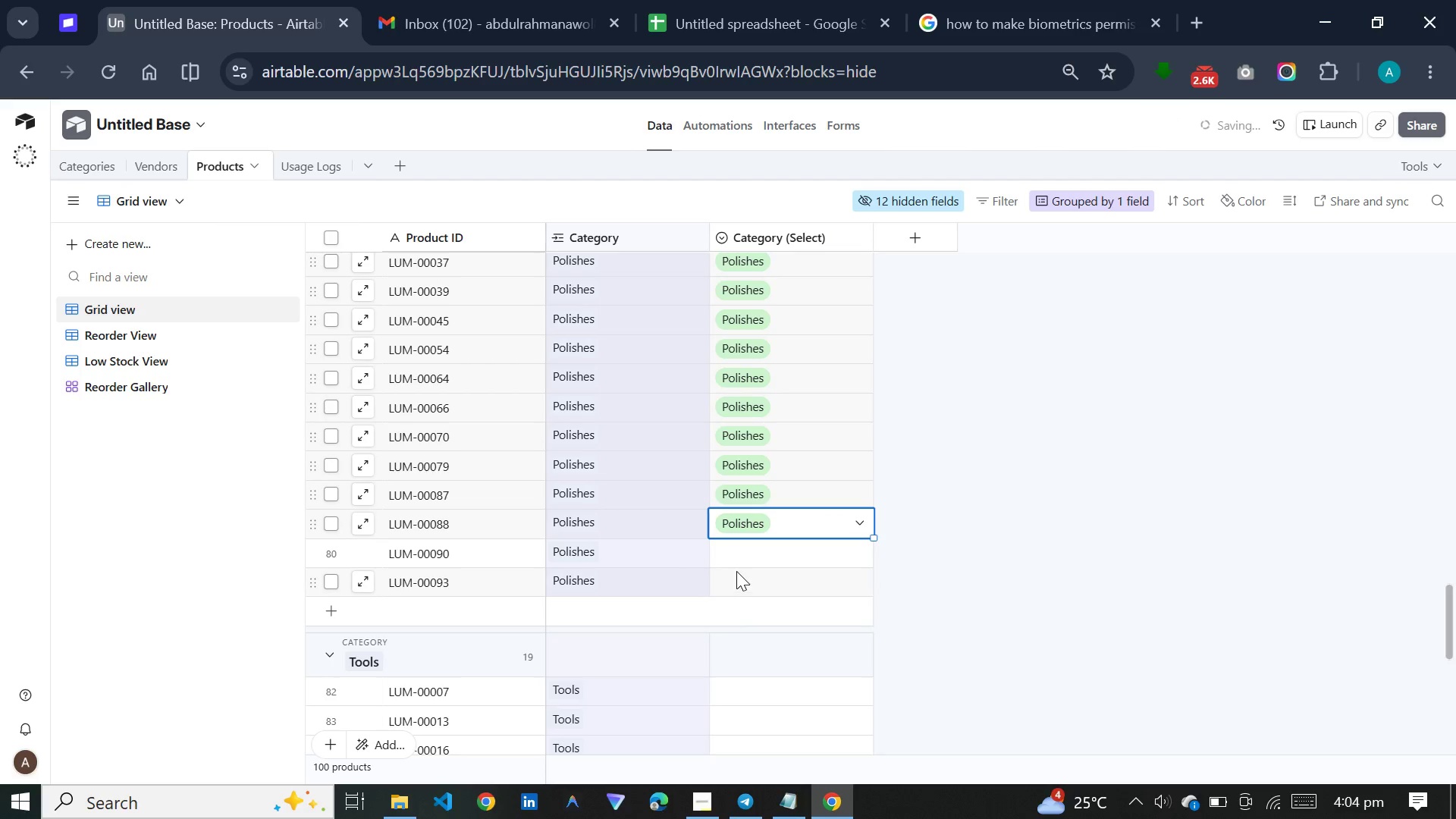 
left_click([742, 551])
 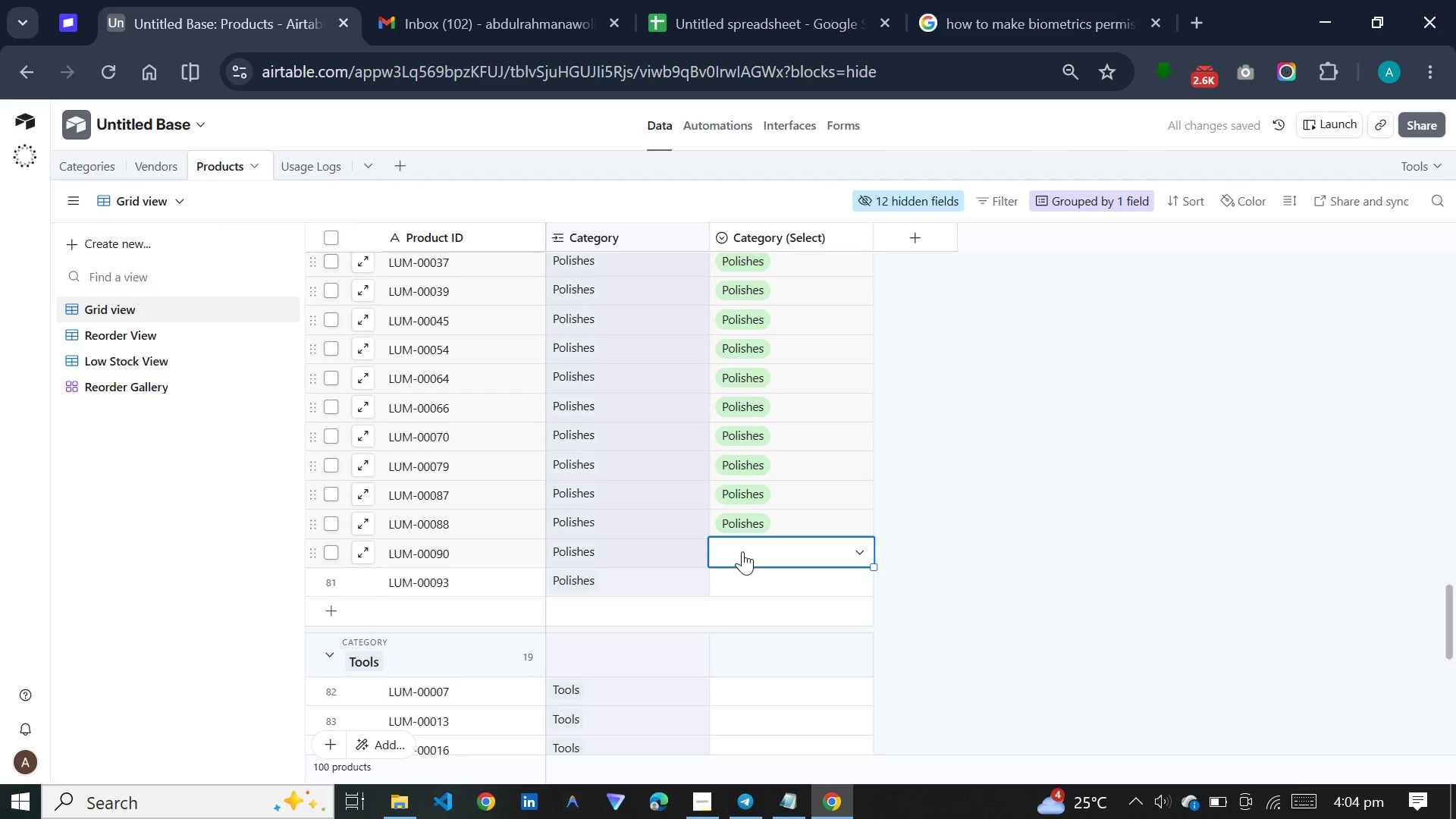 
key(P)
 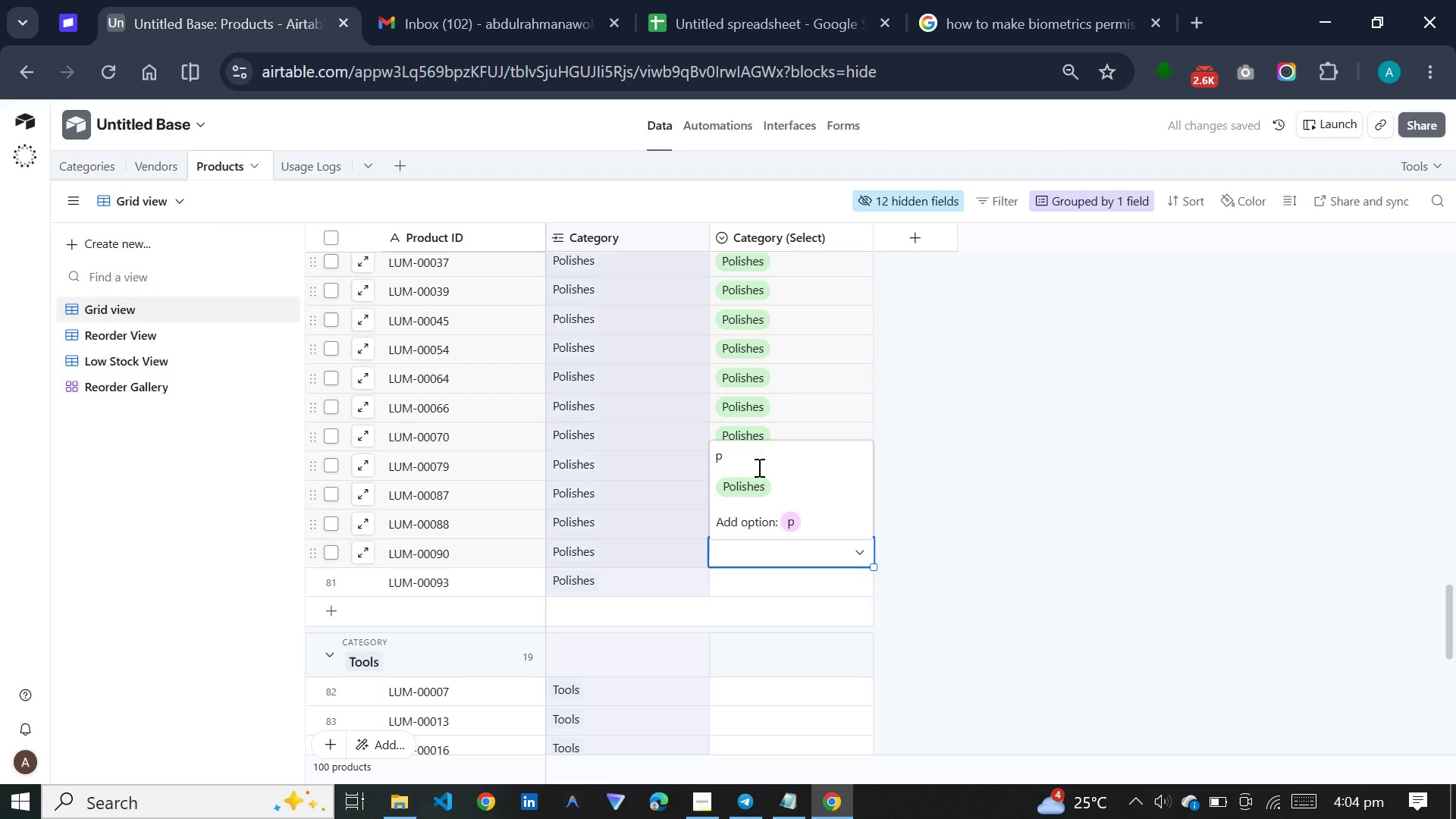 
left_click([758, 472])
 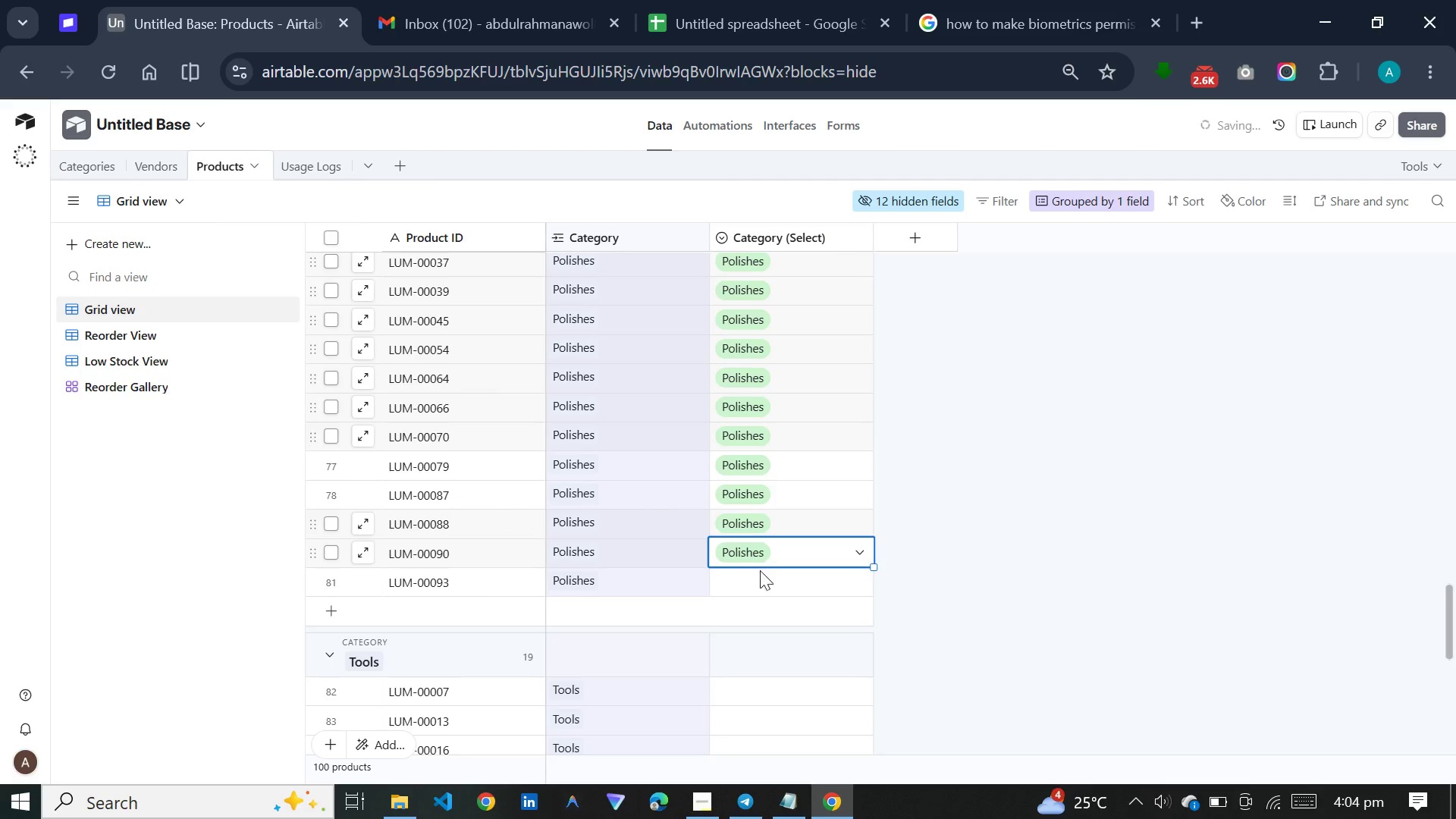 
left_click([758, 585])
 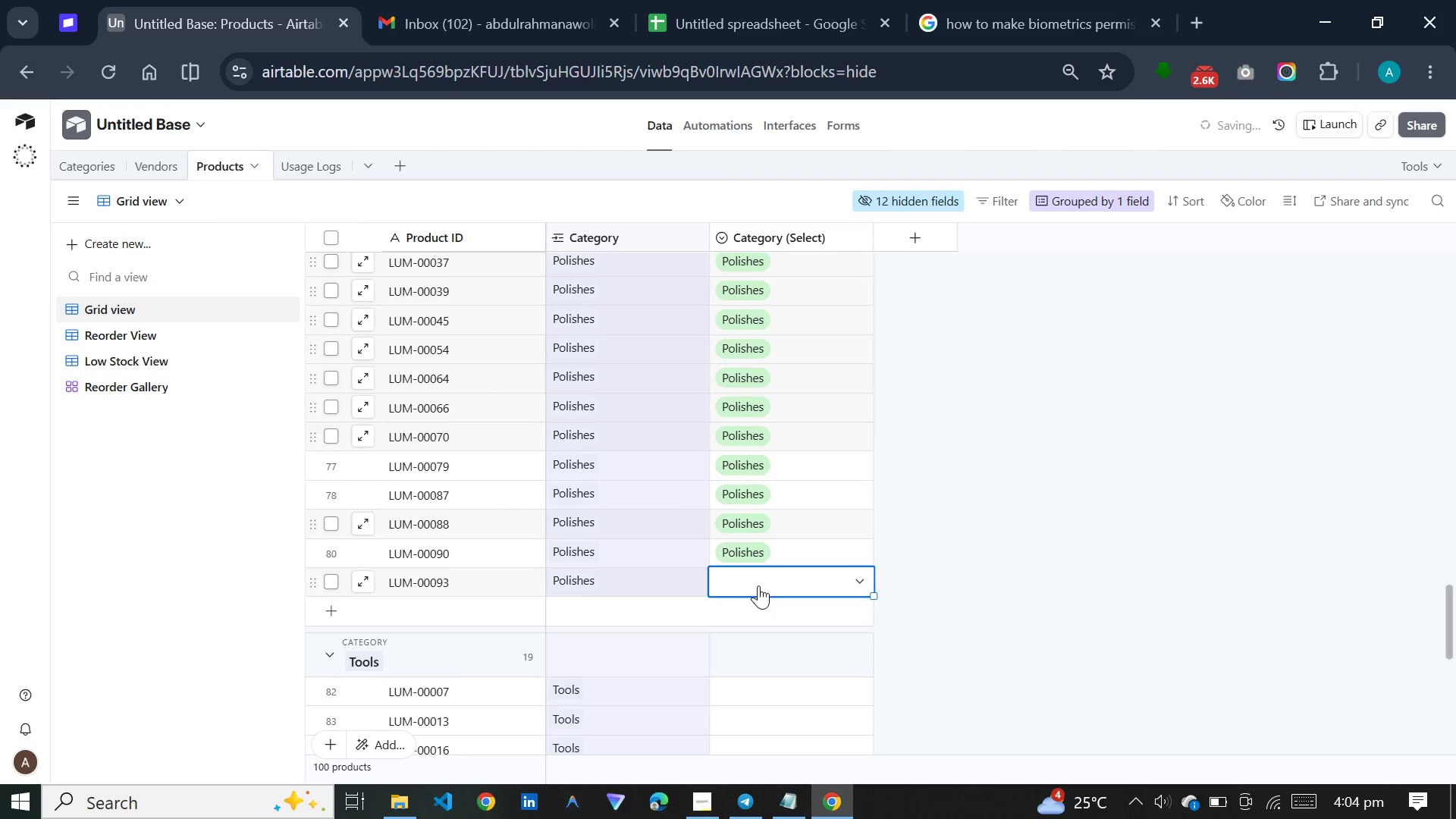 
key(P)
 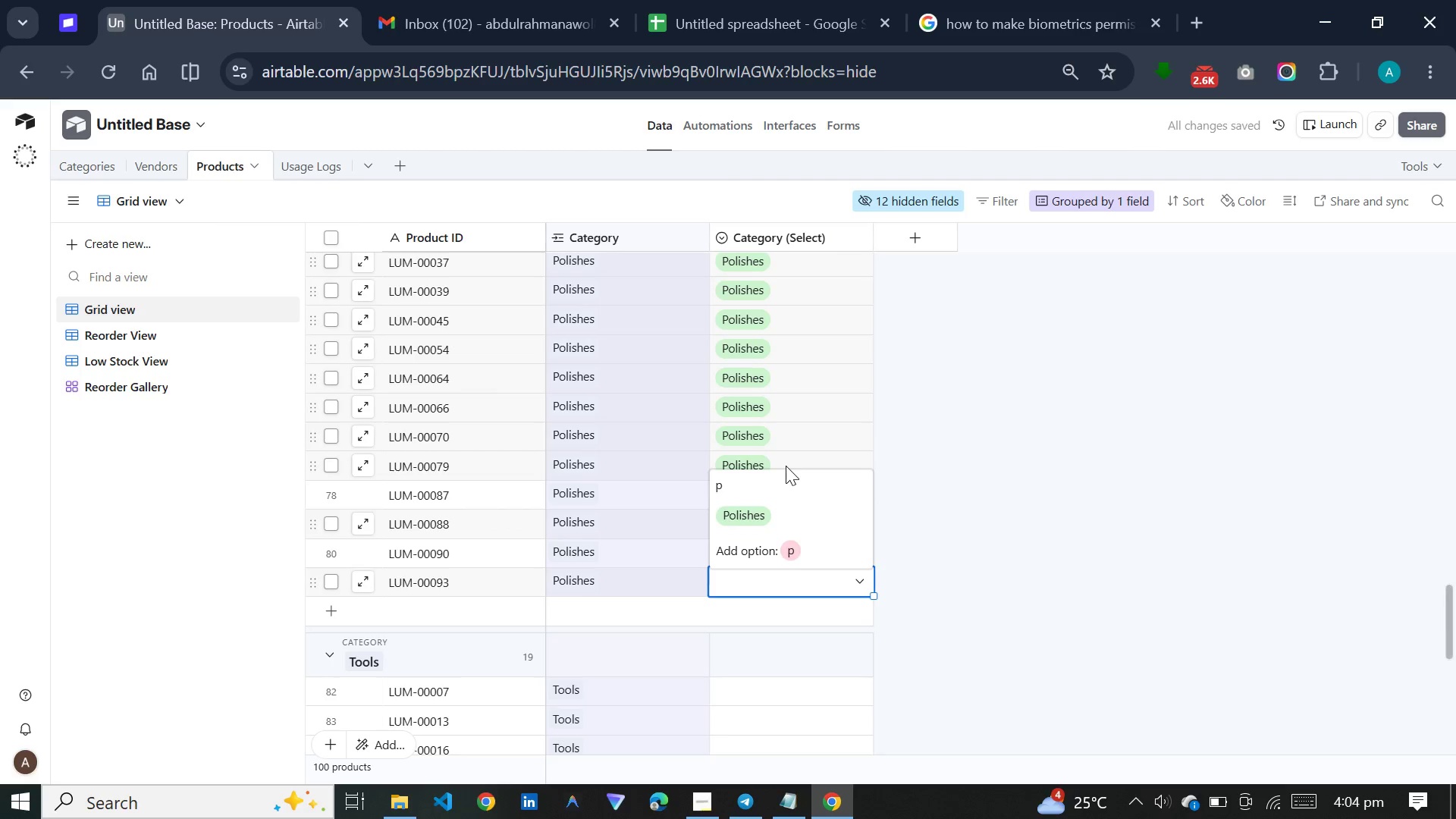 
left_click([774, 515])
 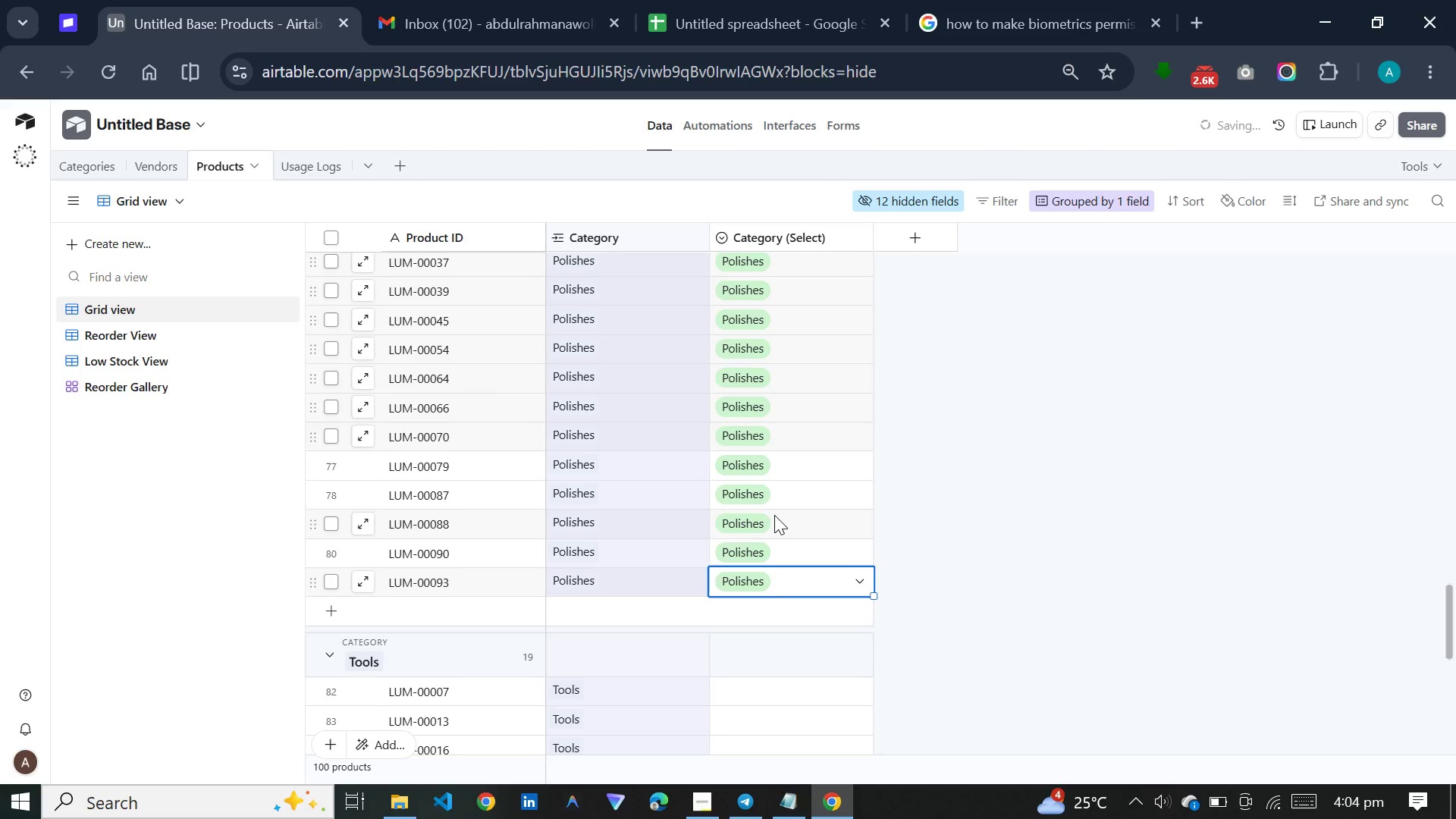 
scroll: coordinate [773, 447], scroll_direction: down, amount: 9.0
 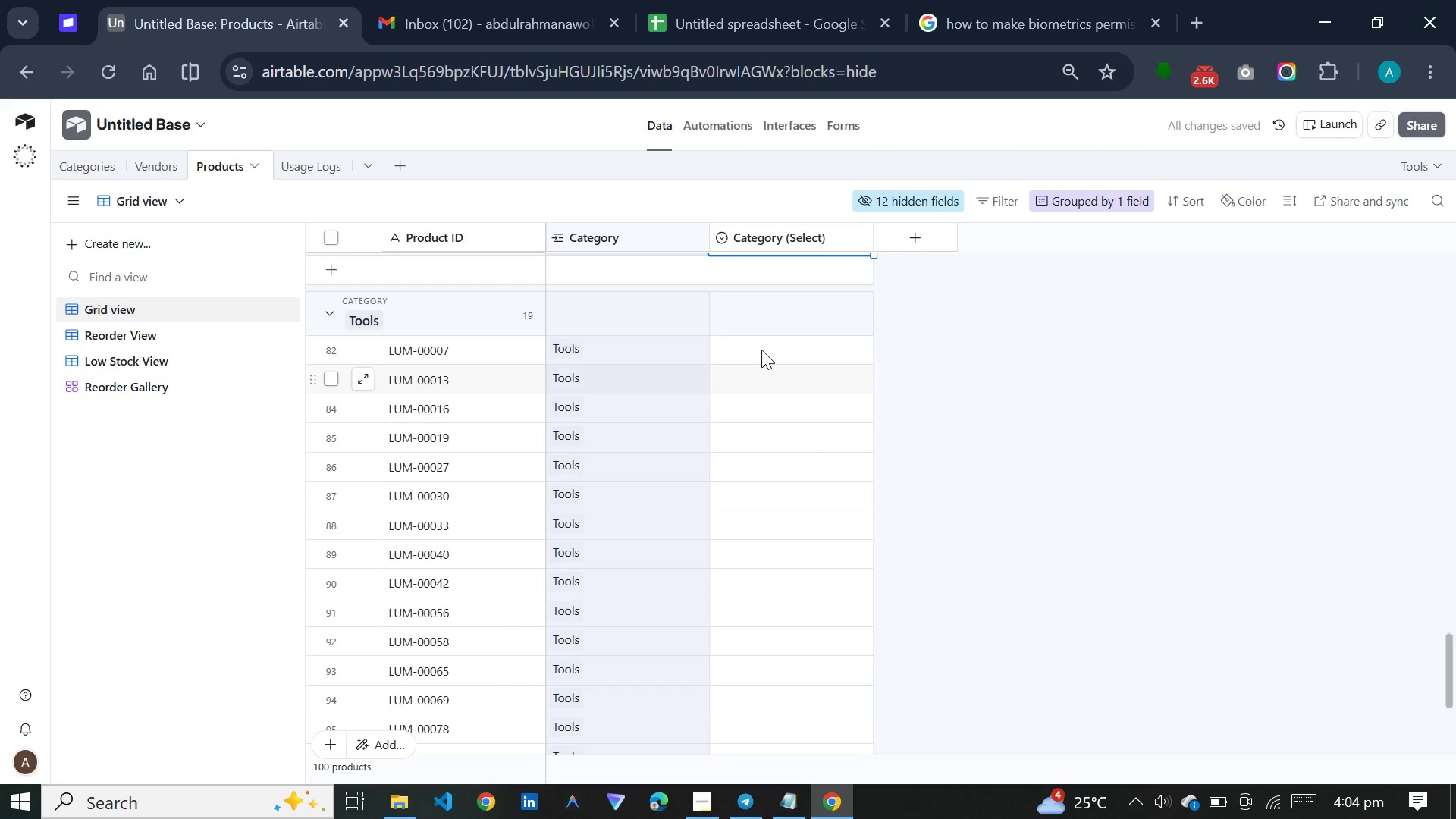 
left_click([761, 350])
 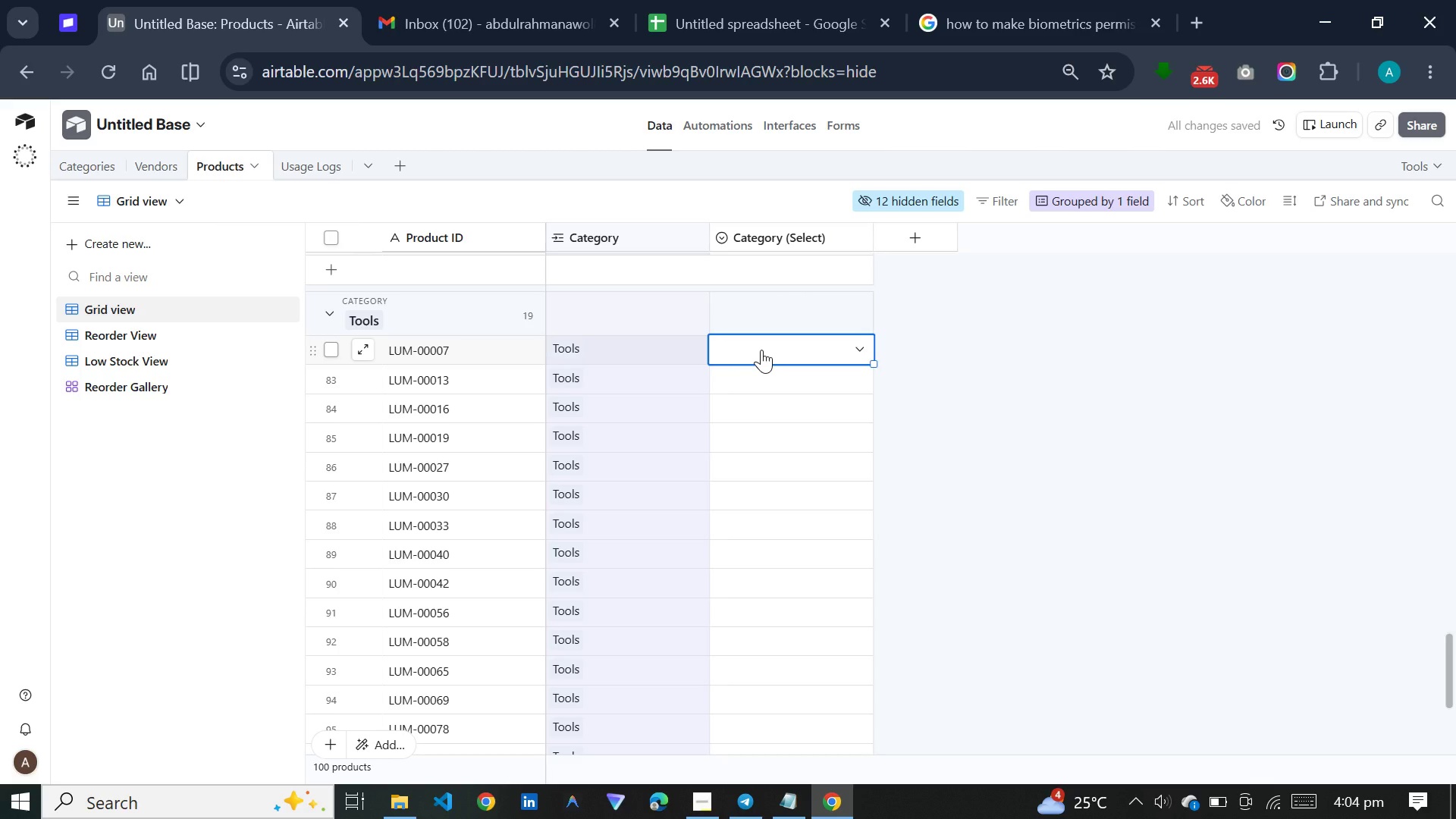 
key(T)
 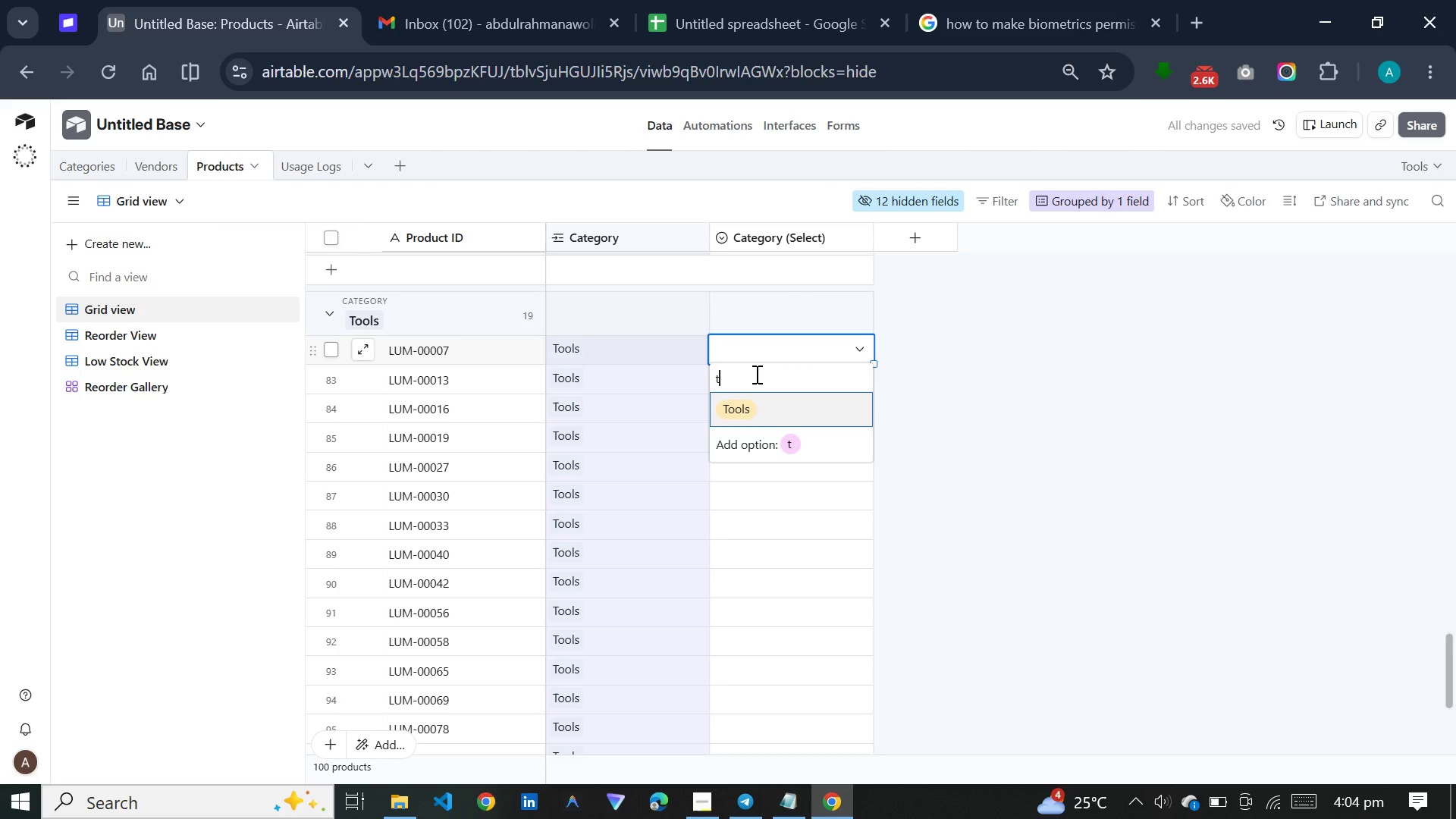 
left_click([747, 410])
 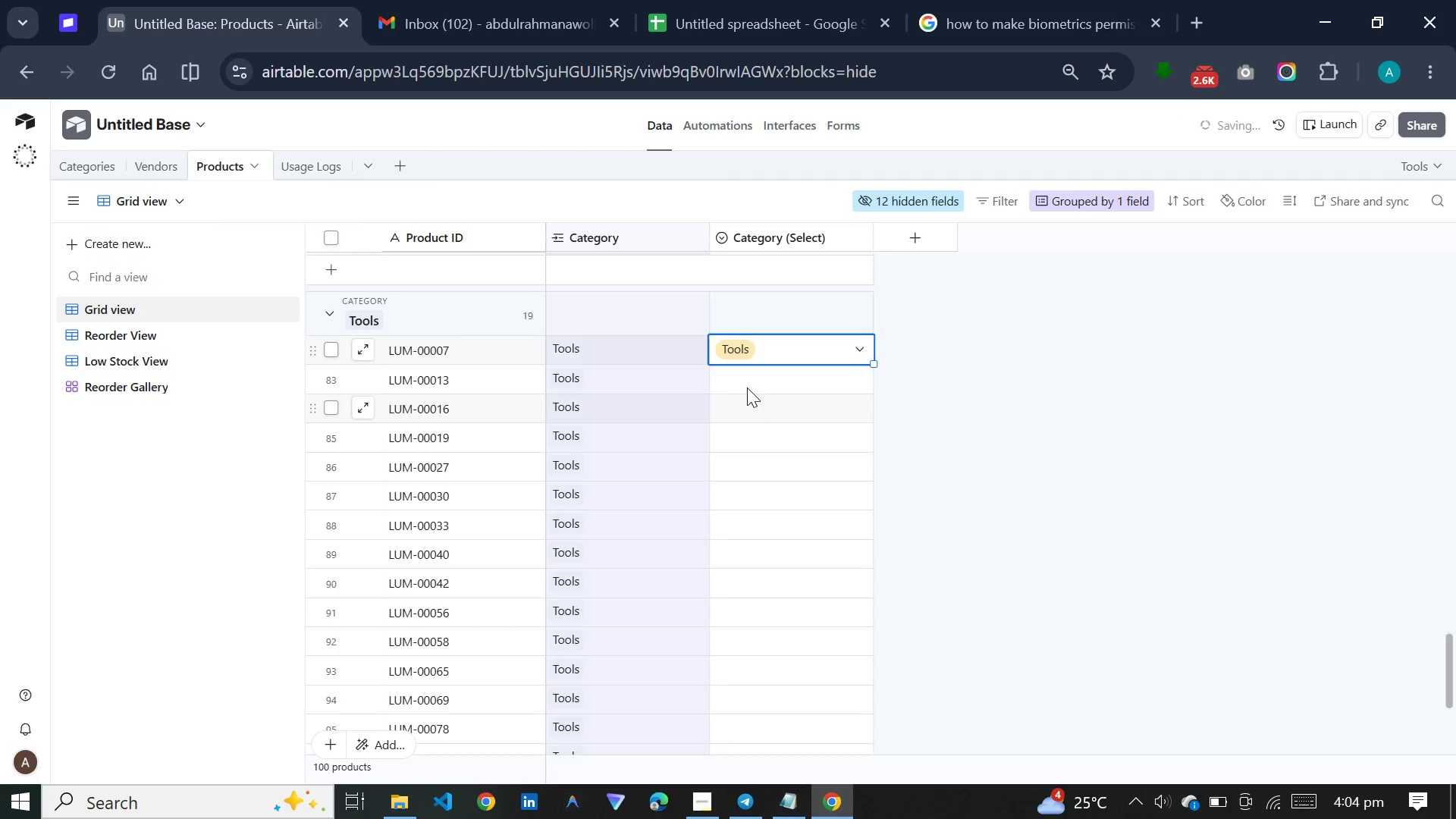 
left_click([749, 385])
 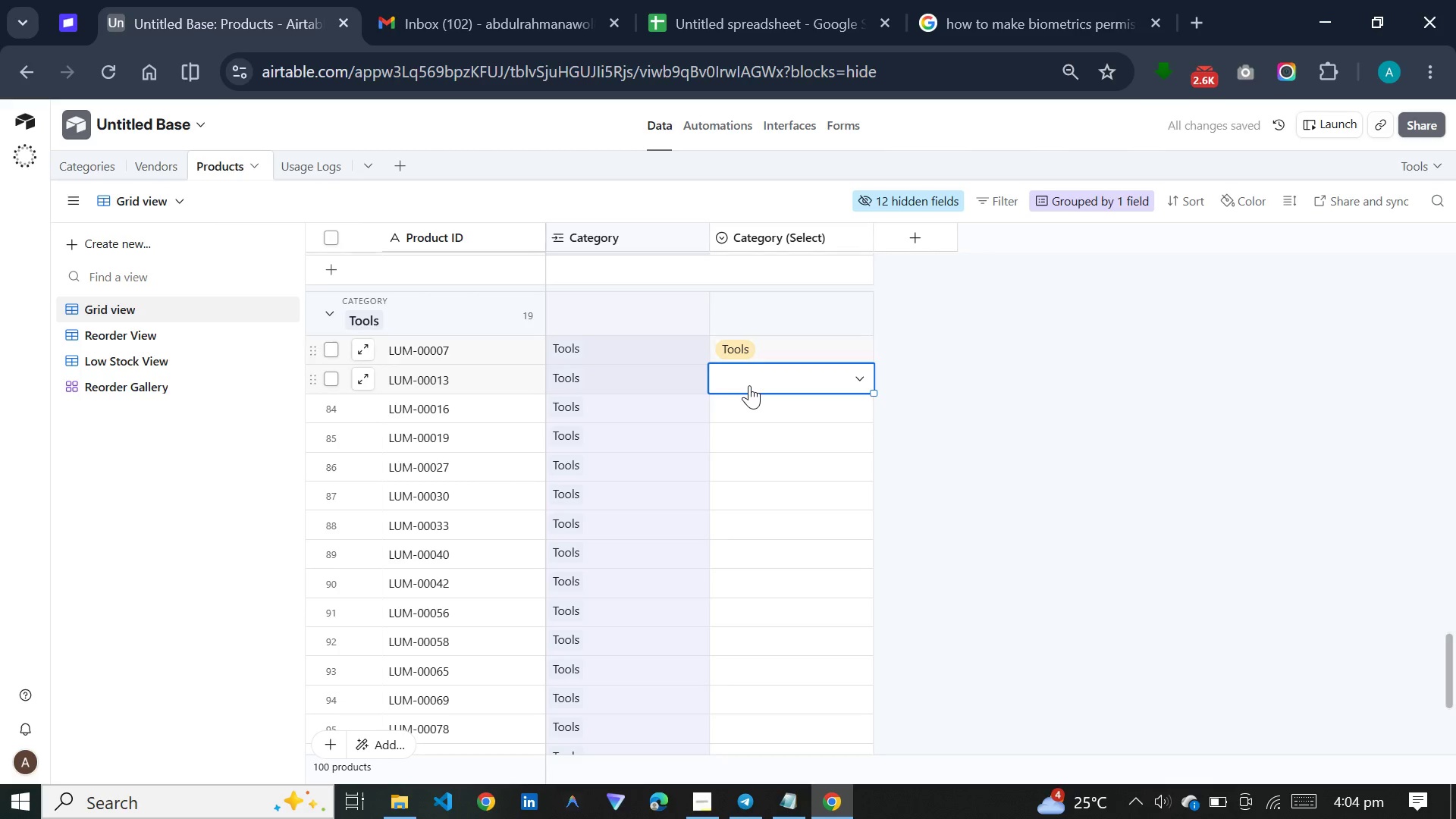 
key(T)
 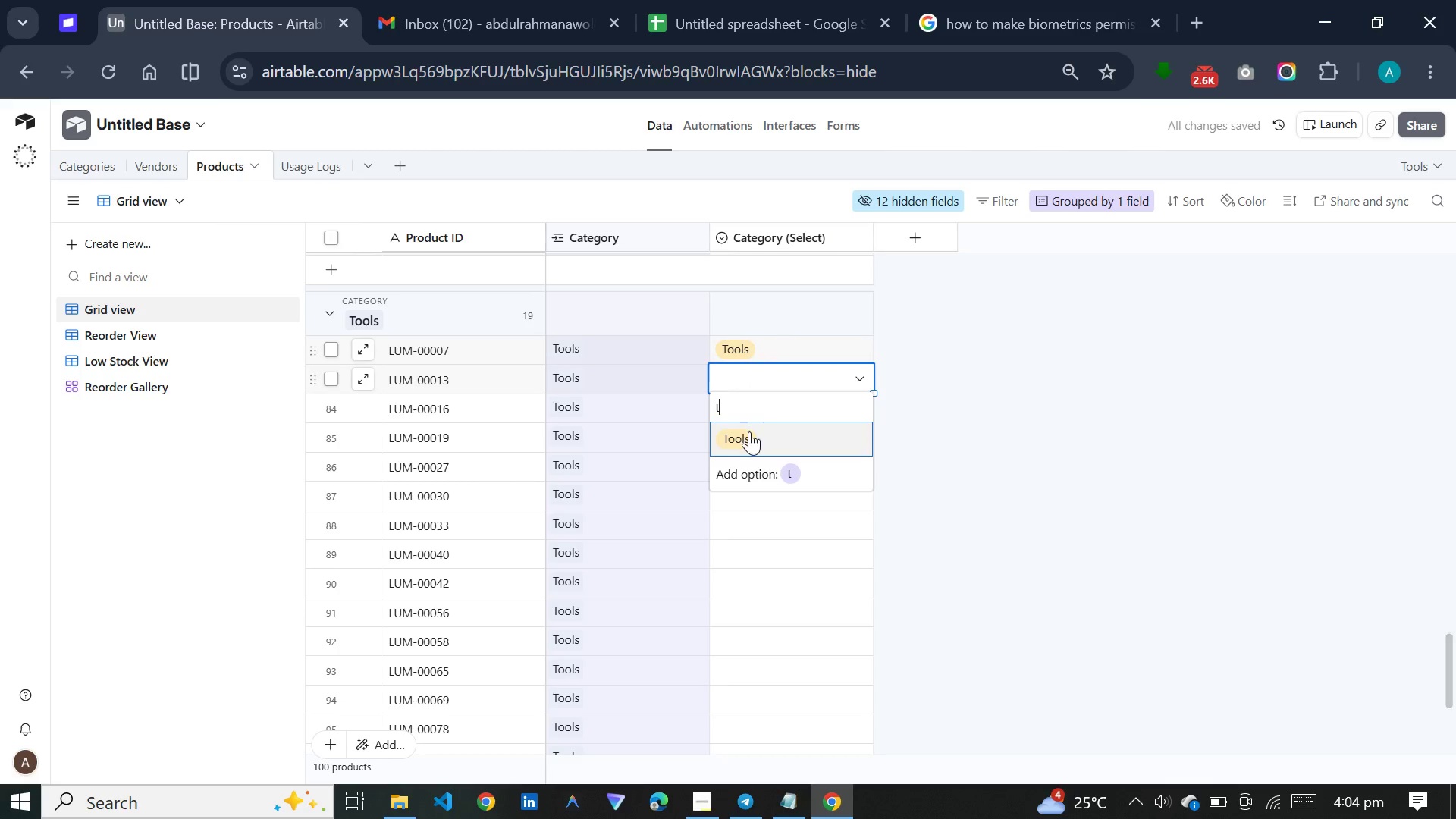 
left_click([749, 432])
 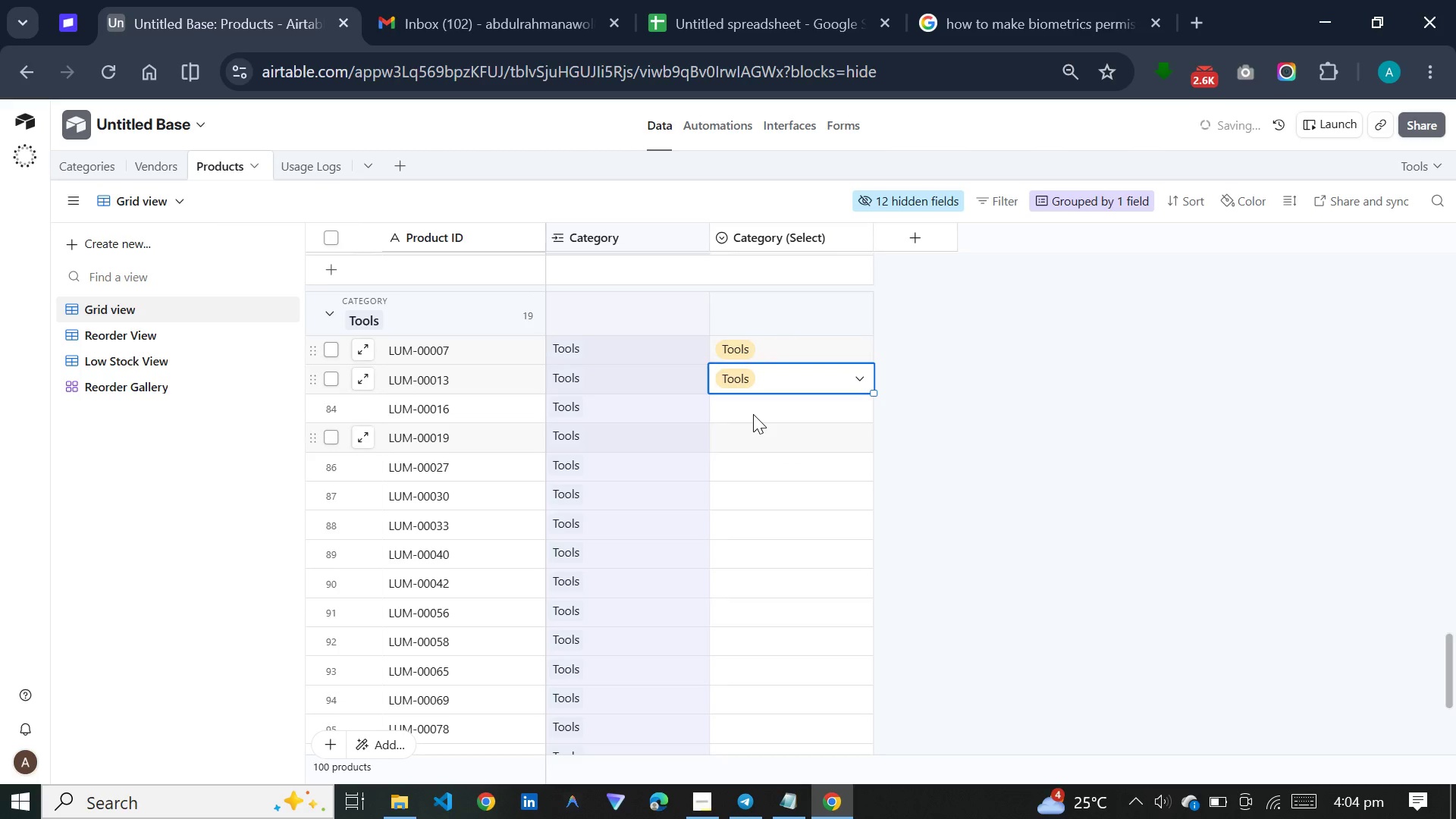 
left_click([753, 414])
 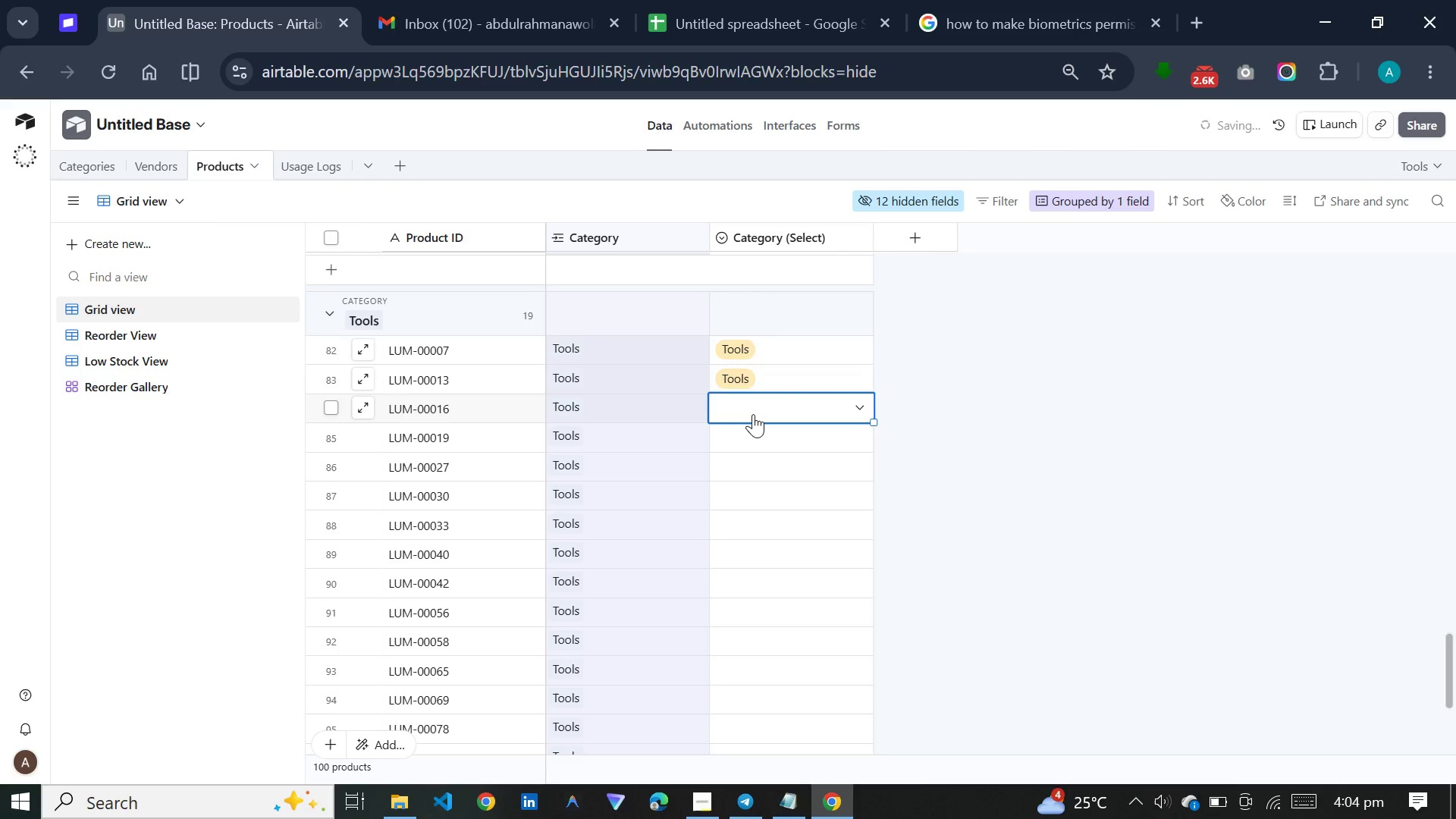 
key(T)
 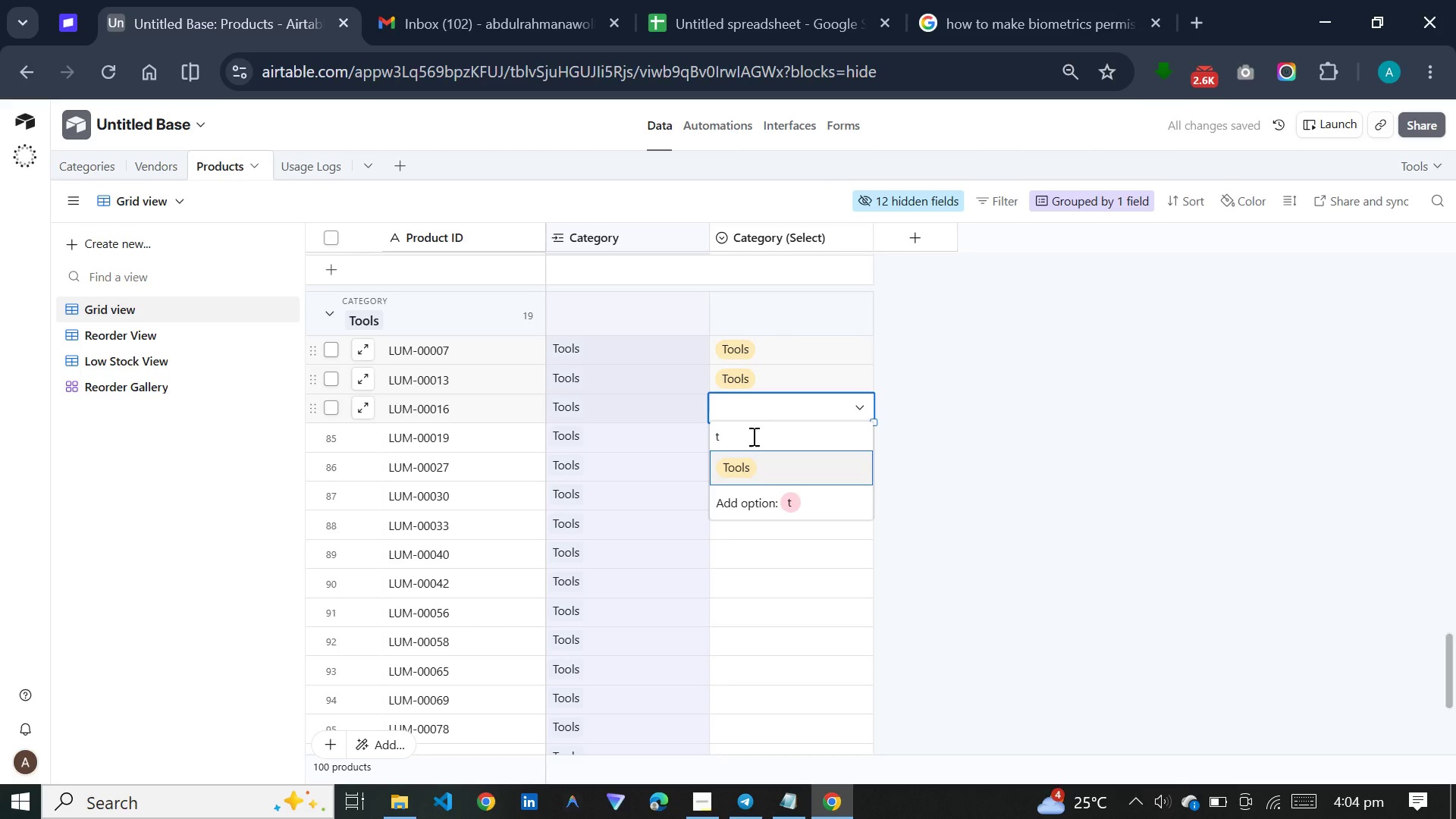 
left_click([744, 468])
 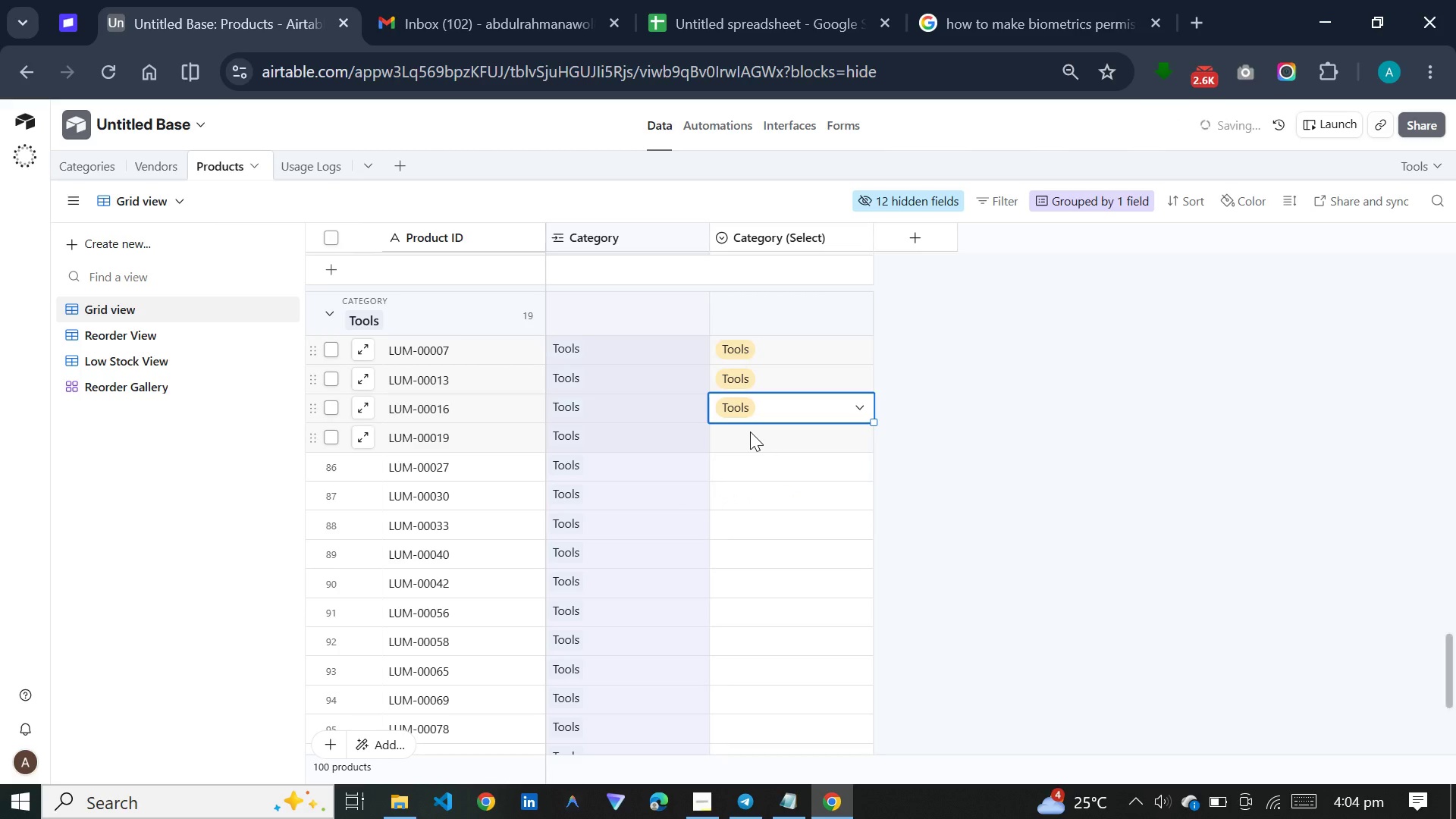 
left_click([750, 431])
 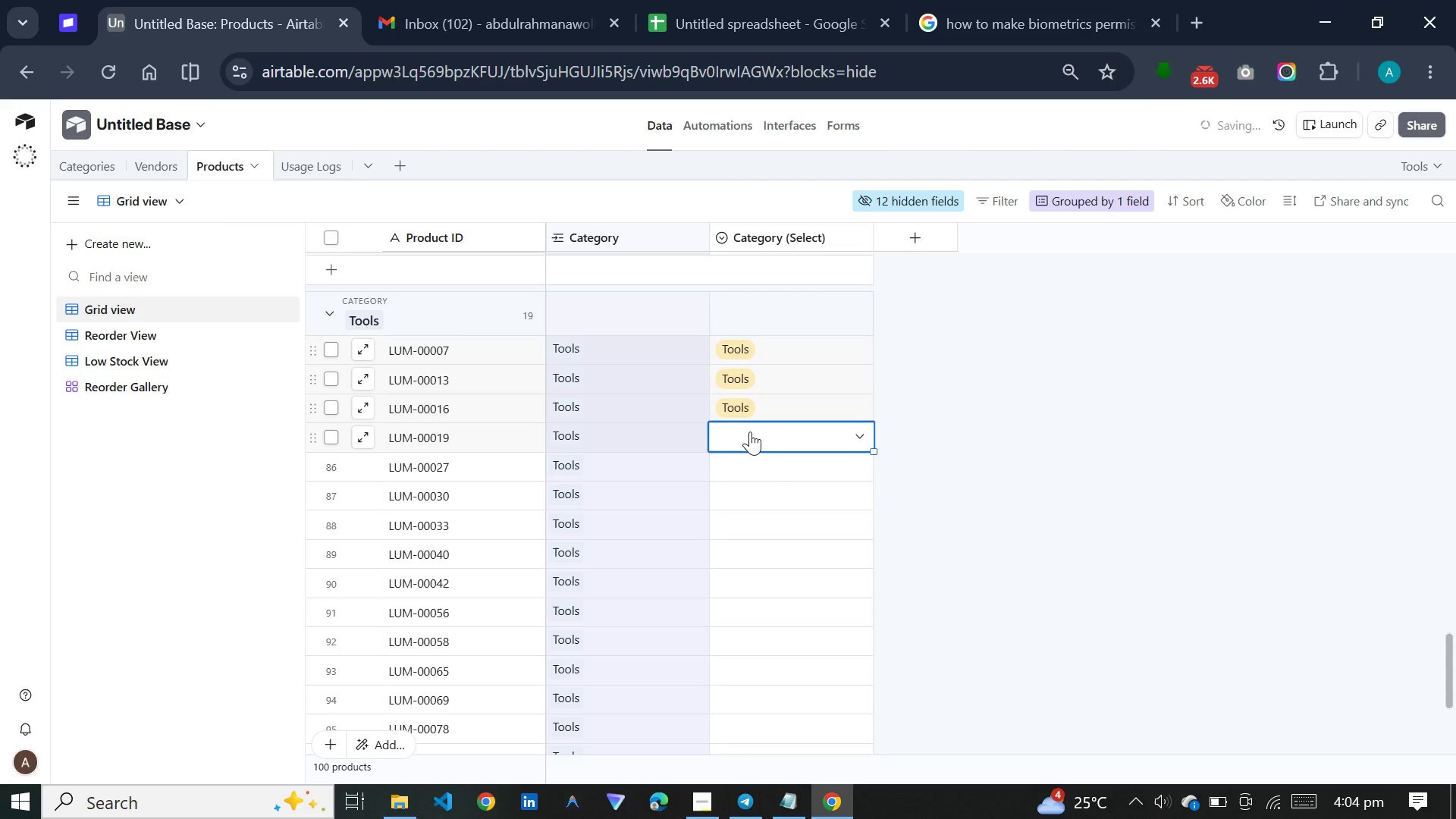 
key(T)
 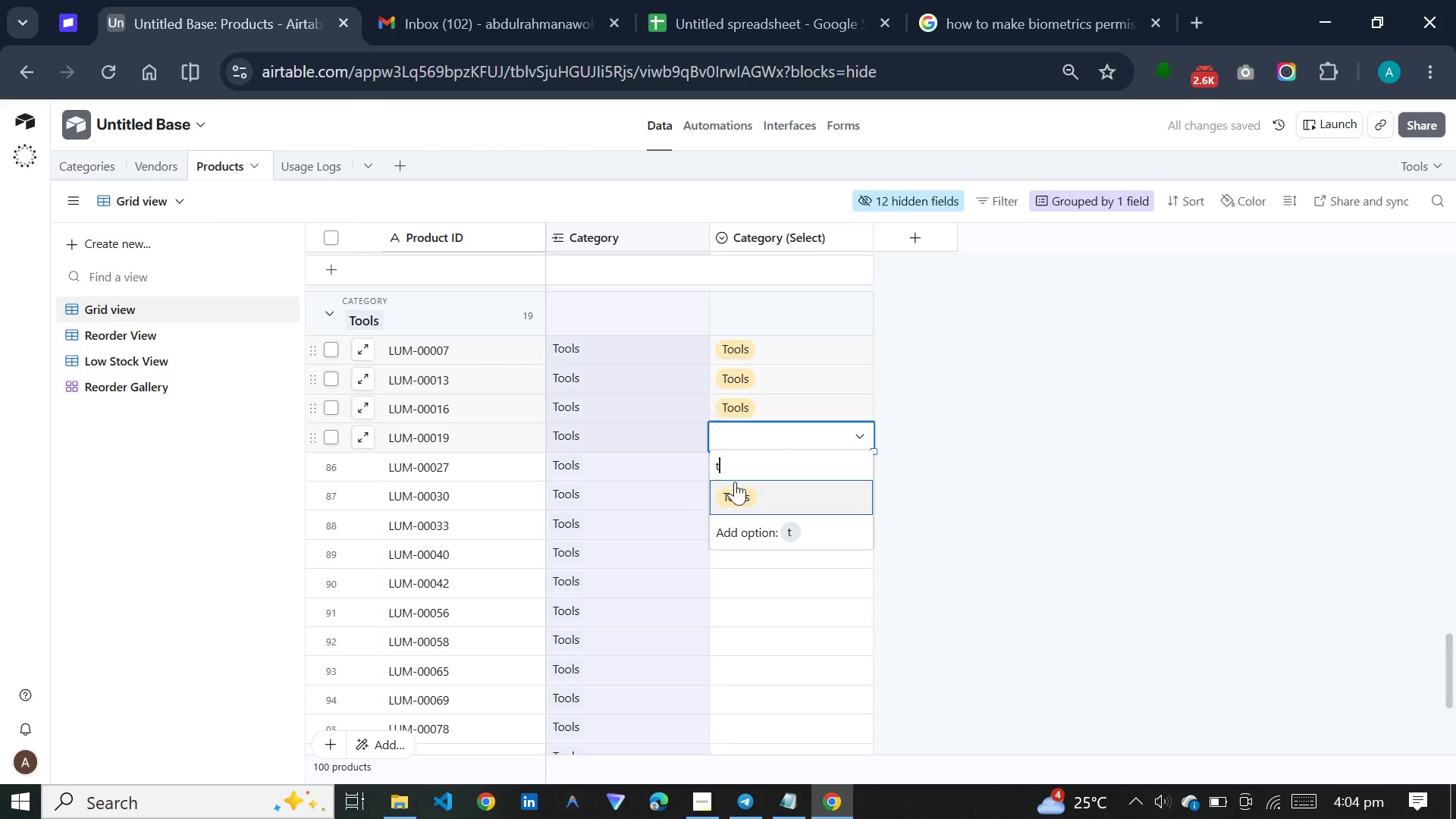 
left_click([733, 488])
 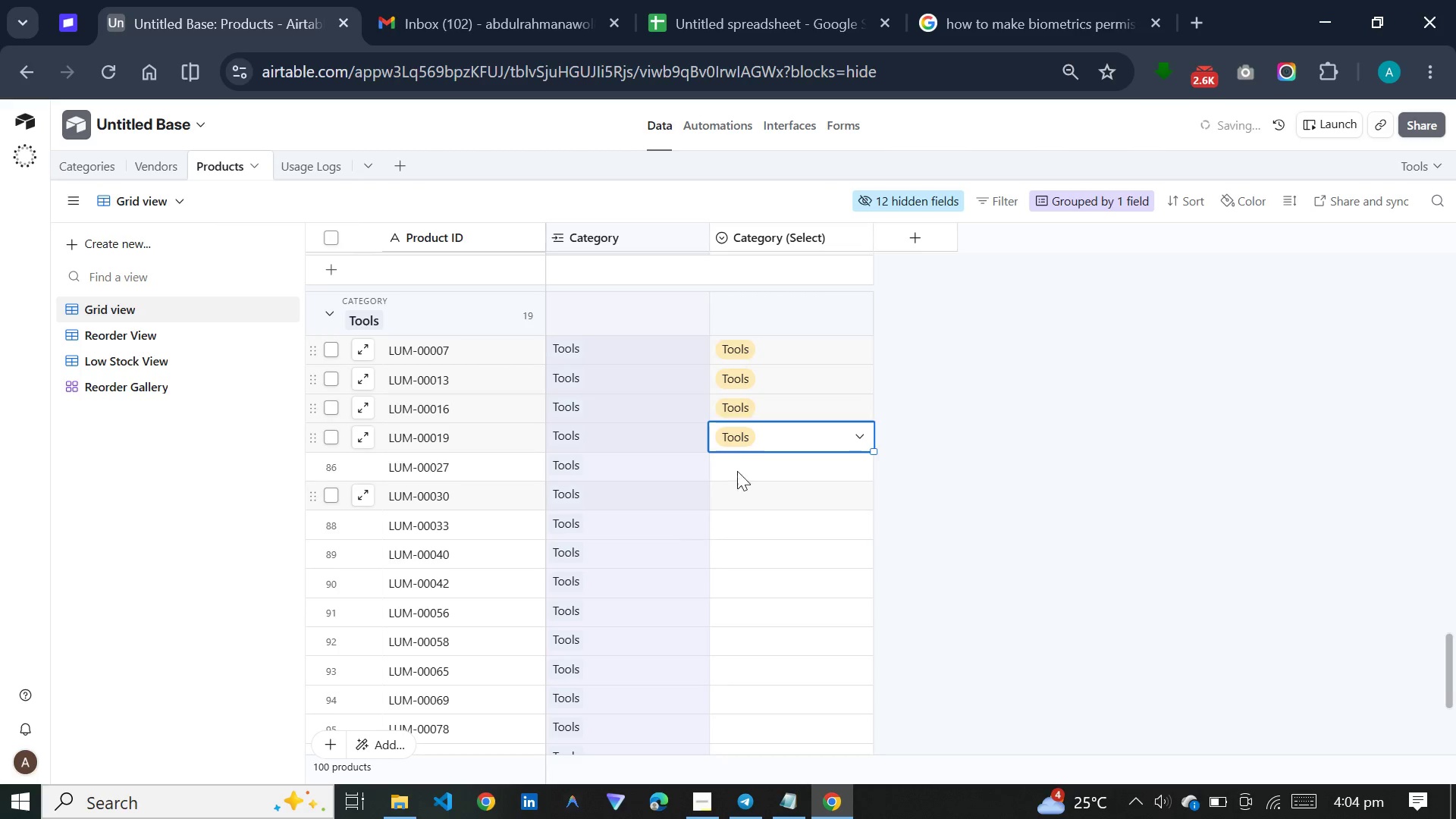 
left_click([738, 460])
 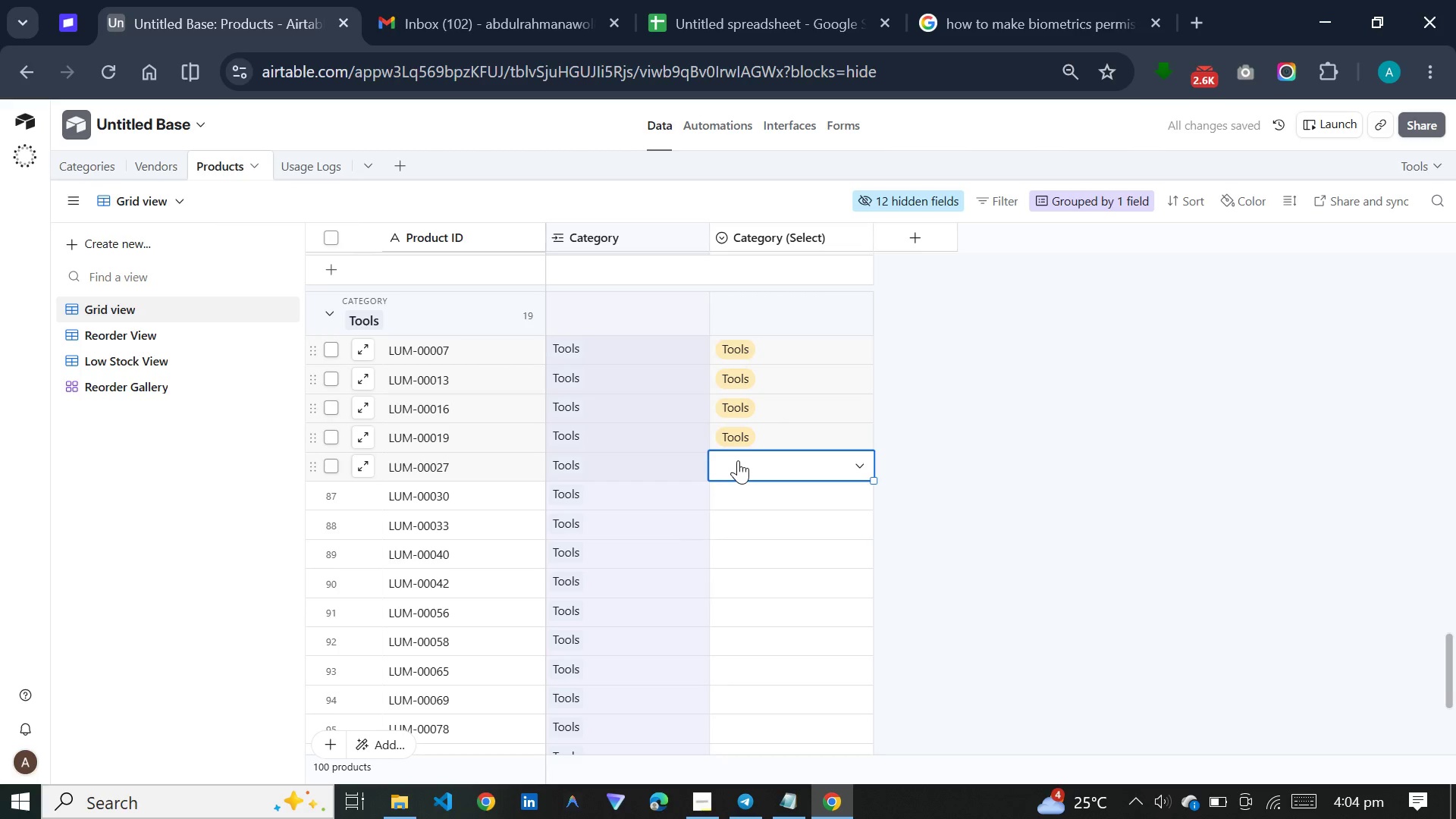 
key(T)
 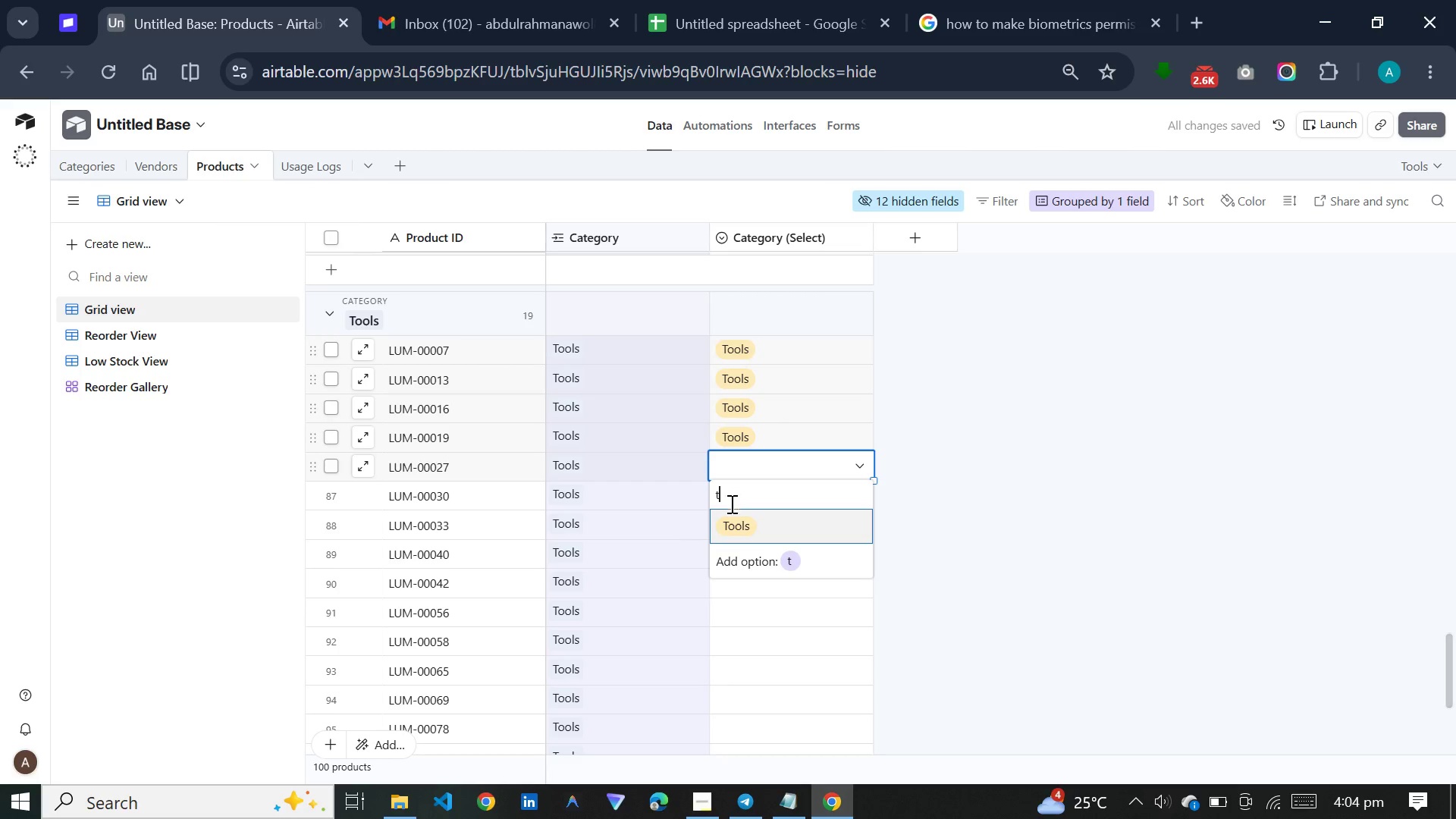 
left_click([730, 520])
 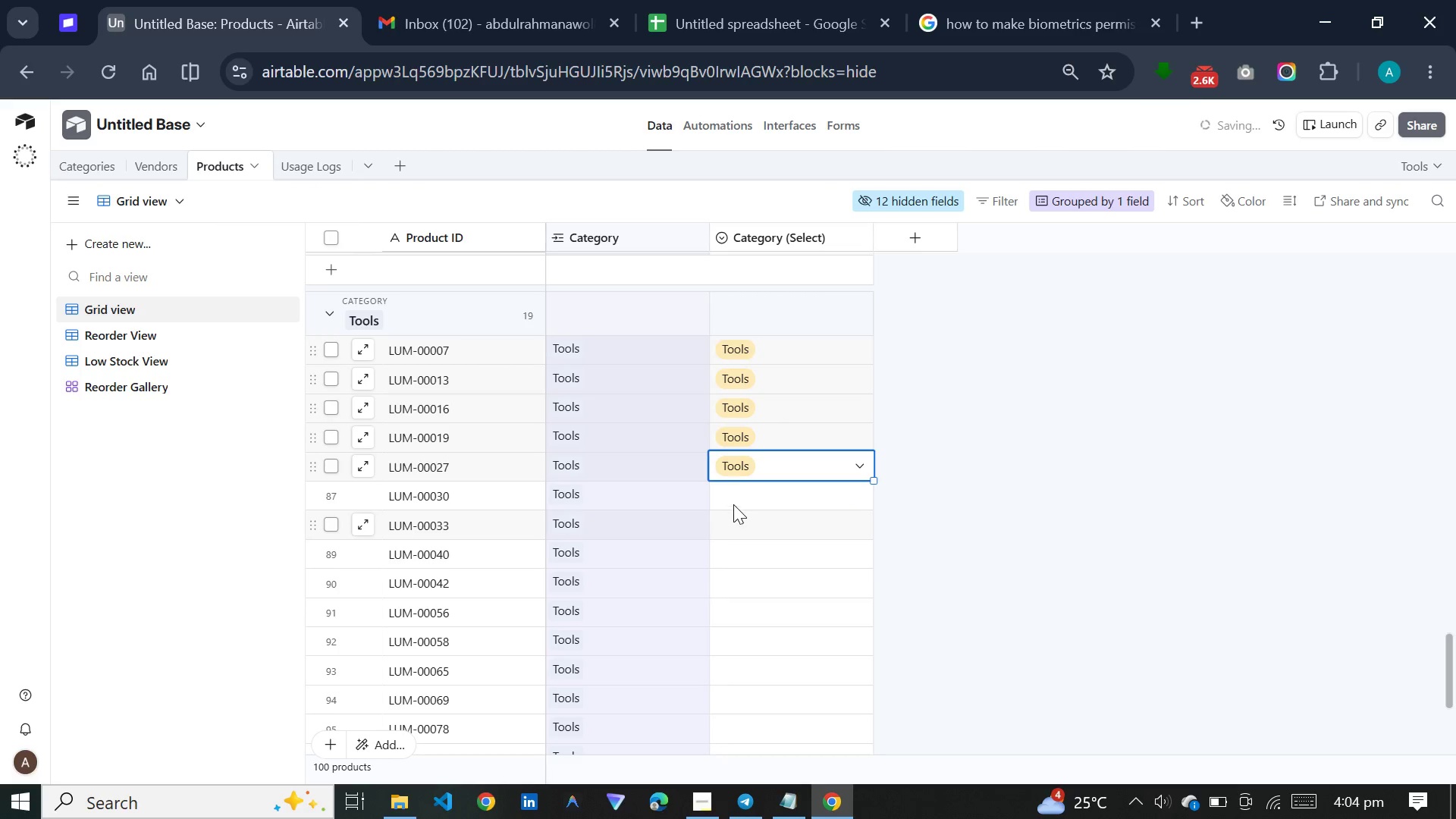 
left_click([741, 492])
 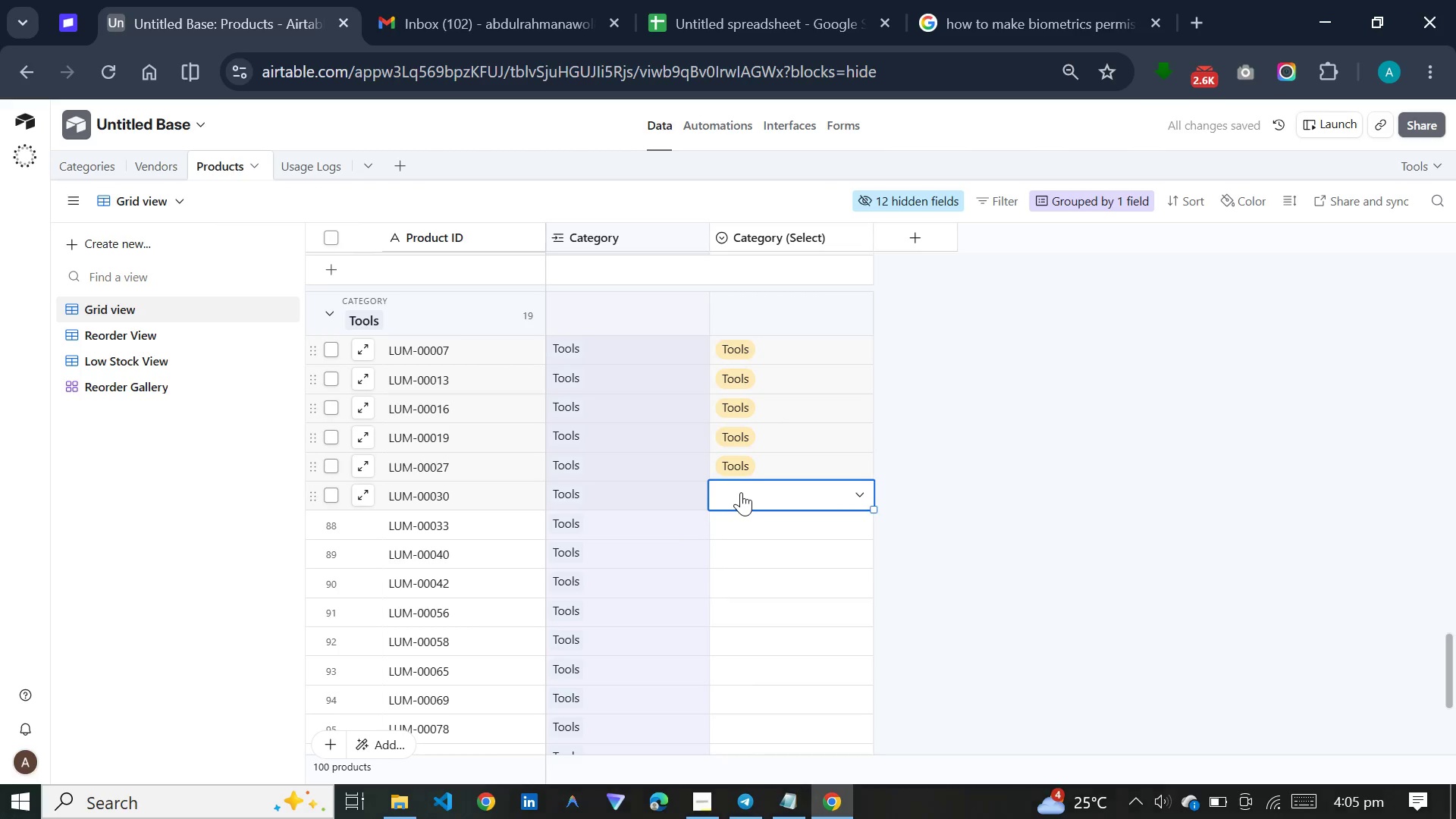 
key(T)
 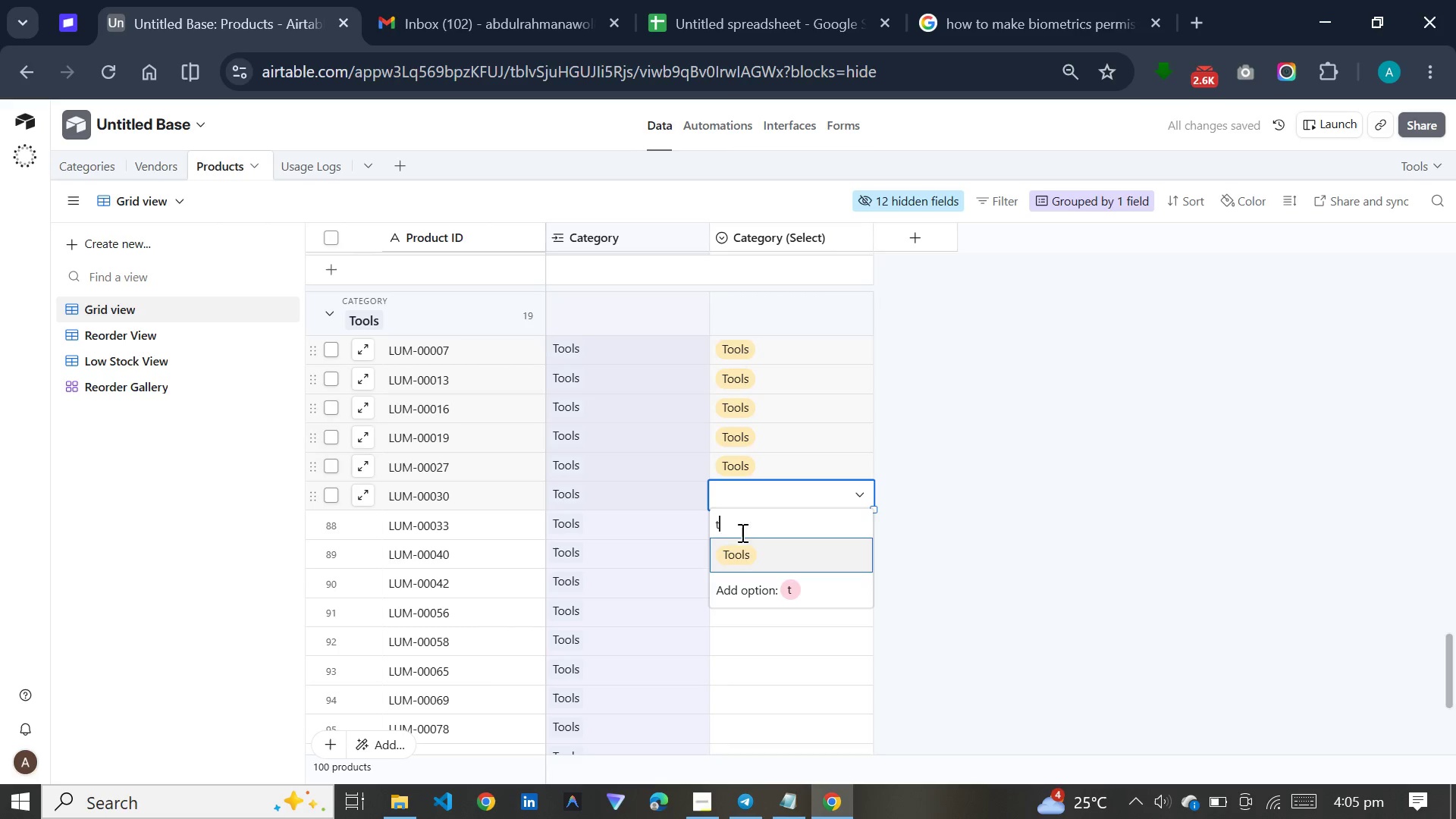 
left_click([741, 548])
 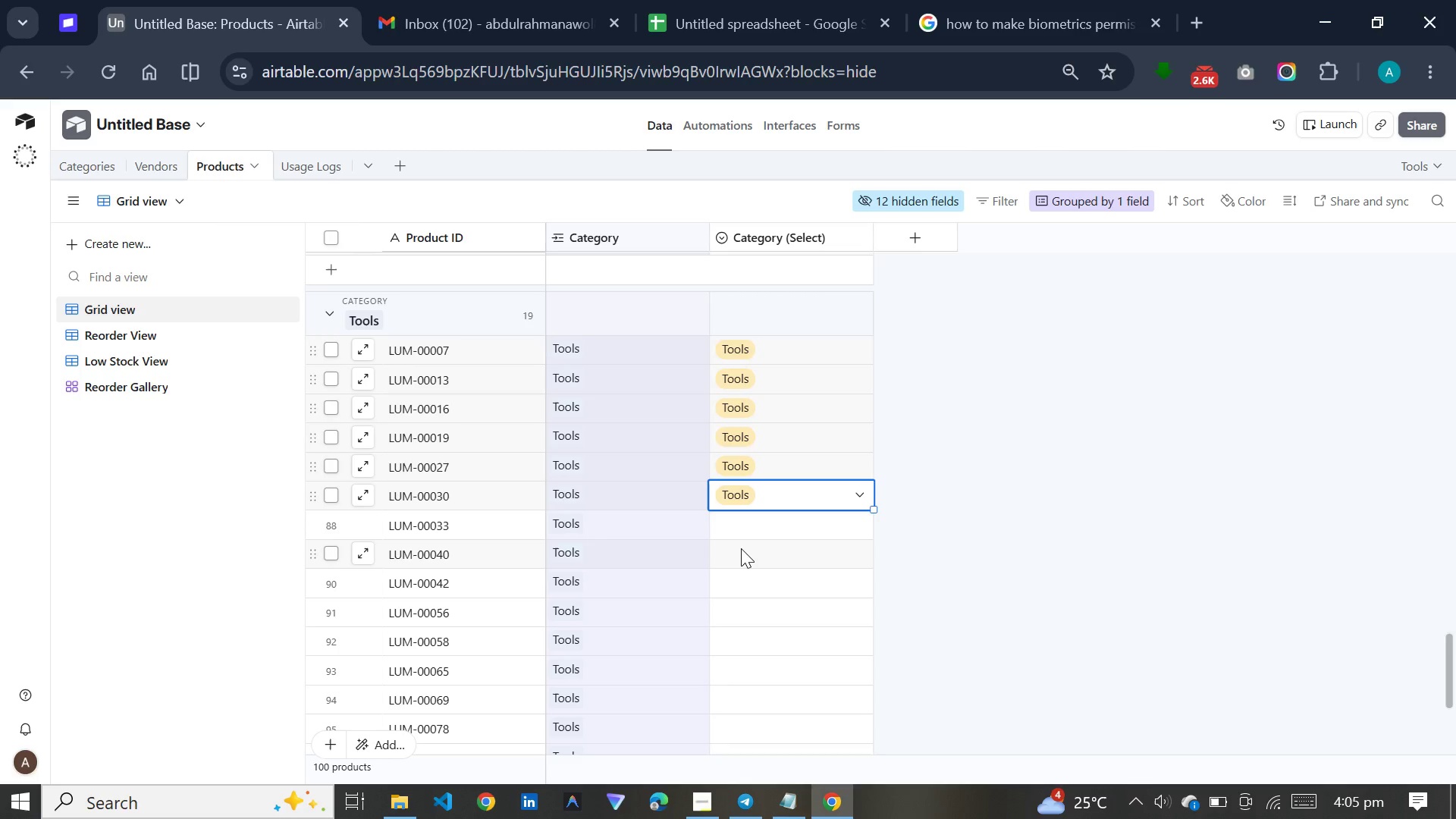 
wait(23.19)
 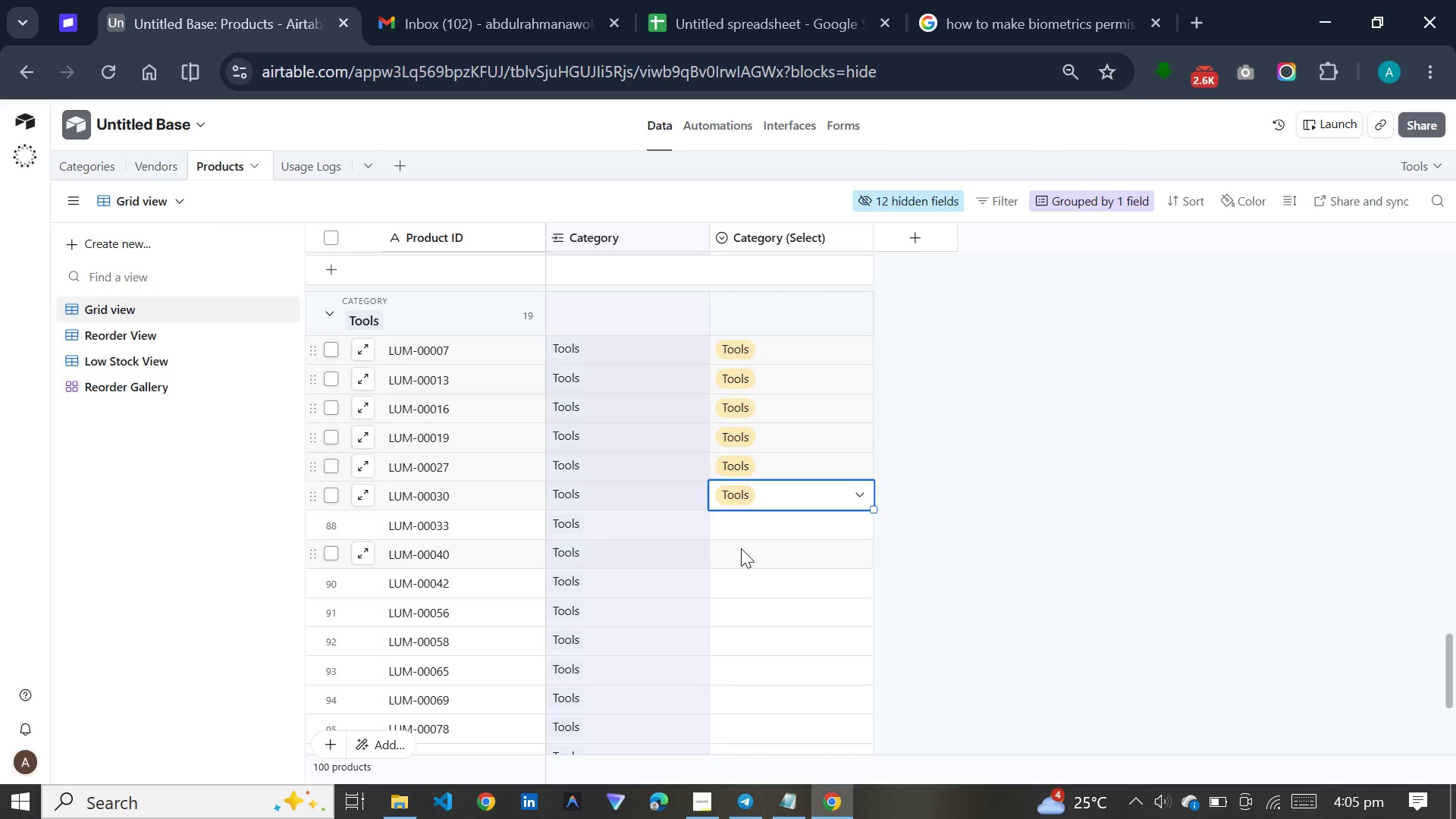 
left_click([736, 534])
 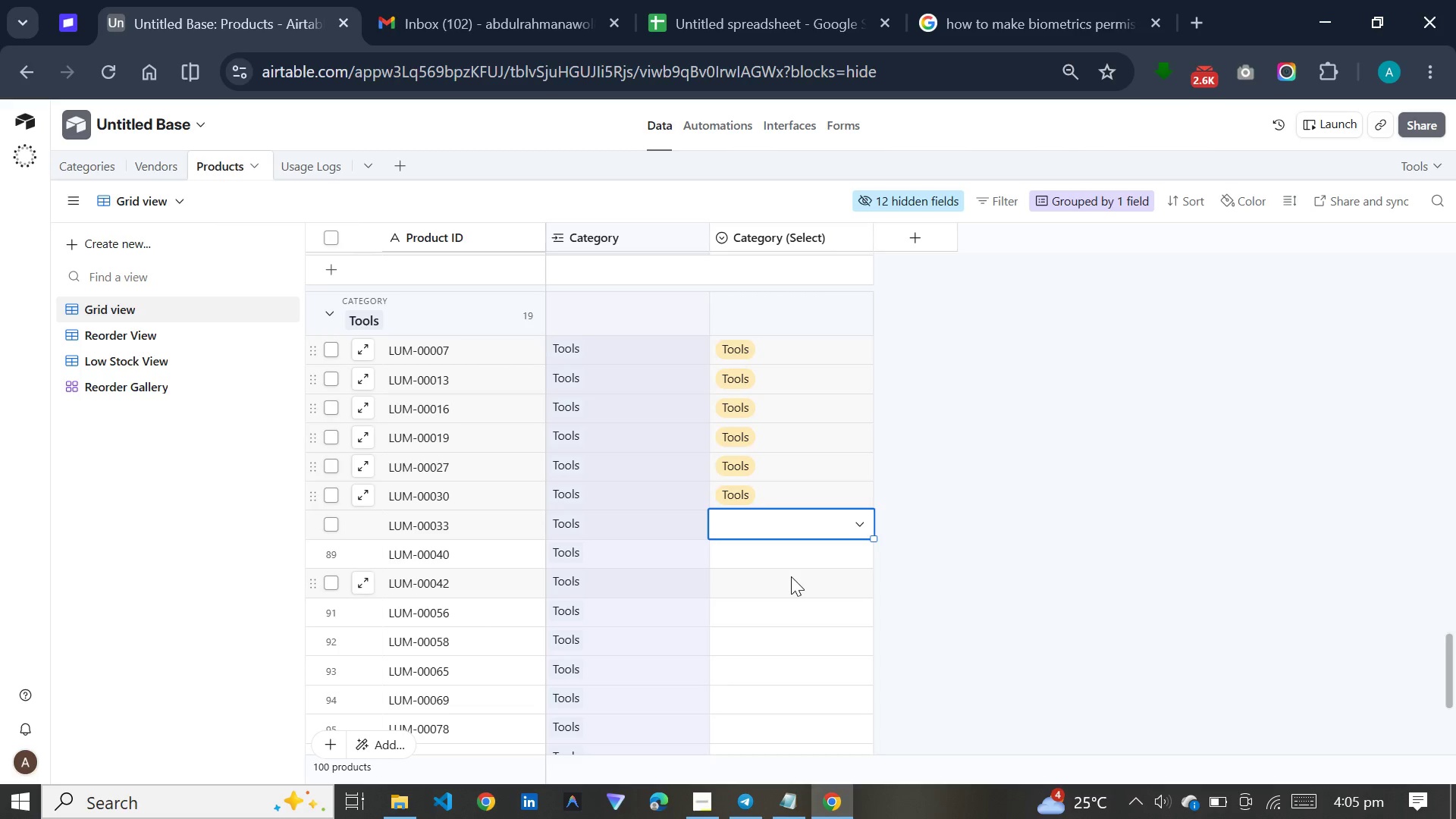 
wait(15.25)
 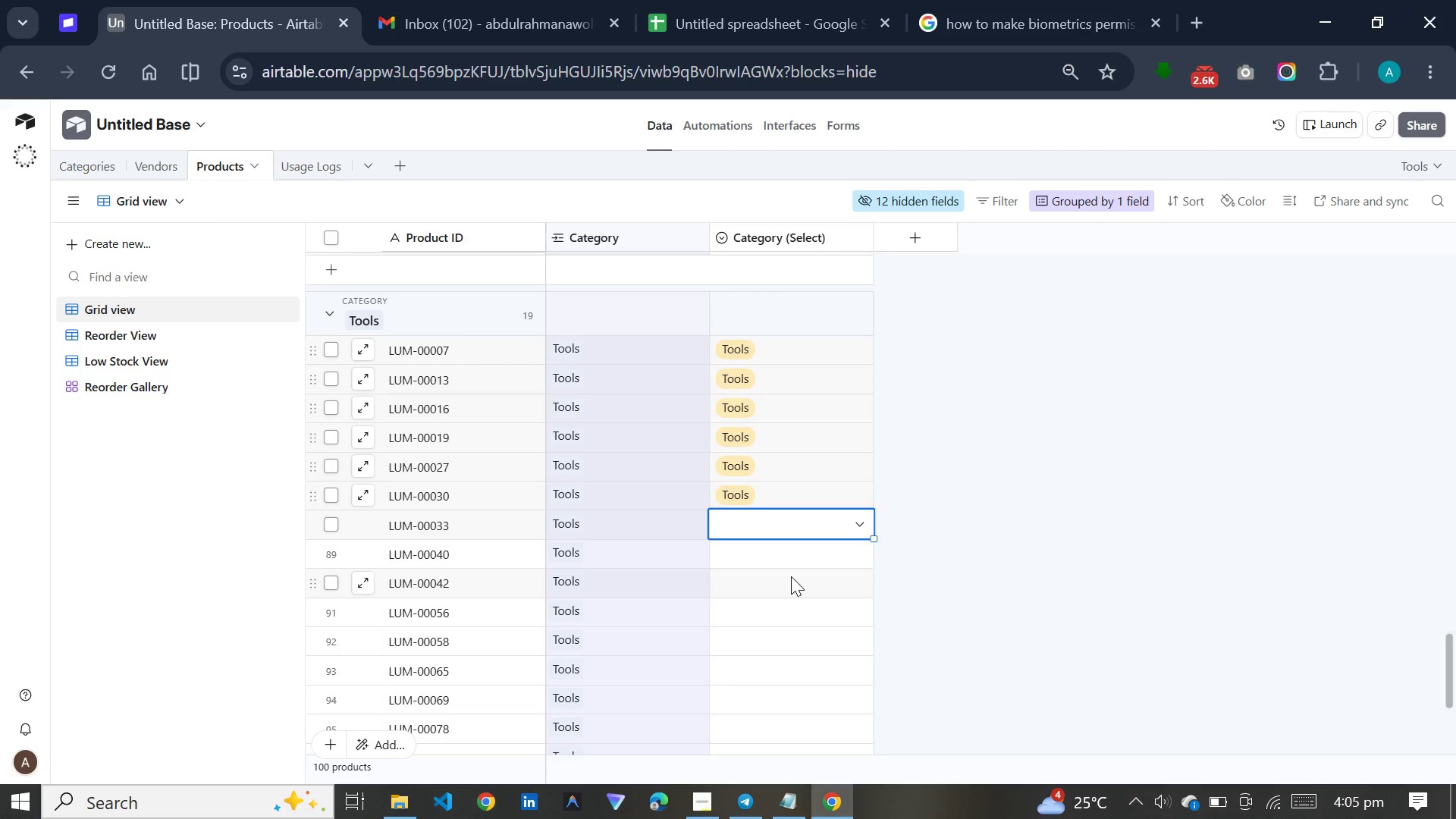 
key(T)
 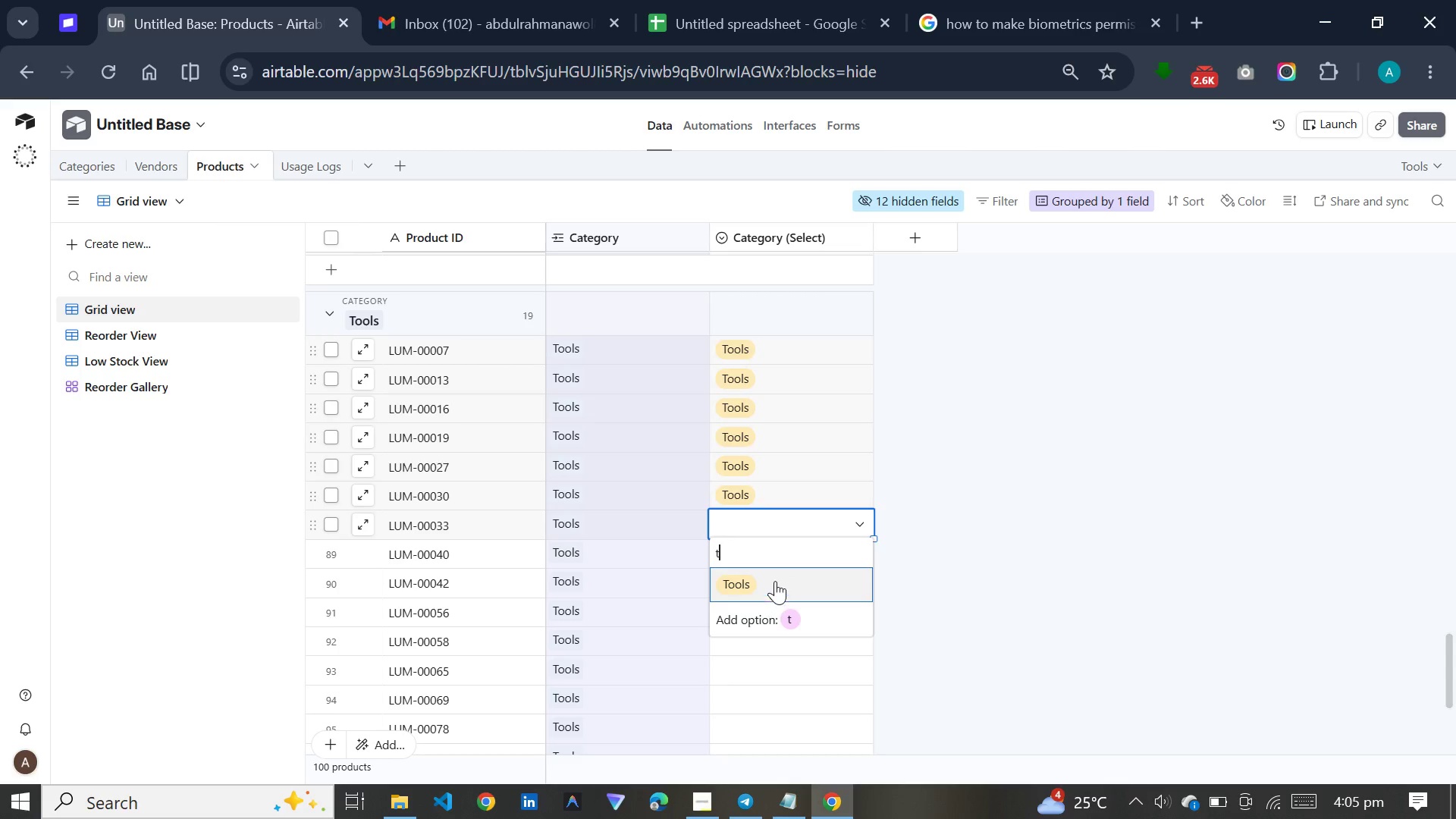 
left_click([775, 577])
 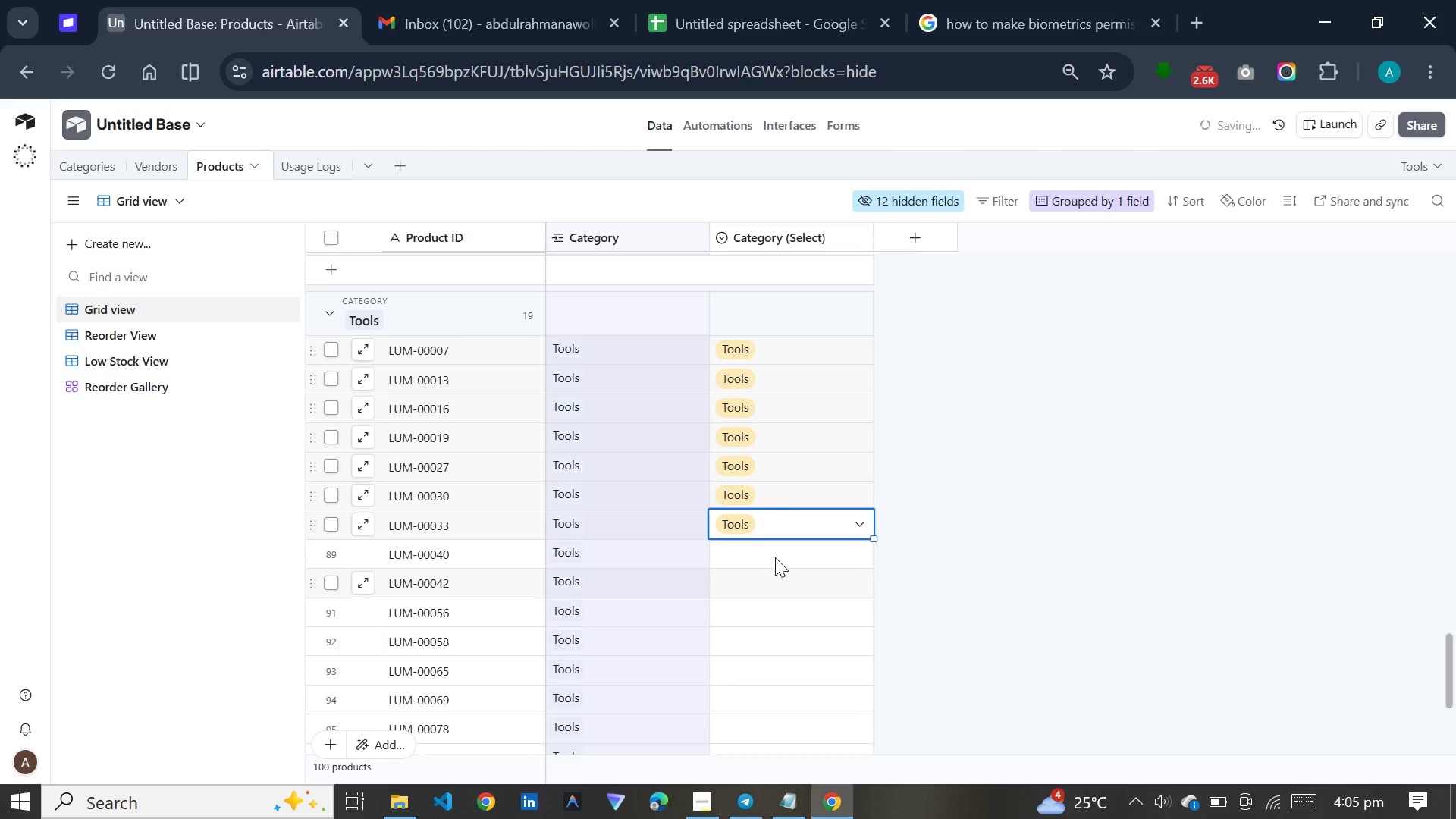 
left_click([776, 553])
 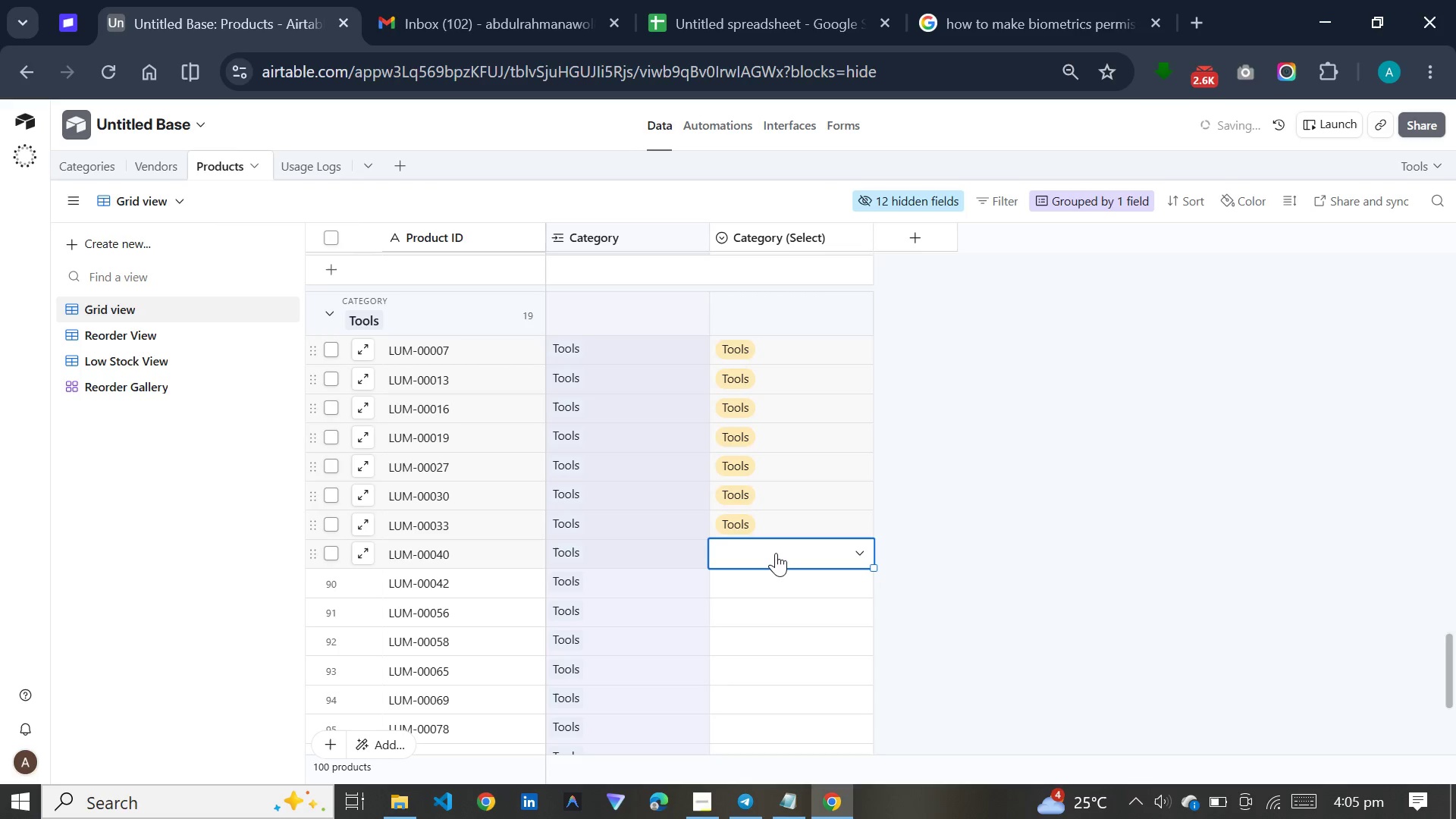 
key(T)
 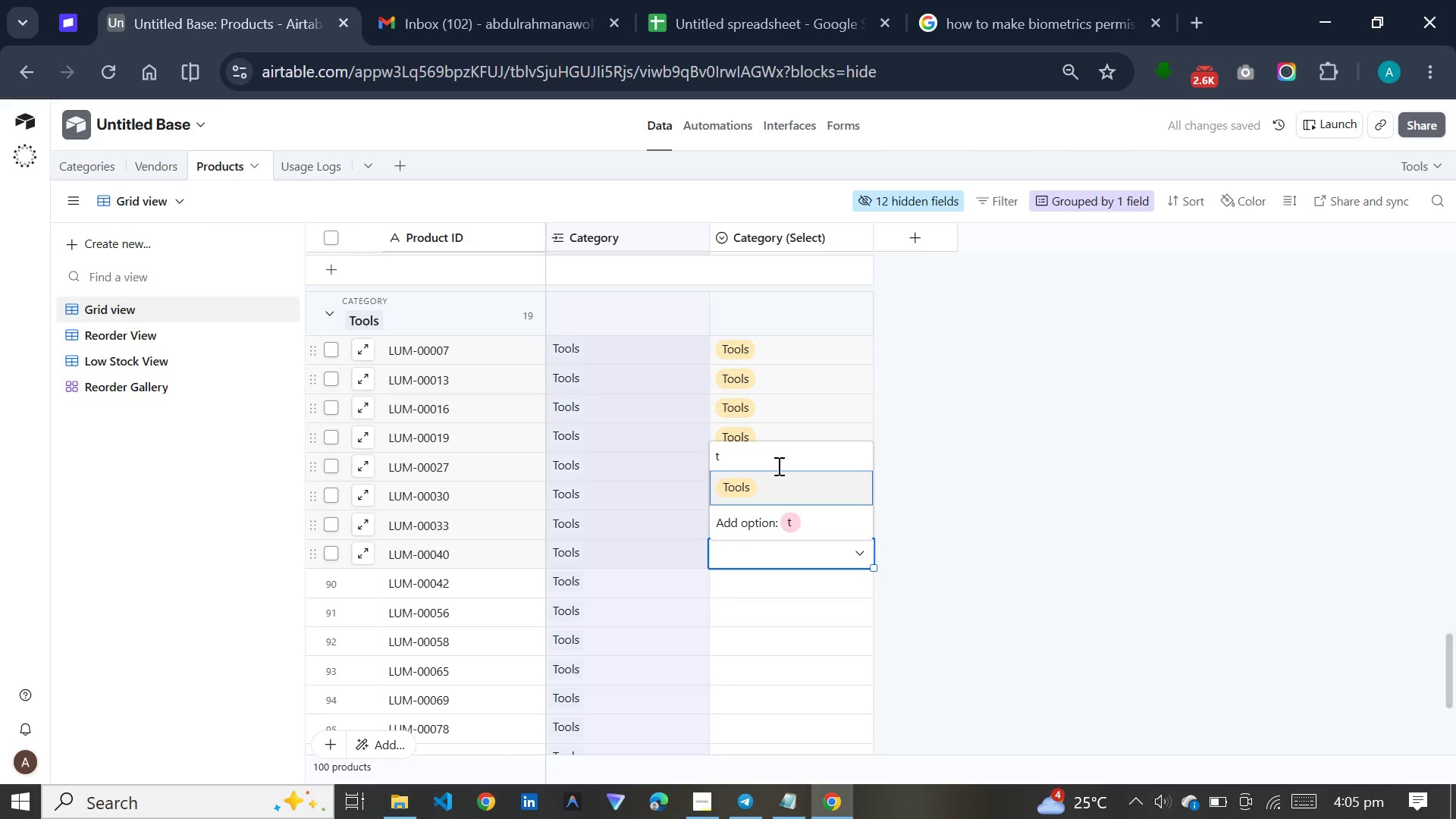 
left_click([763, 475])
 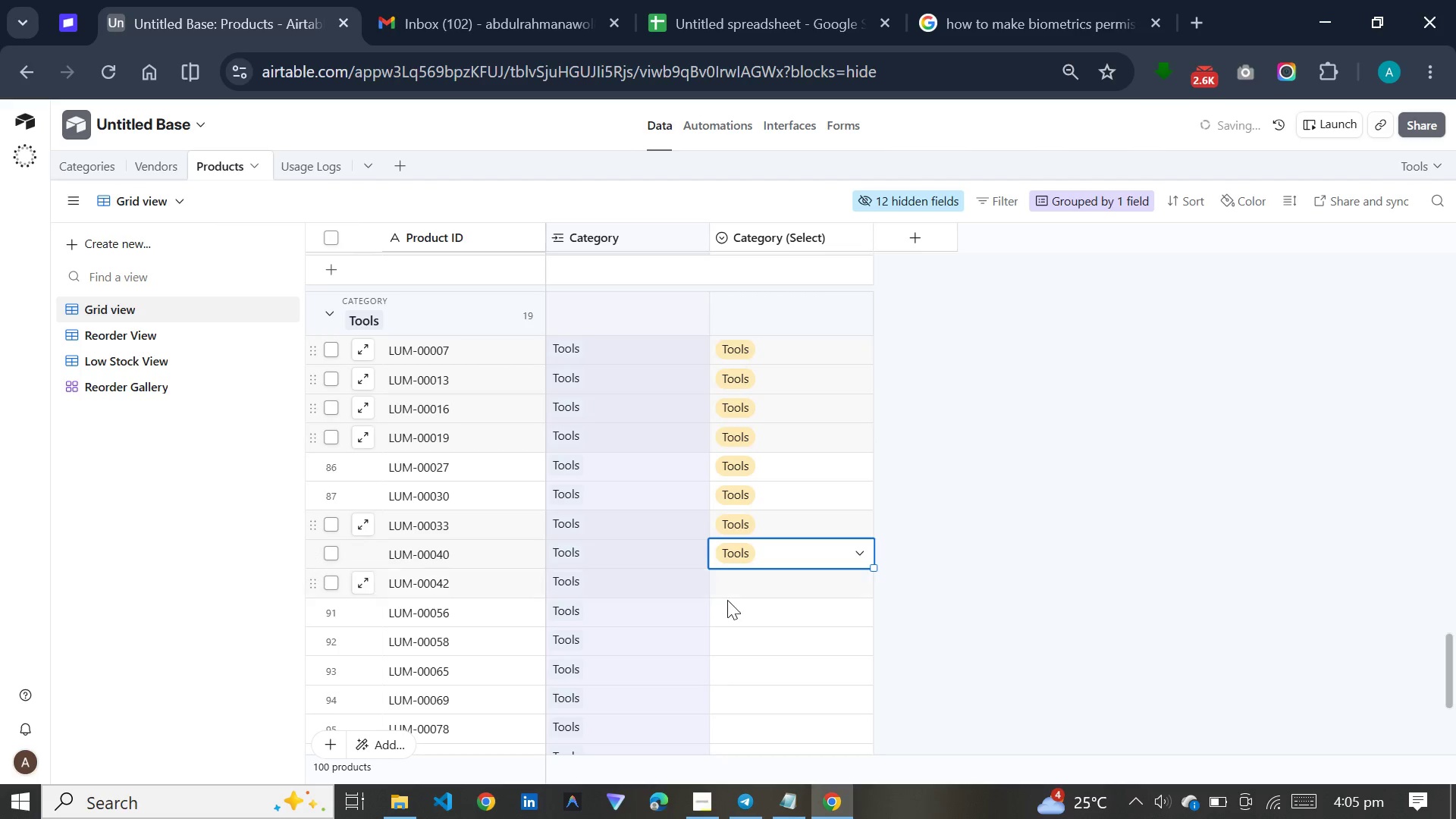 
left_click([733, 588])
 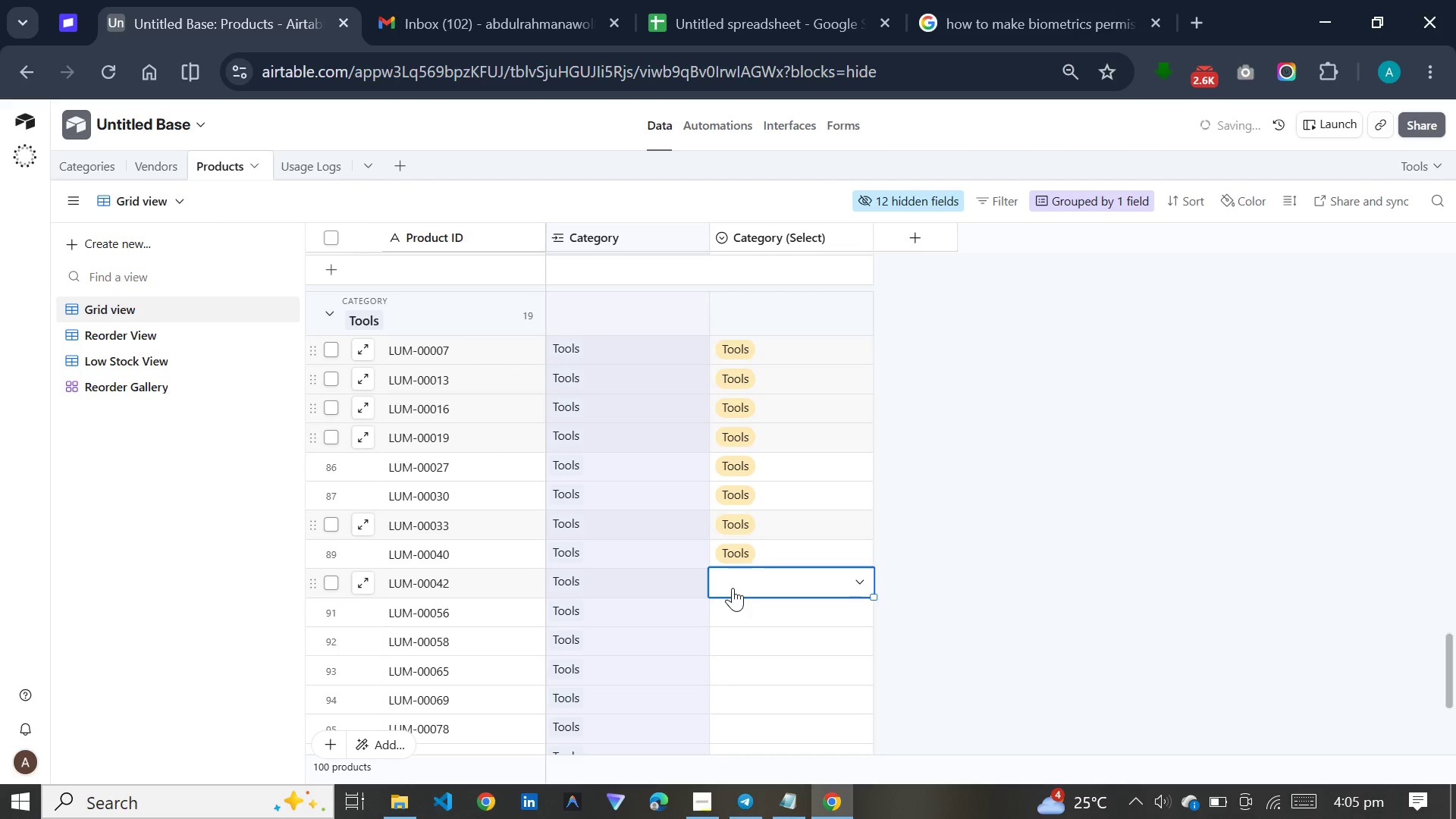 
key(T)
 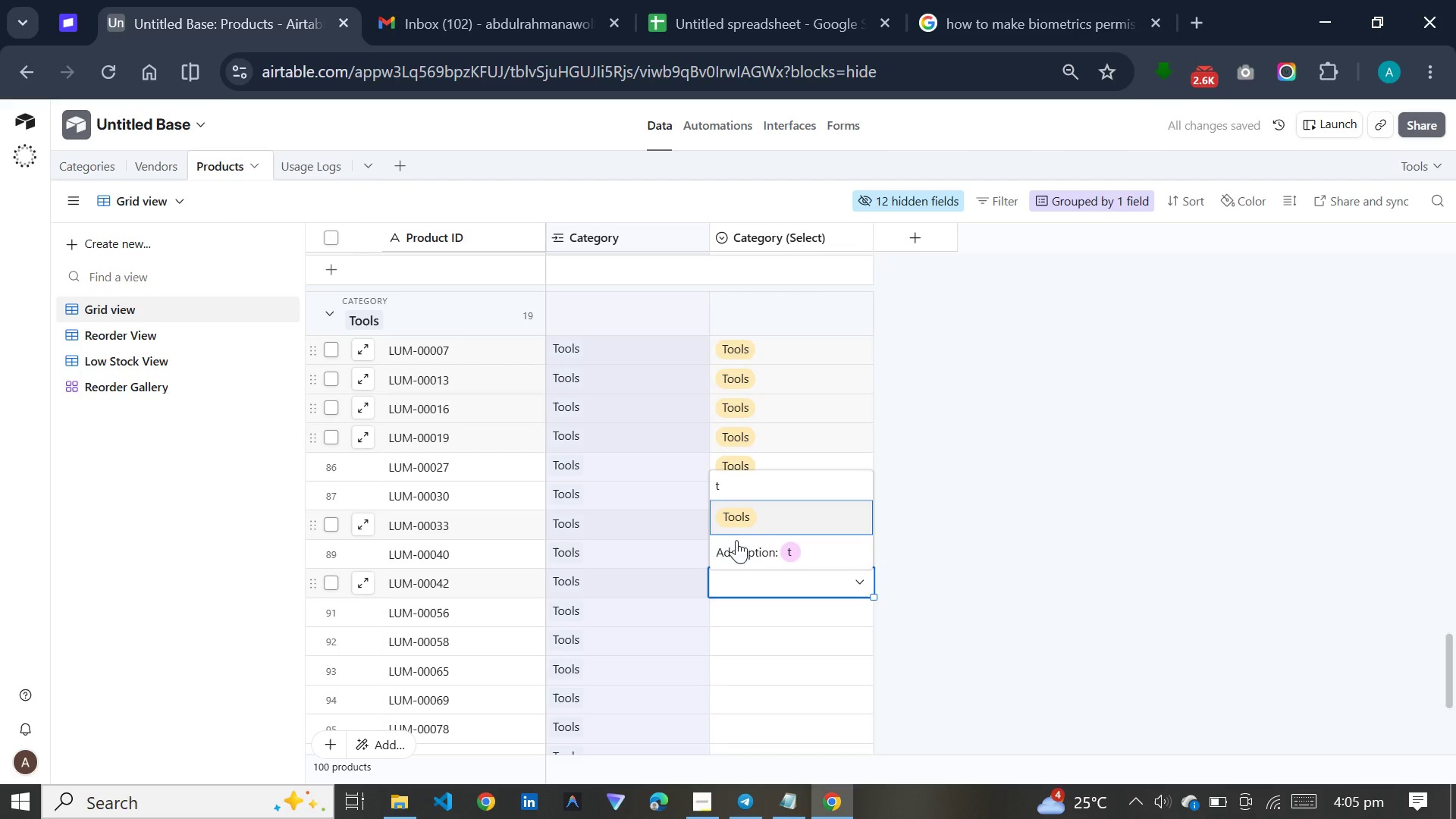 
left_click([742, 522])
 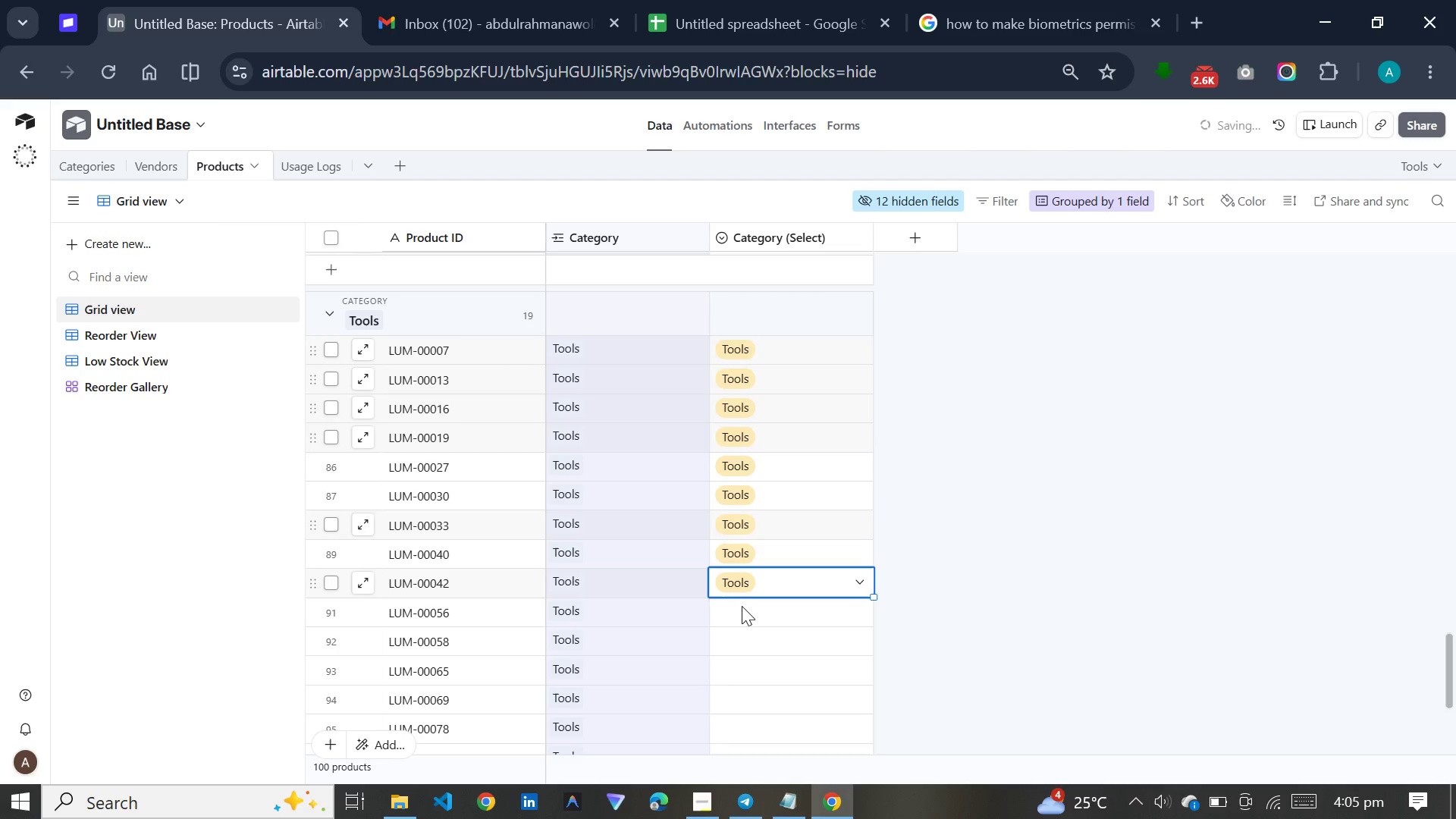 
left_click([742, 606])
 